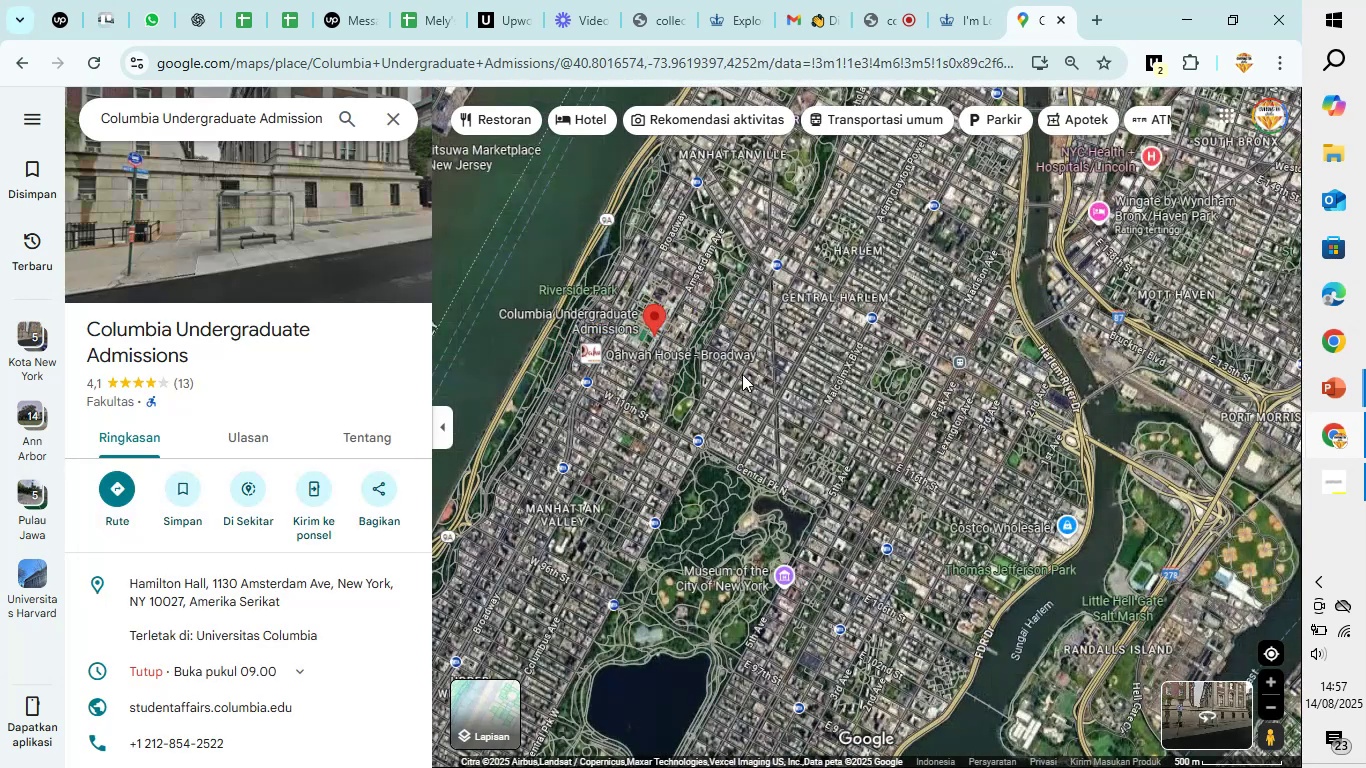 
scroll: coordinate [656, 312], scroll_direction: up, amount: 13.0
 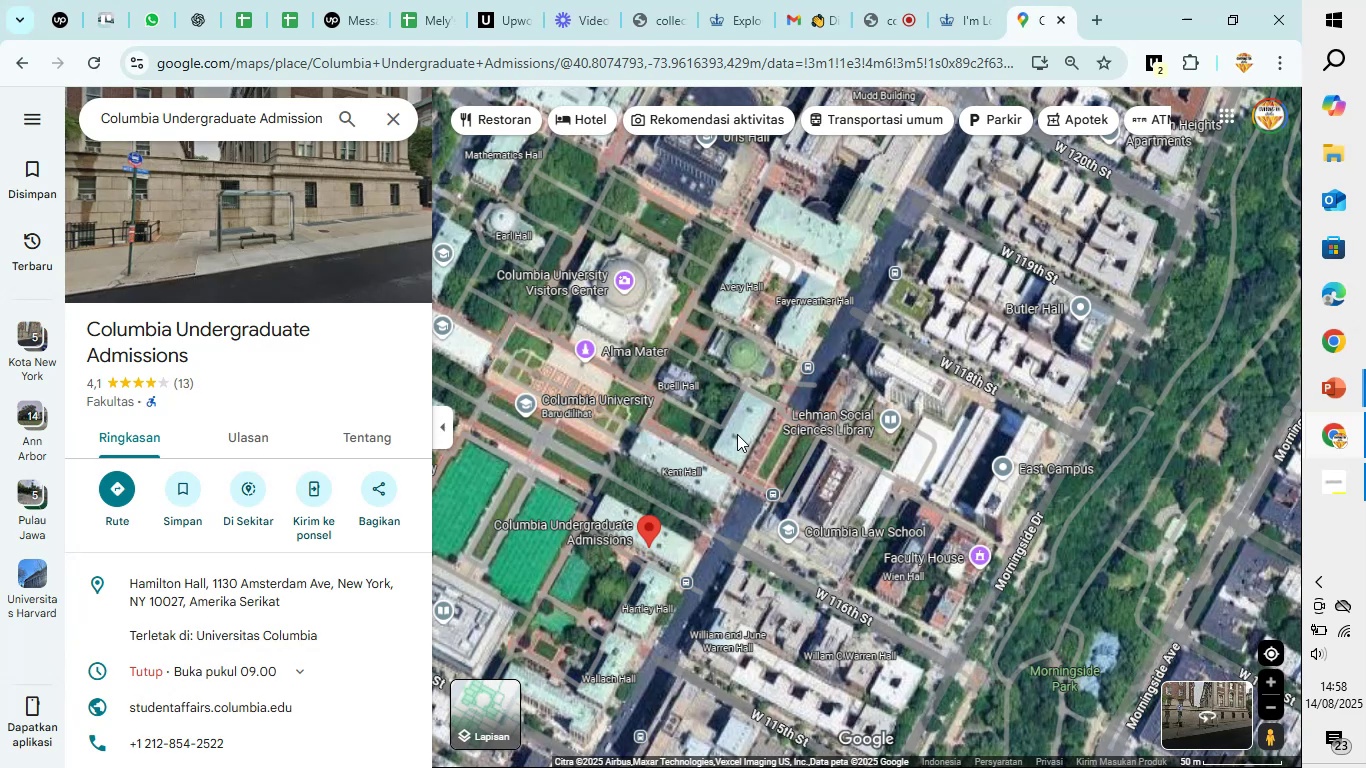 
left_click_drag(start_coordinate=[737, 434], to_coordinate=[820, 325])
 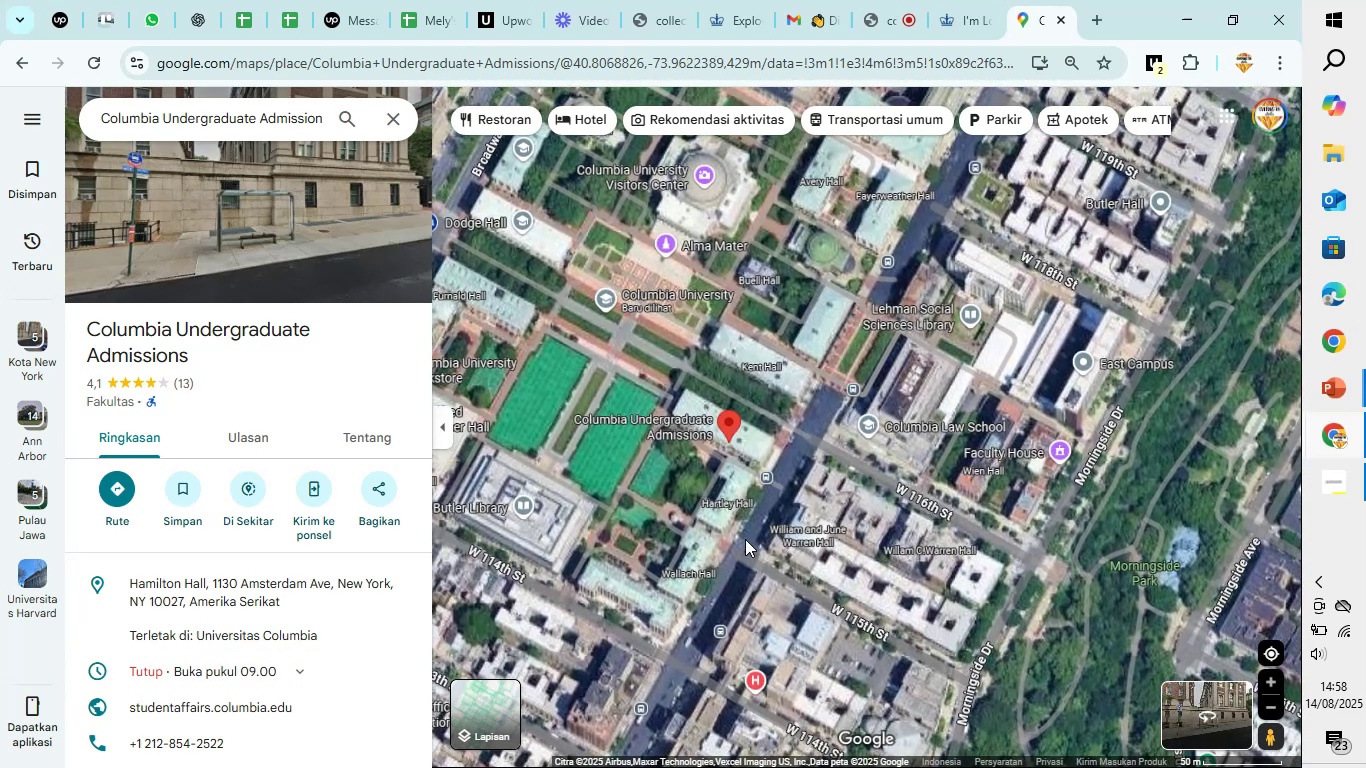 
left_click_drag(start_coordinate=[683, 499], to_coordinate=[660, 303])
 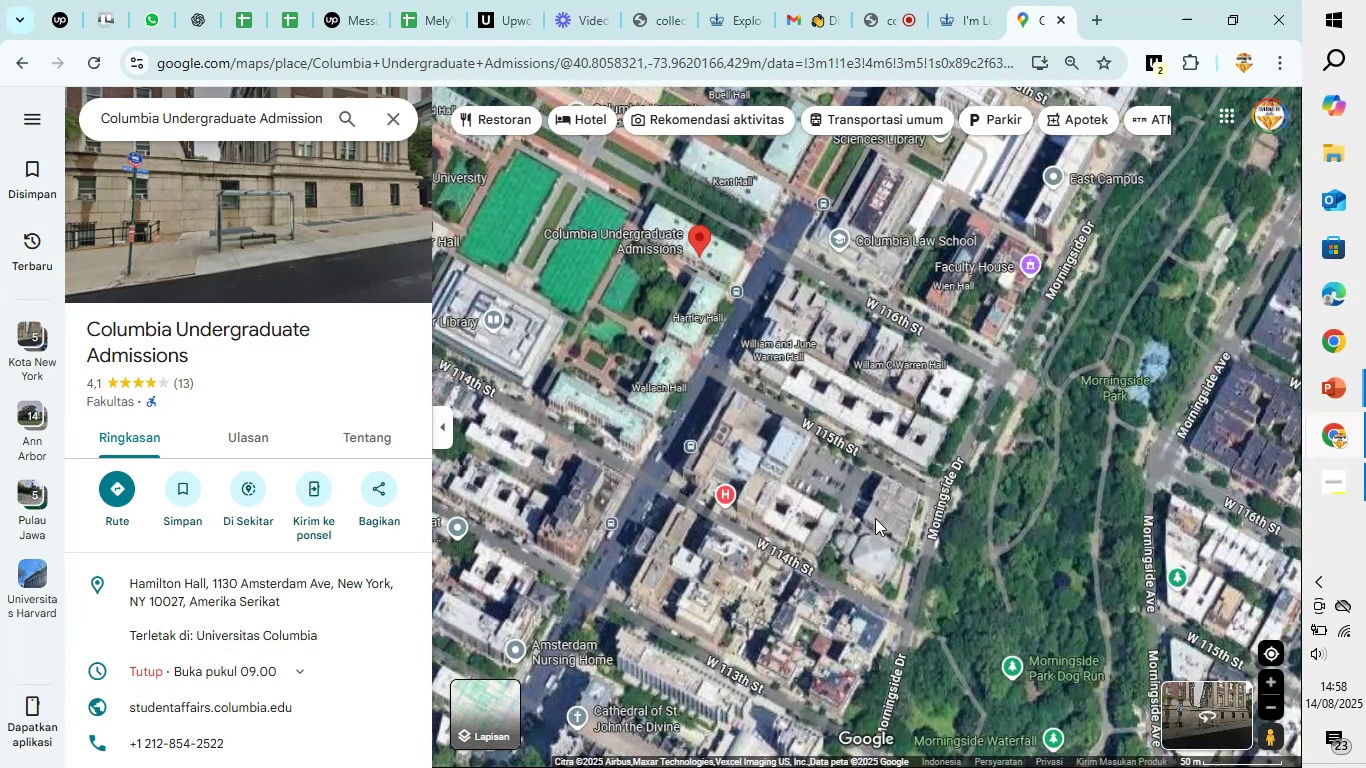 
left_click_drag(start_coordinate=[864, 522], to_coordinate=[936, 474])
 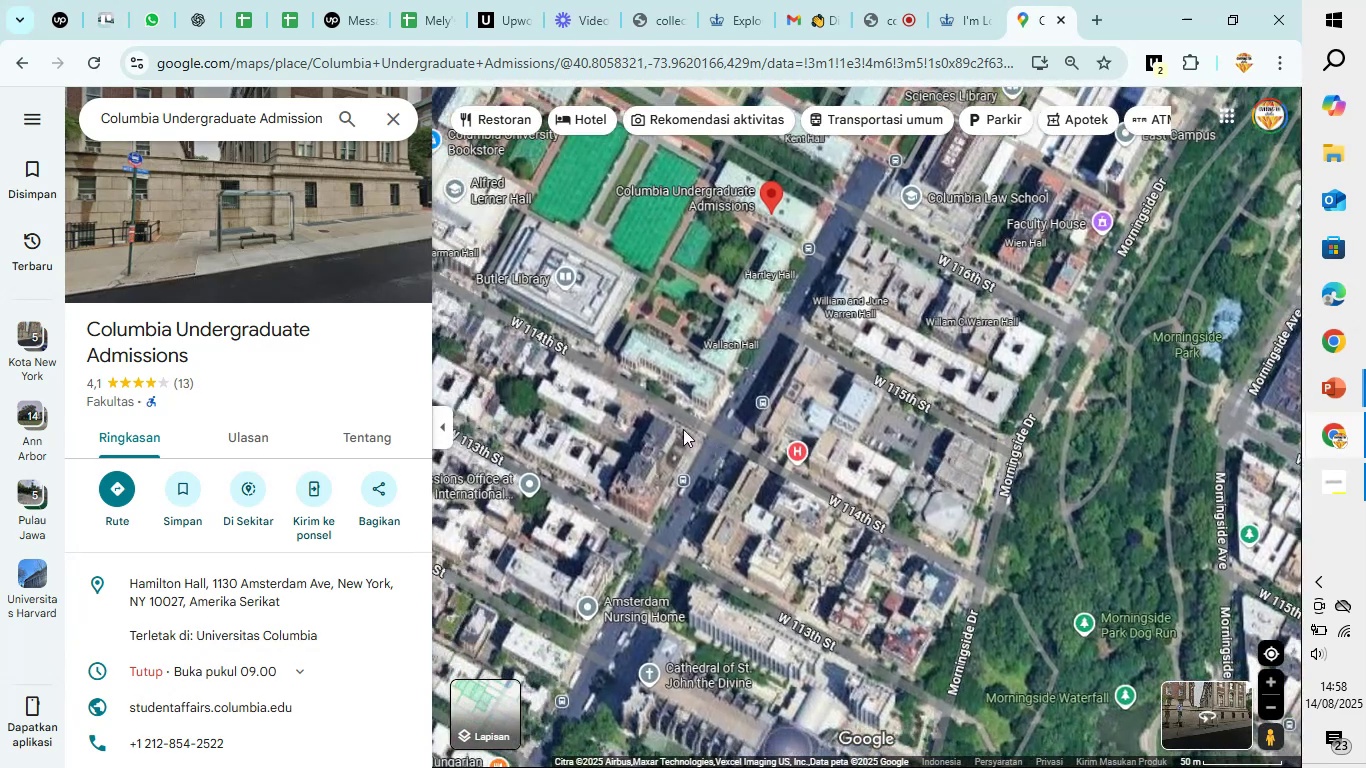 
scroll: coordinate [683, 429], scroll_direction: up, amount: 3.0
 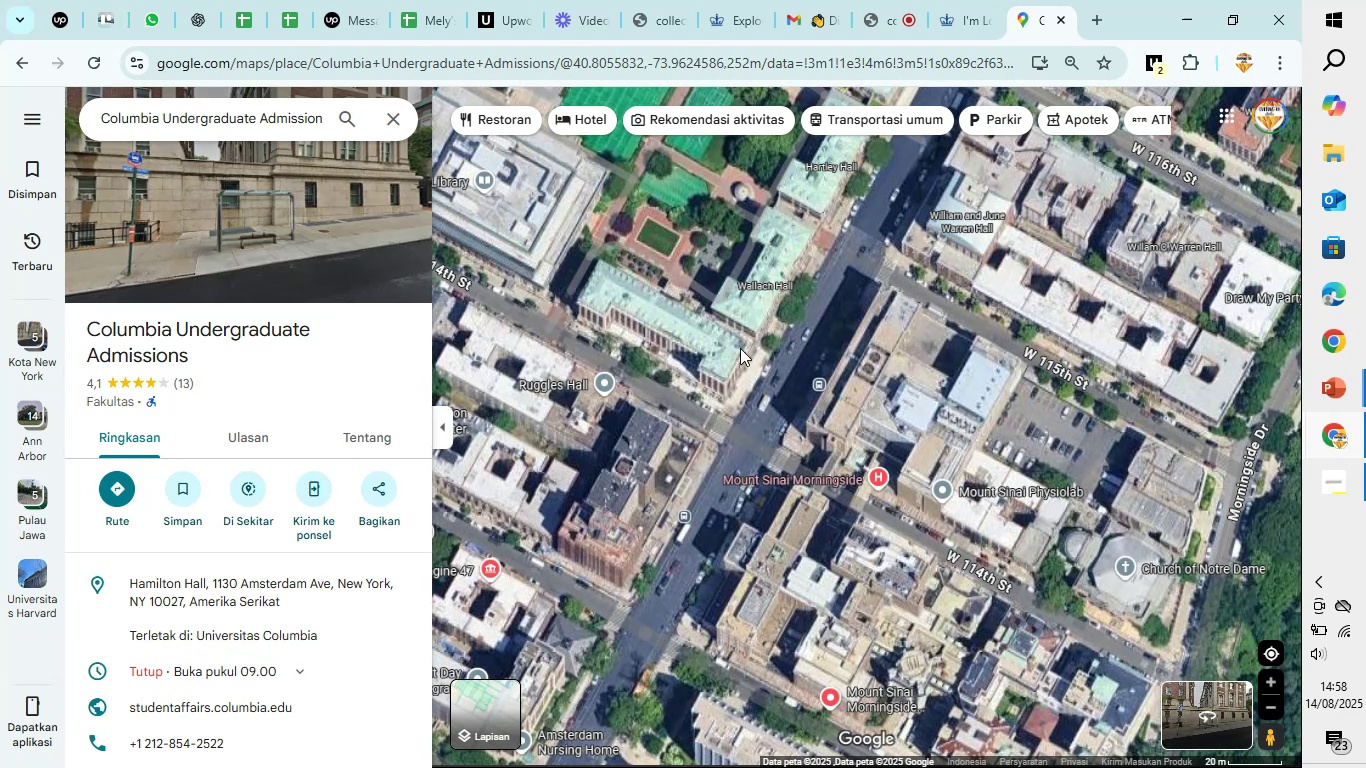 
left_click_drag(start_coordinate=[741, 343], to_coordinate=[607, 527])
 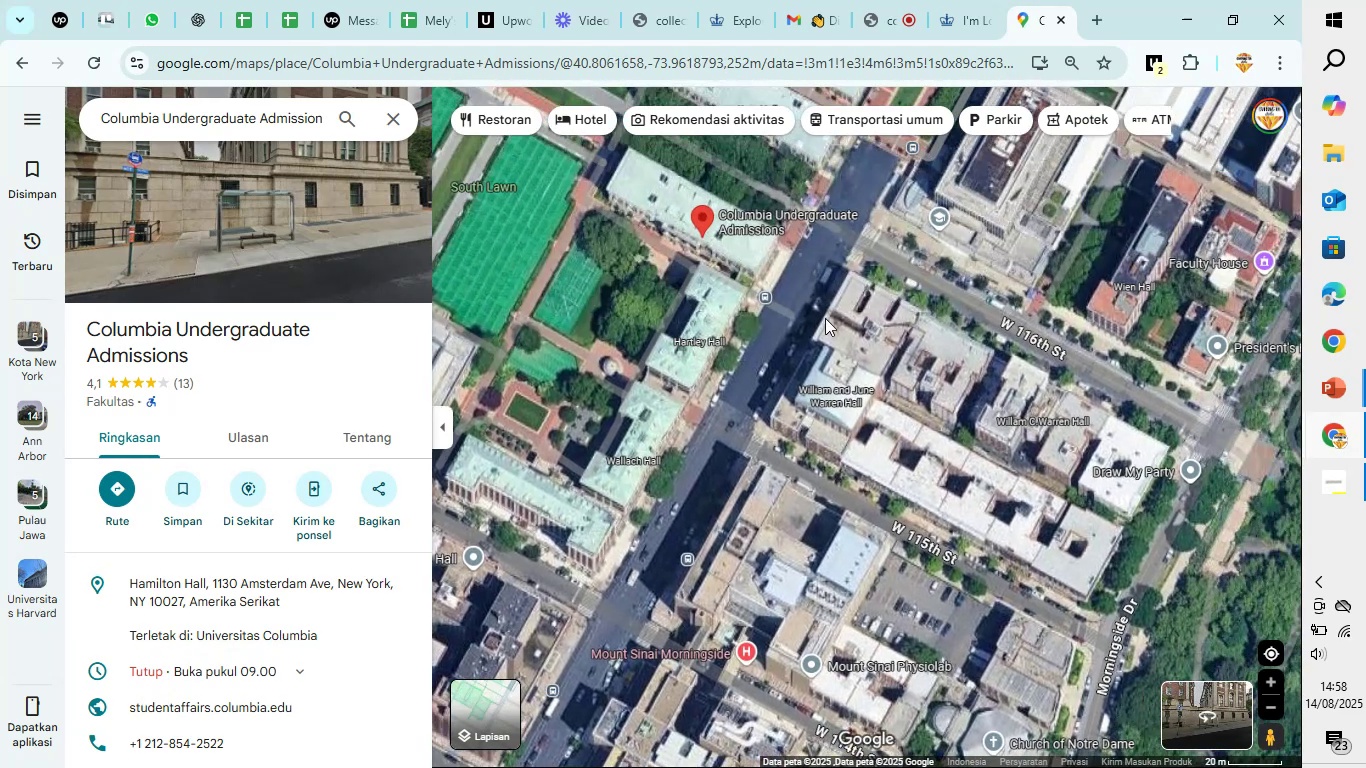 
left_click_drag(start_coordinate=[913, 303], to_coordinate=[720, 531])
 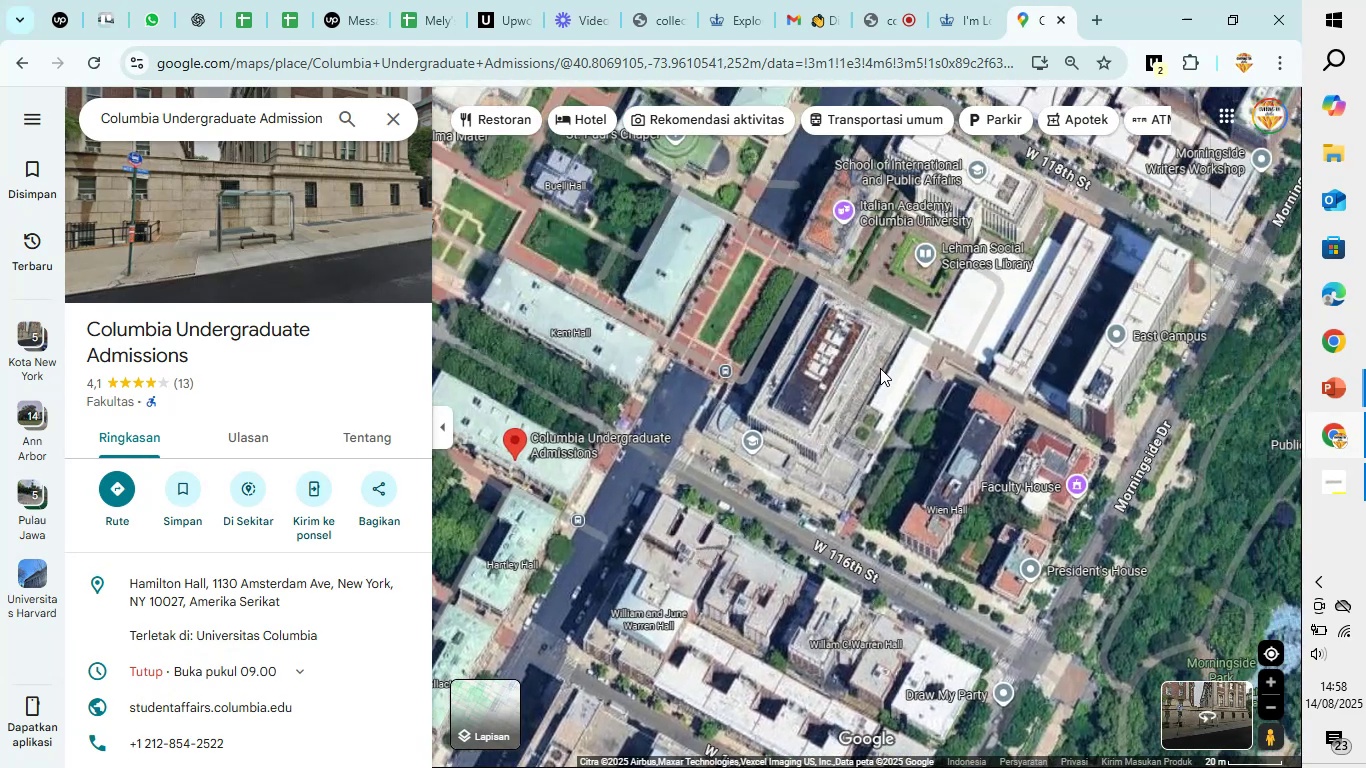 
scroll: coordinate [847, 407], scroll_direction: up, amount: 6.0
 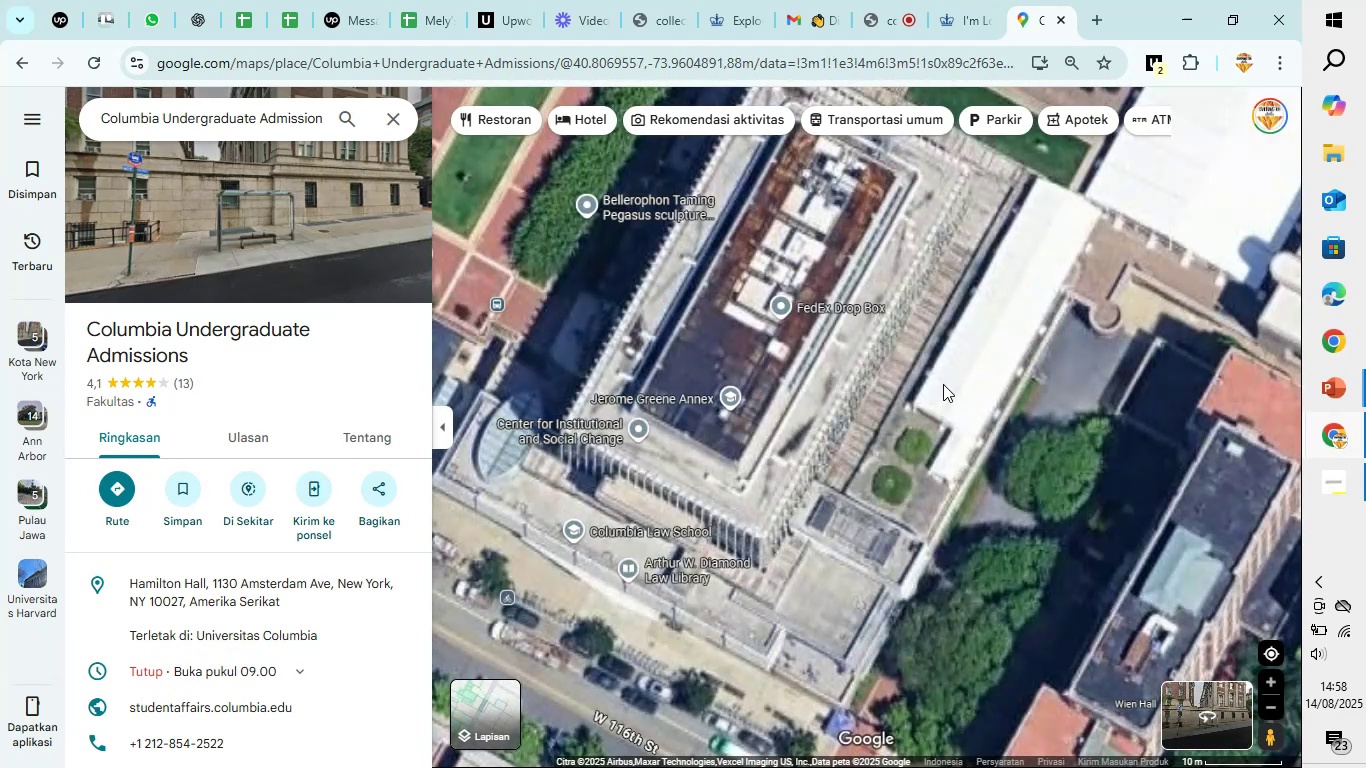 
scroll: coordinate [943, 384], scroll_direction: down, amount: 2.0
 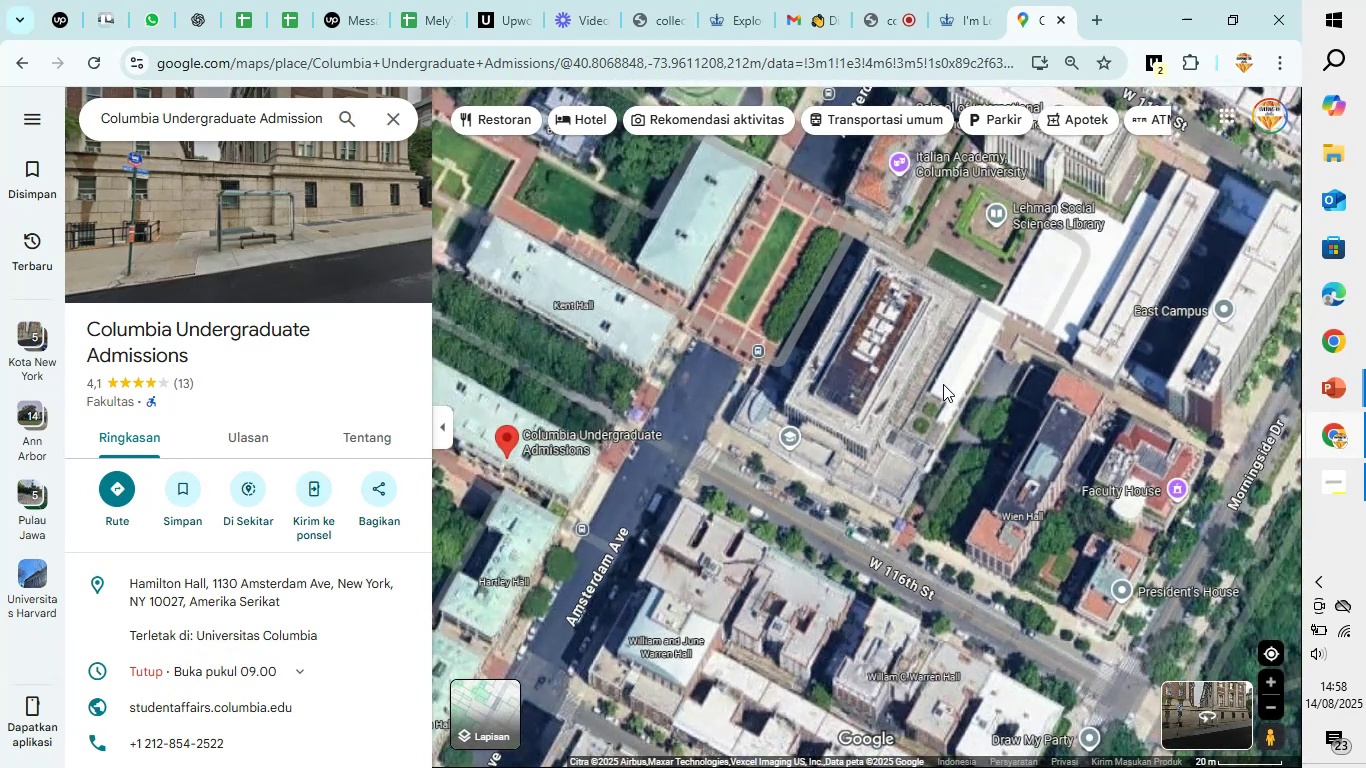 
left_click_drag(start_coordinate=[673, 278], to_coordinate=[1217, 311])
 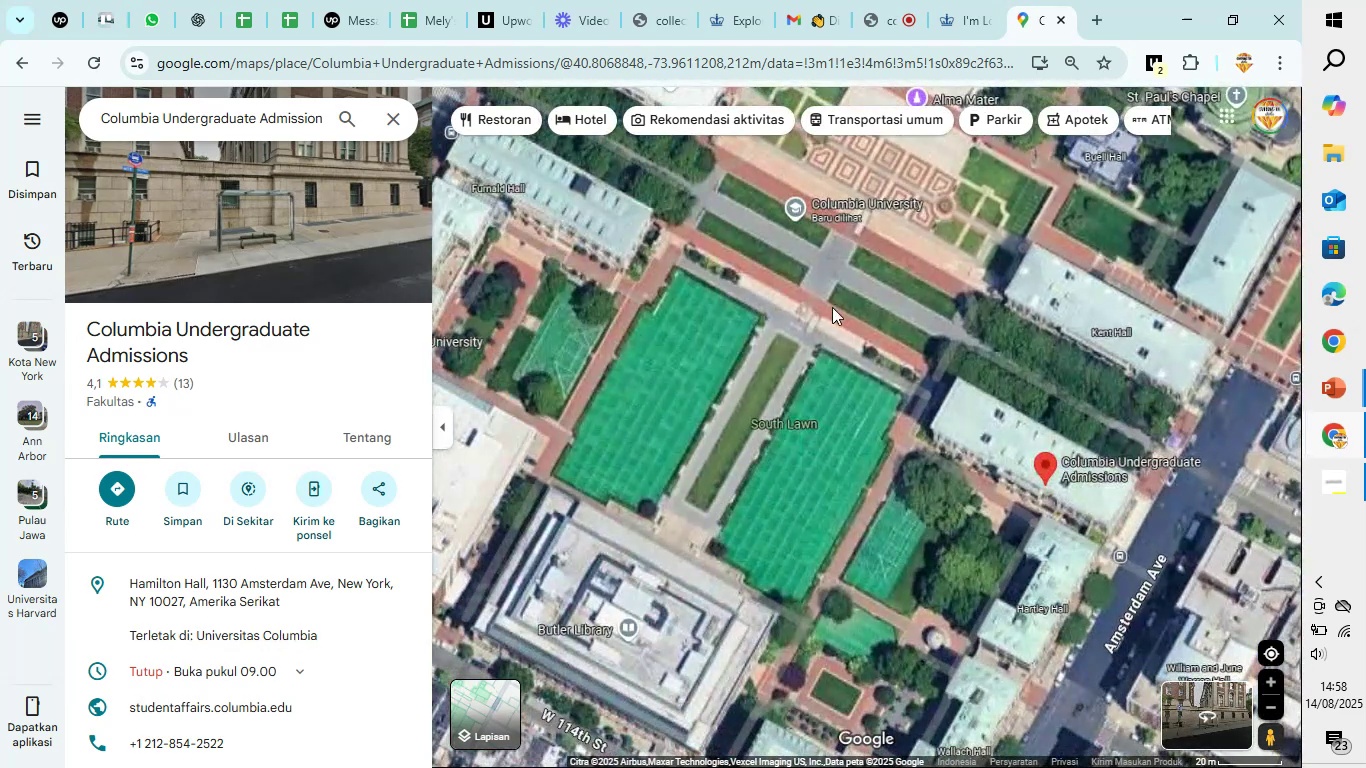 
left_click_drag(start_coordinate=[806, 307], to_coordinate=[1303, 249])
 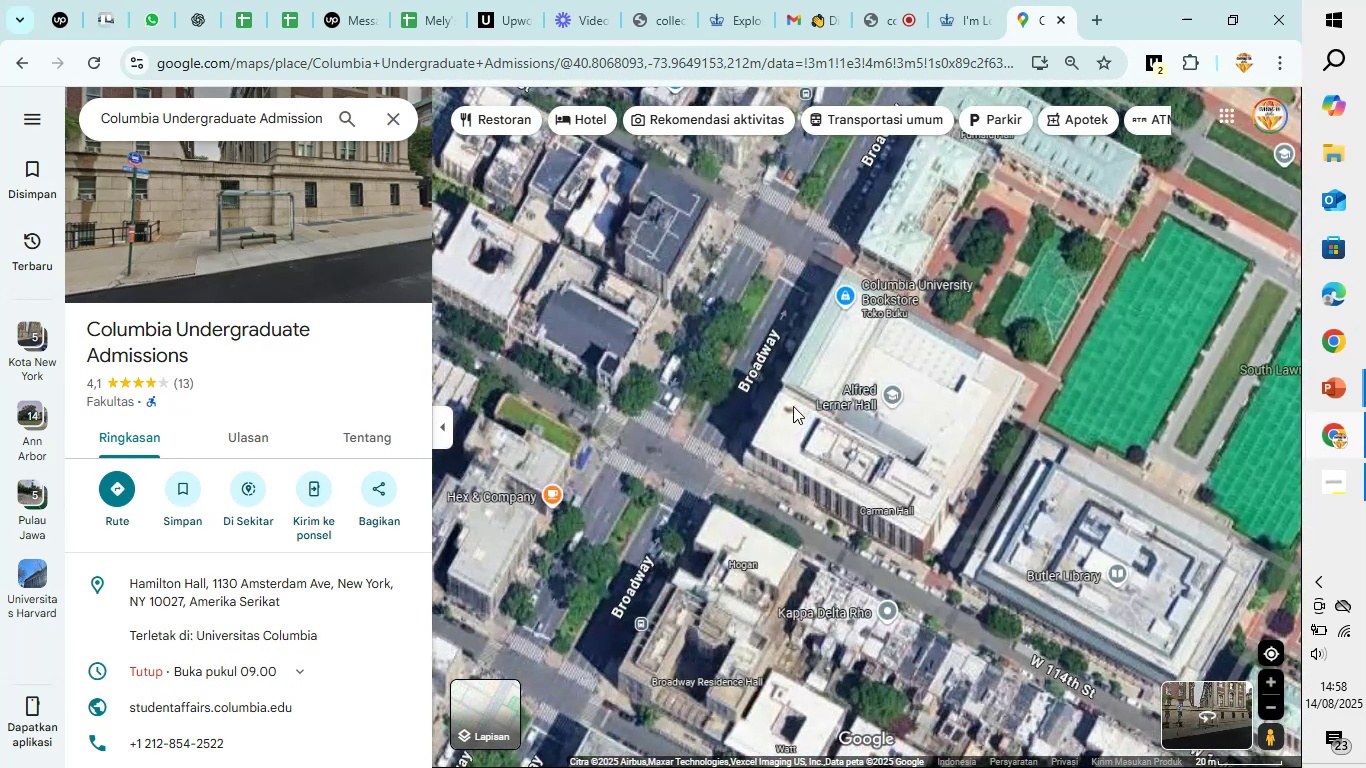 
left_click_drag(start_coordinate=[755, 494], to_coordinate=[816, 228])
 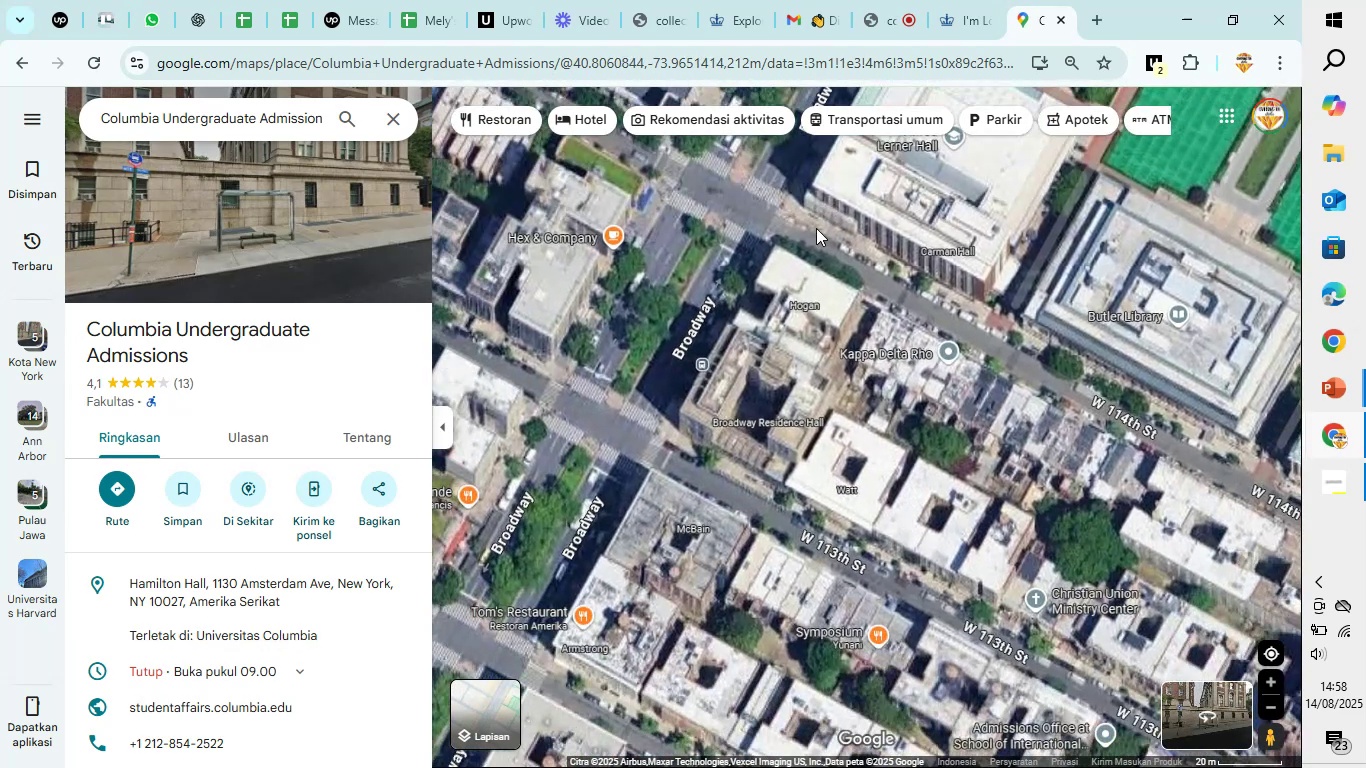 
scroll: coordinate [816, 228], scroll_direction: down, amount: 4.0
 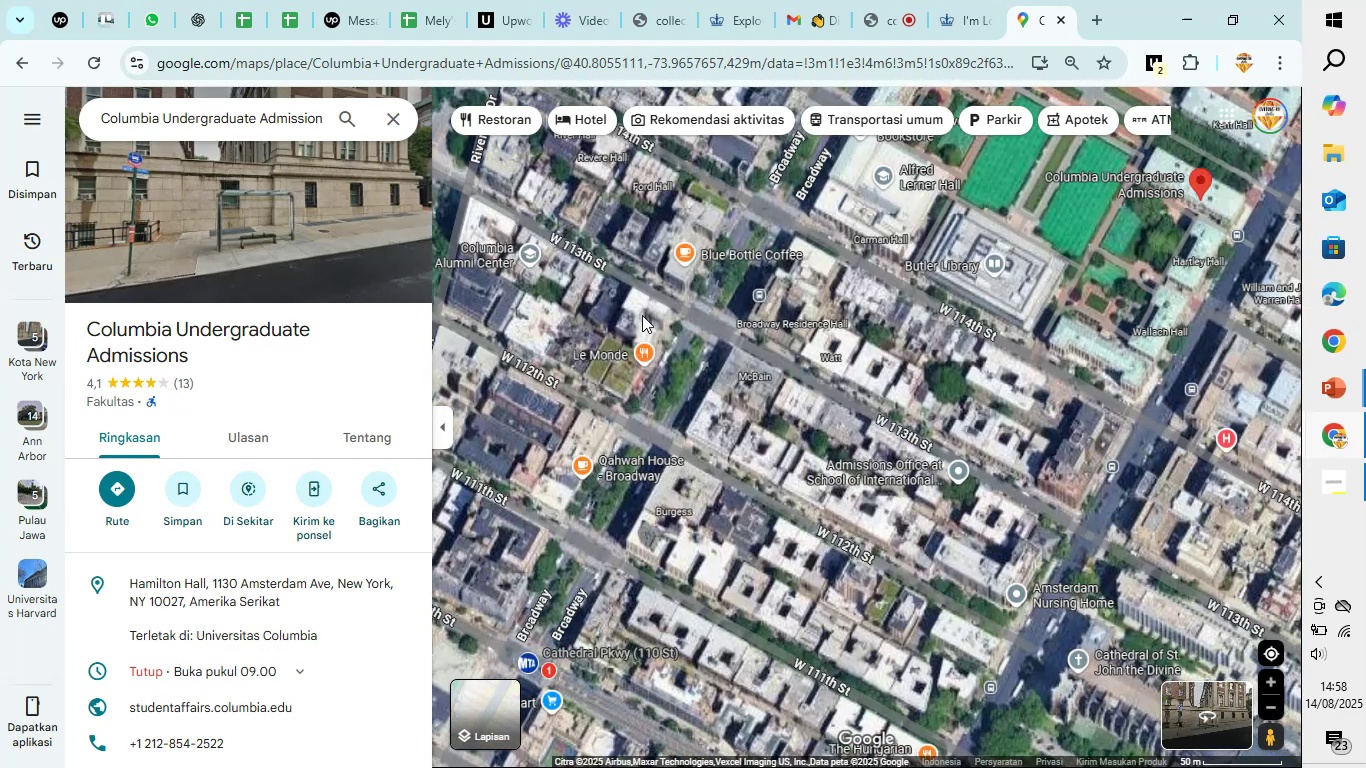 
left_click_drag(start_coordinate=[581, 303], to_coordinate=[868, 504])
 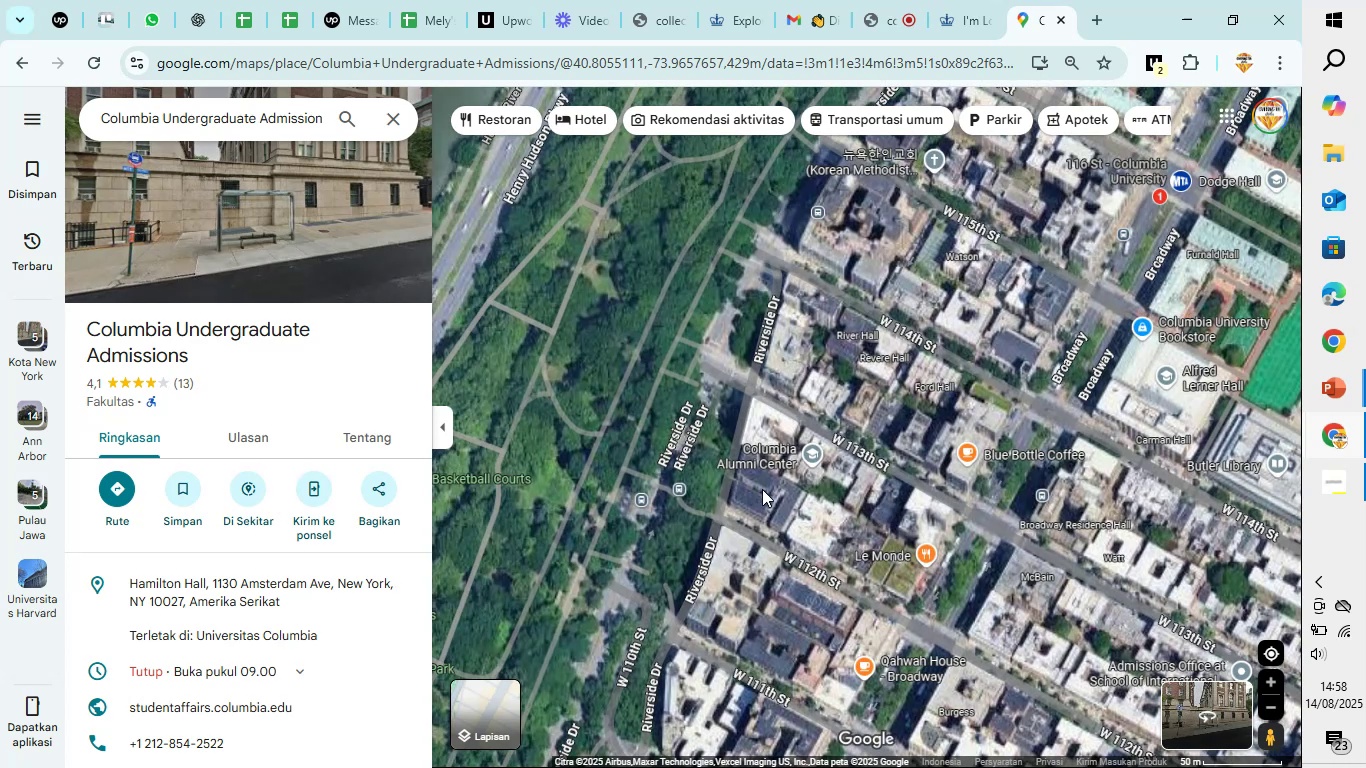 
scroll: coordinate [739, 410], scroll_direction: up, amount: 7.0
 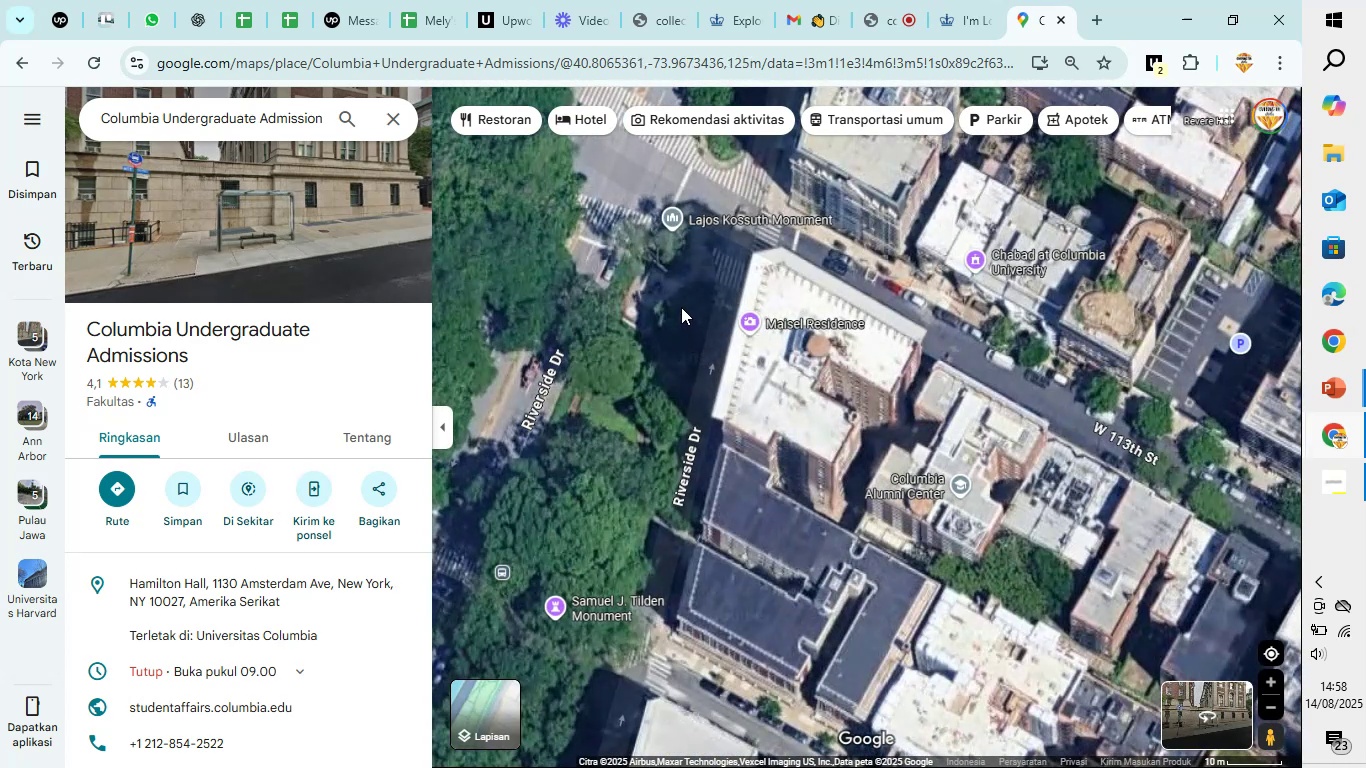 
left_click_drag(start_coordinate=[683, 293], to_coordinate=[565, 446])
 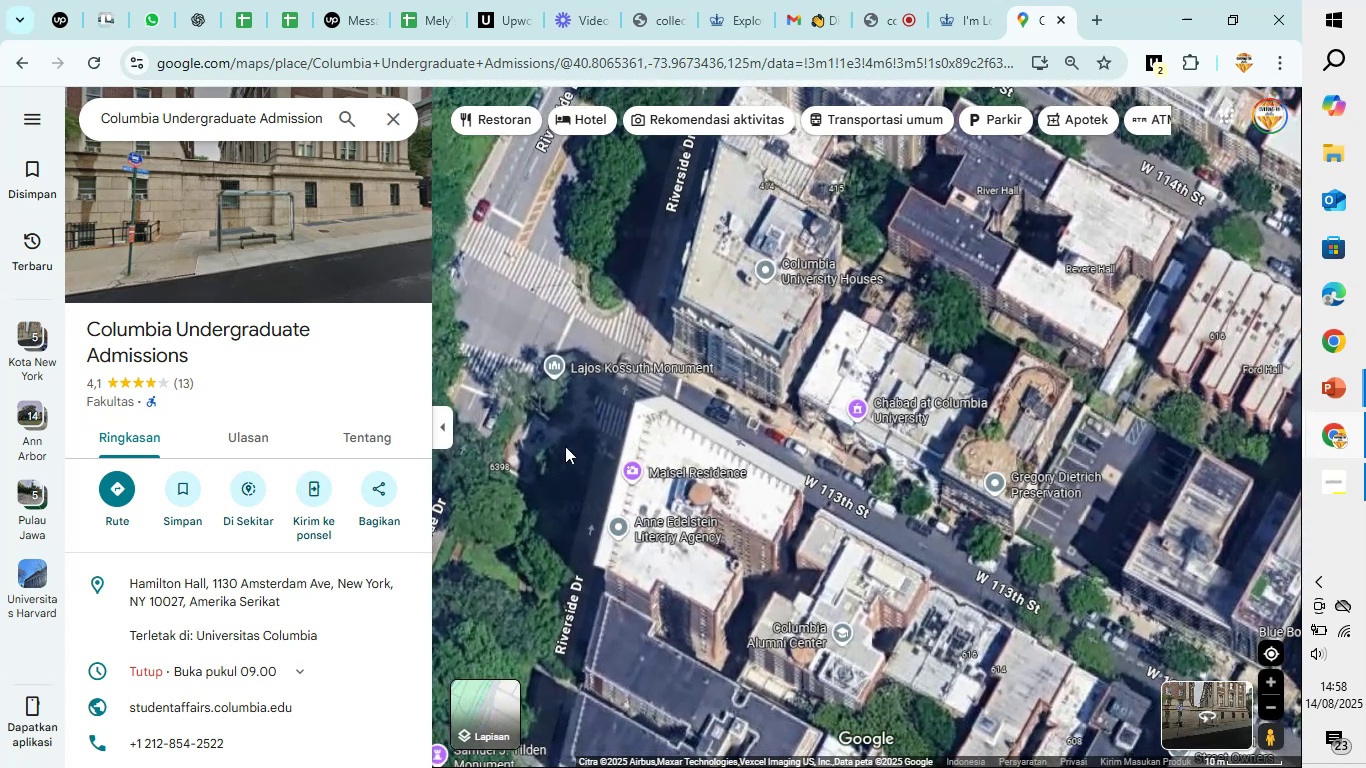 
scroll: coordinate [565, 446], scroll_direction: down, amount: 2.0
 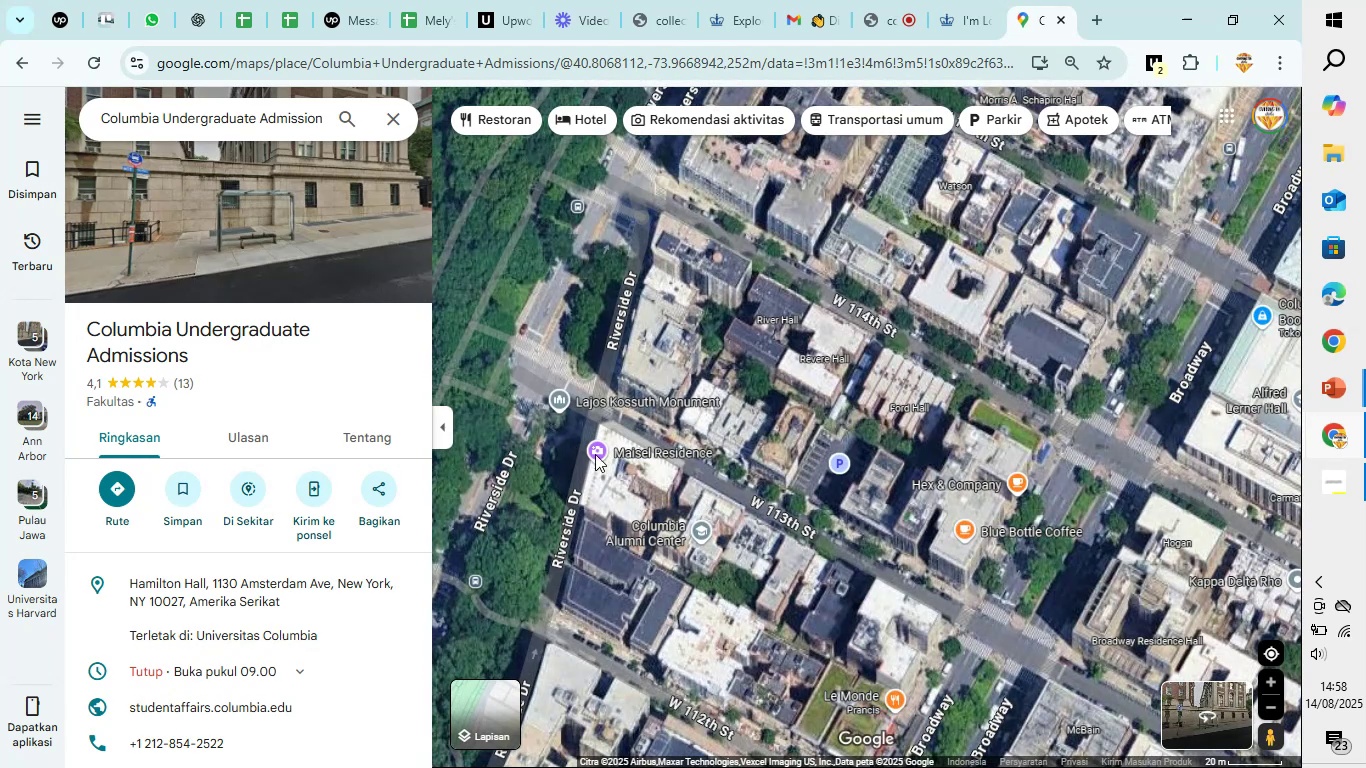 
left_click_drag(start_coordinate=[630, 597], to_coordinate=[608, 524])
 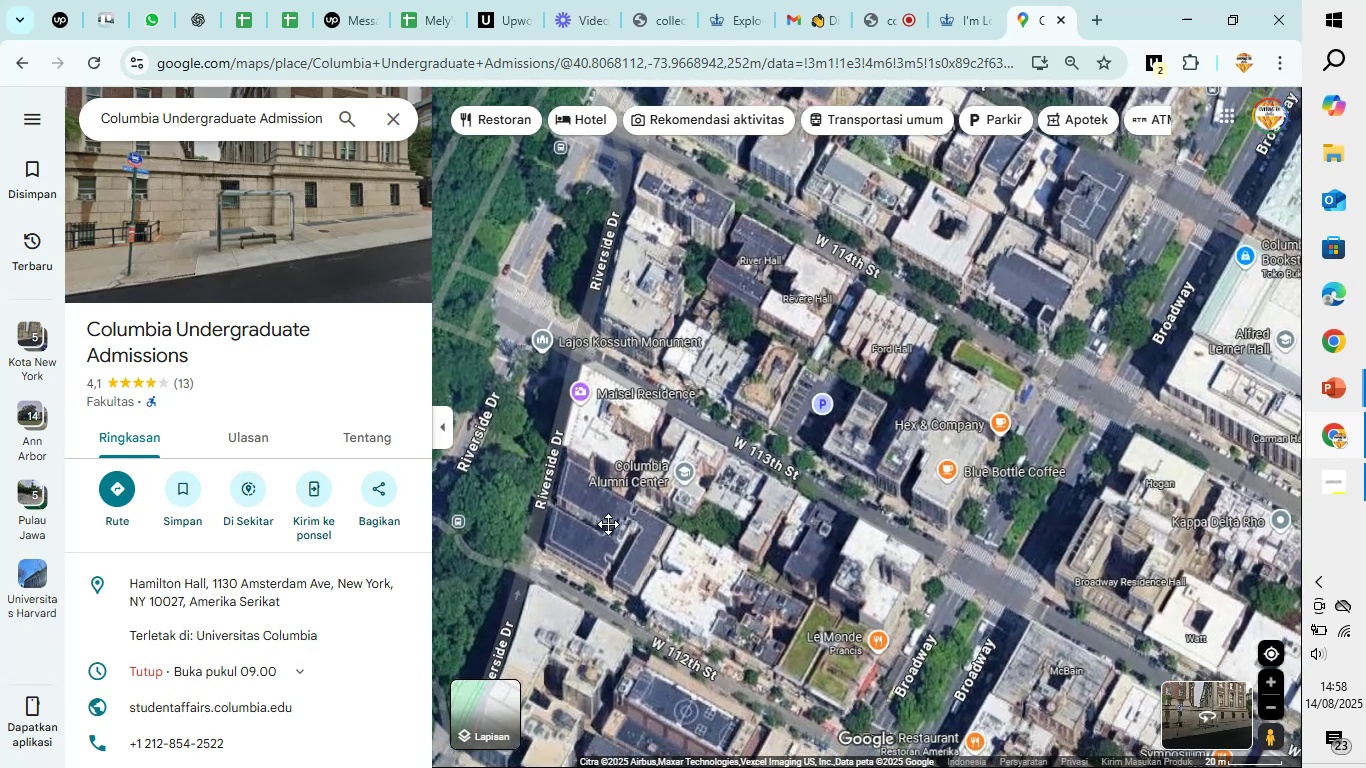 
left_click_drag(start_coordinate=[607, 520], to_coordinate=[626, 445])
 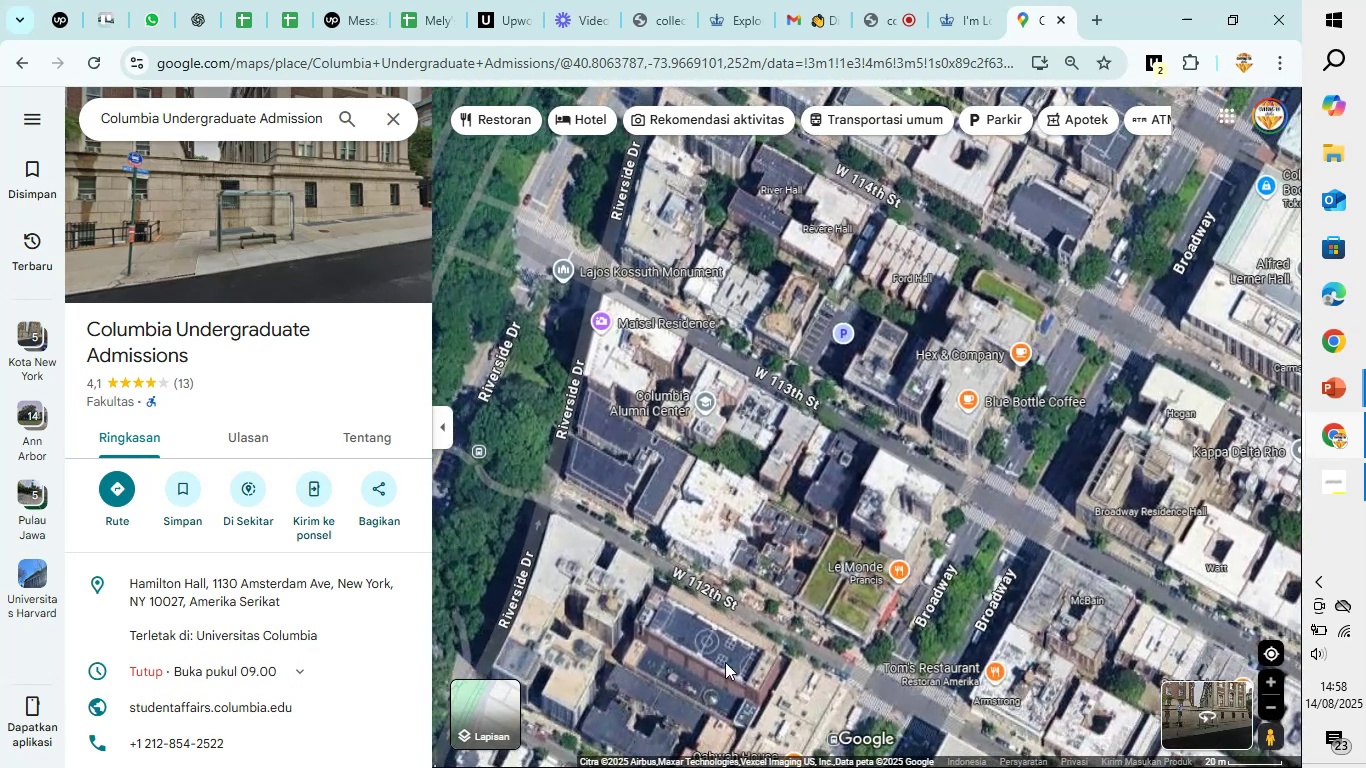 
left_click_drag(start_coordinate=[771, 691], to_coordinate=[723, 281])
 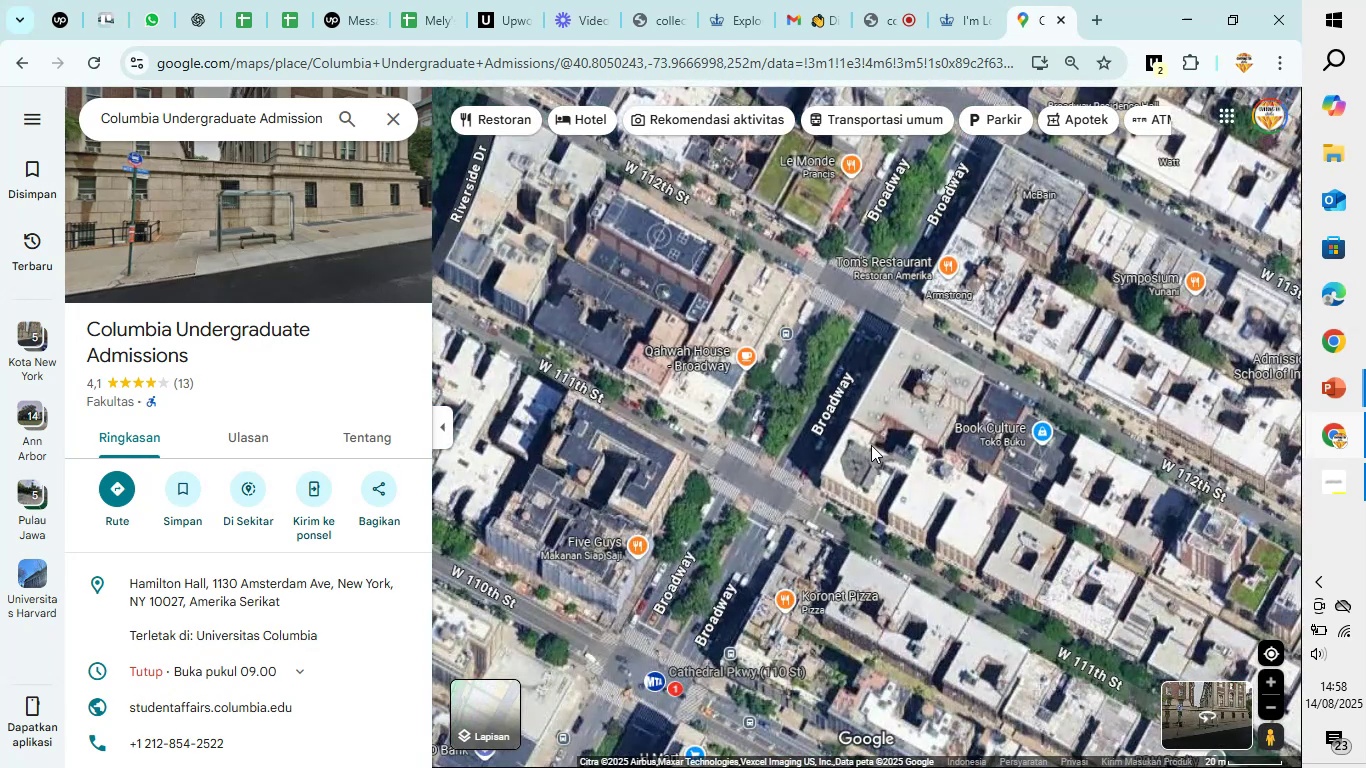 
left_click_drag(start_coordinate=[892, 589], to_coordinate=[828, 321])
 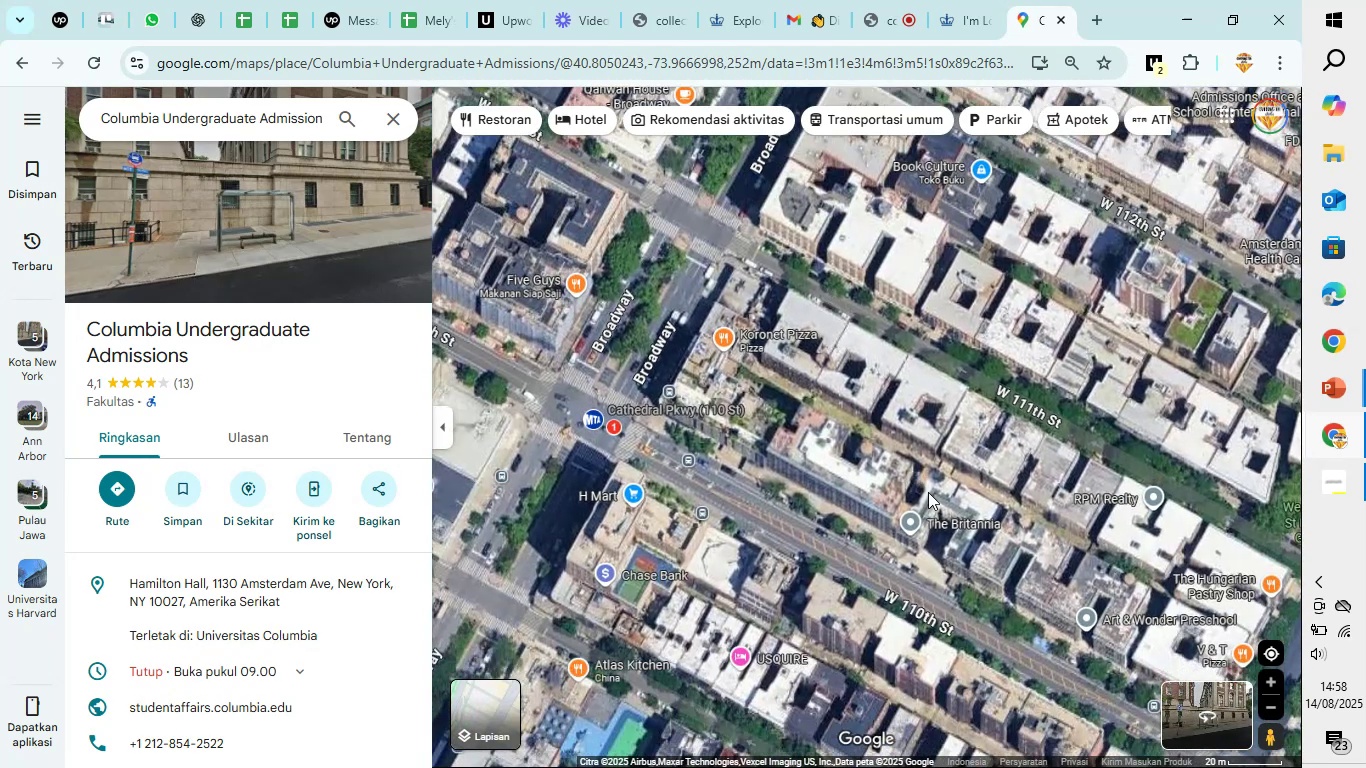 
left_click_drag(start_coordinate=[928, 493], to_coordinate=[562, 289])
 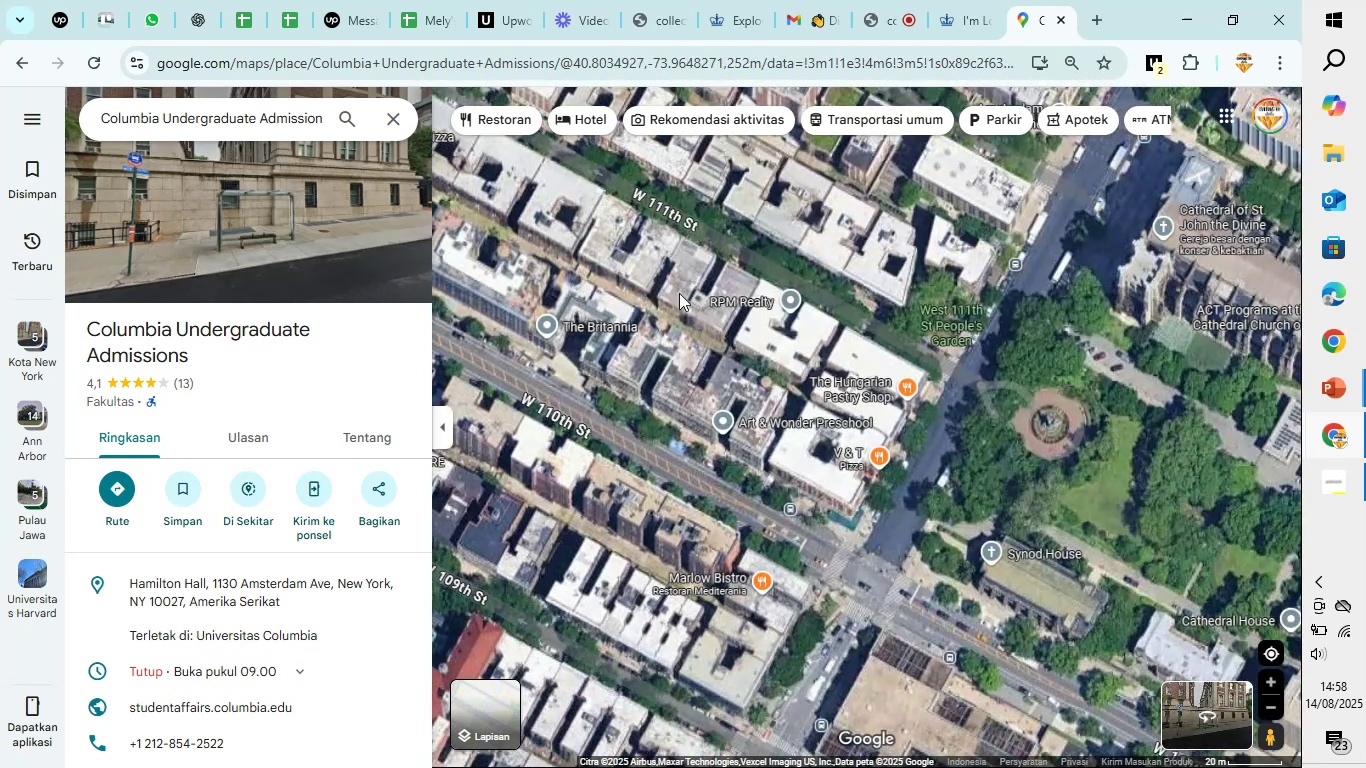 
left_click_drag(start_coordinate=[671, 303], to_coordinate=[747, 697])
 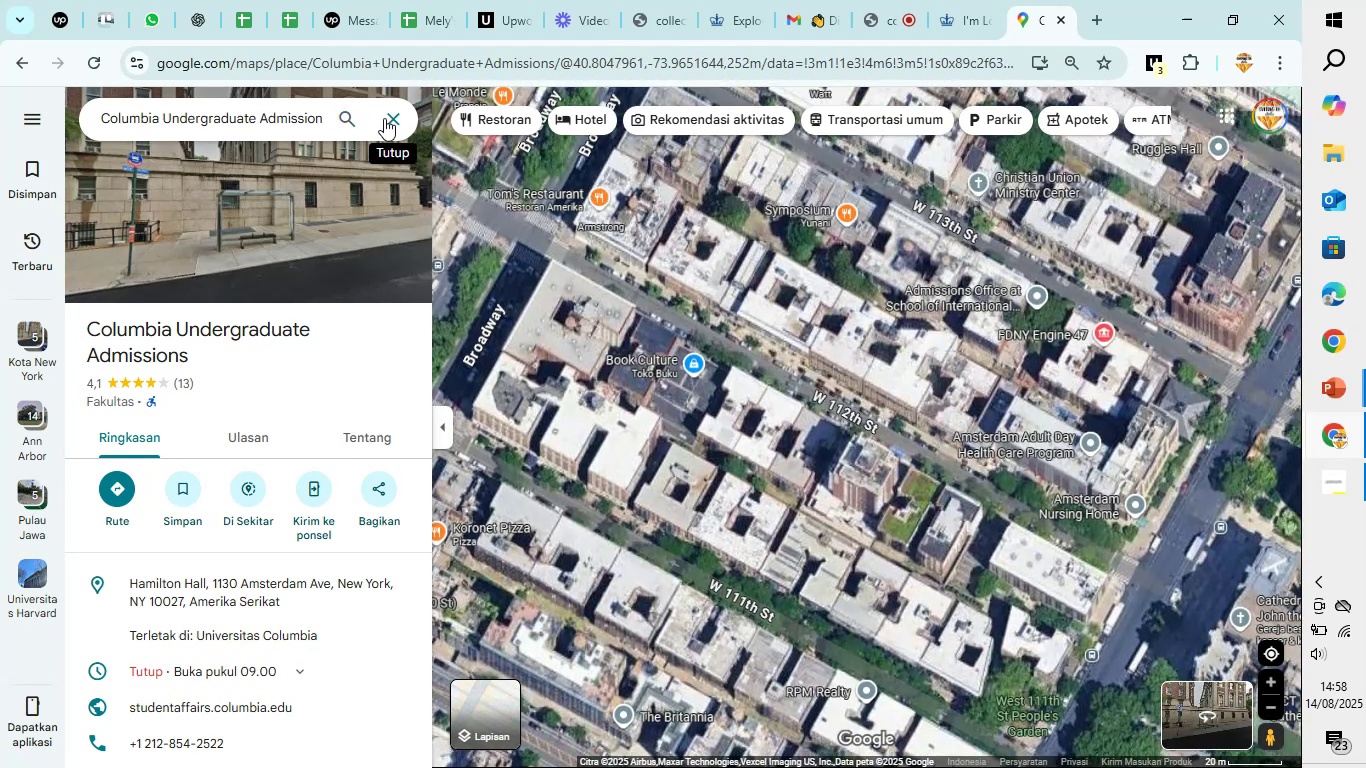 
left_click([390, 112])
 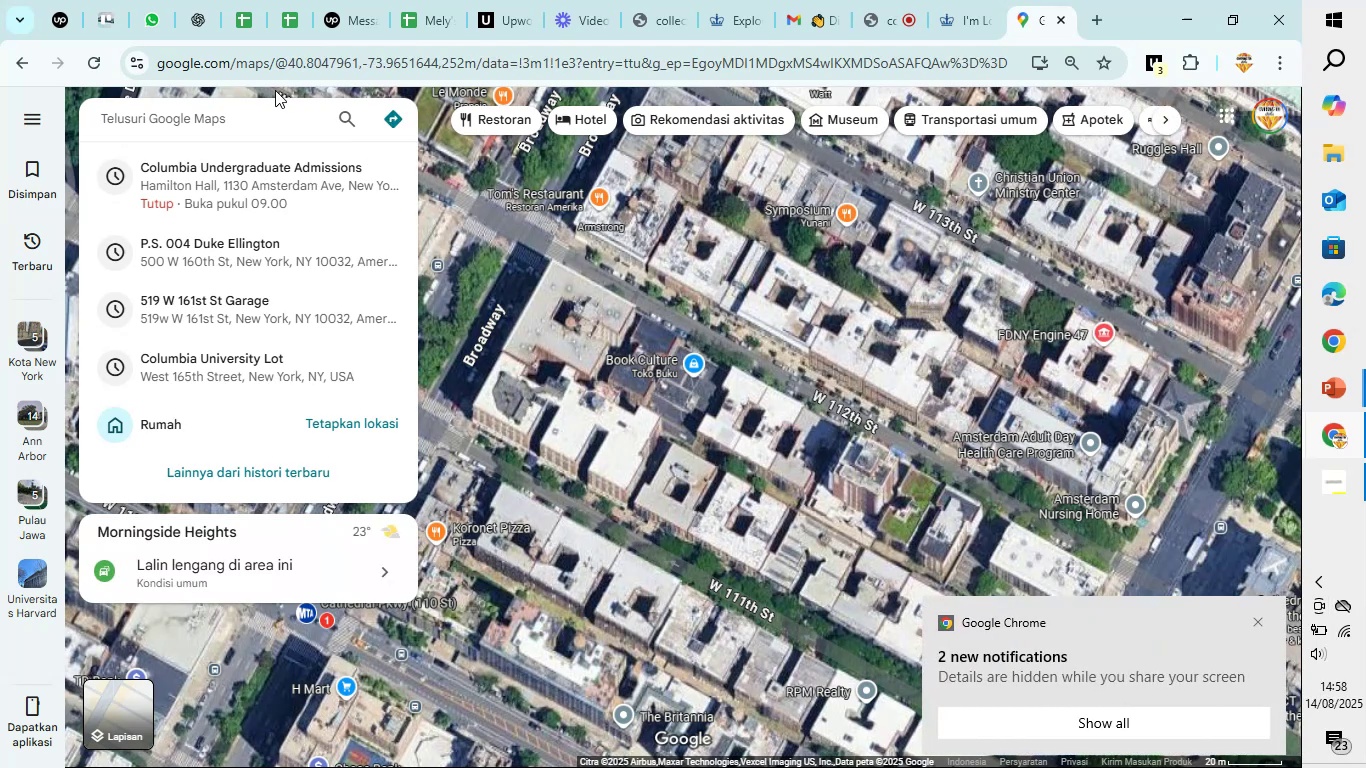 
left_click([262, 119])
 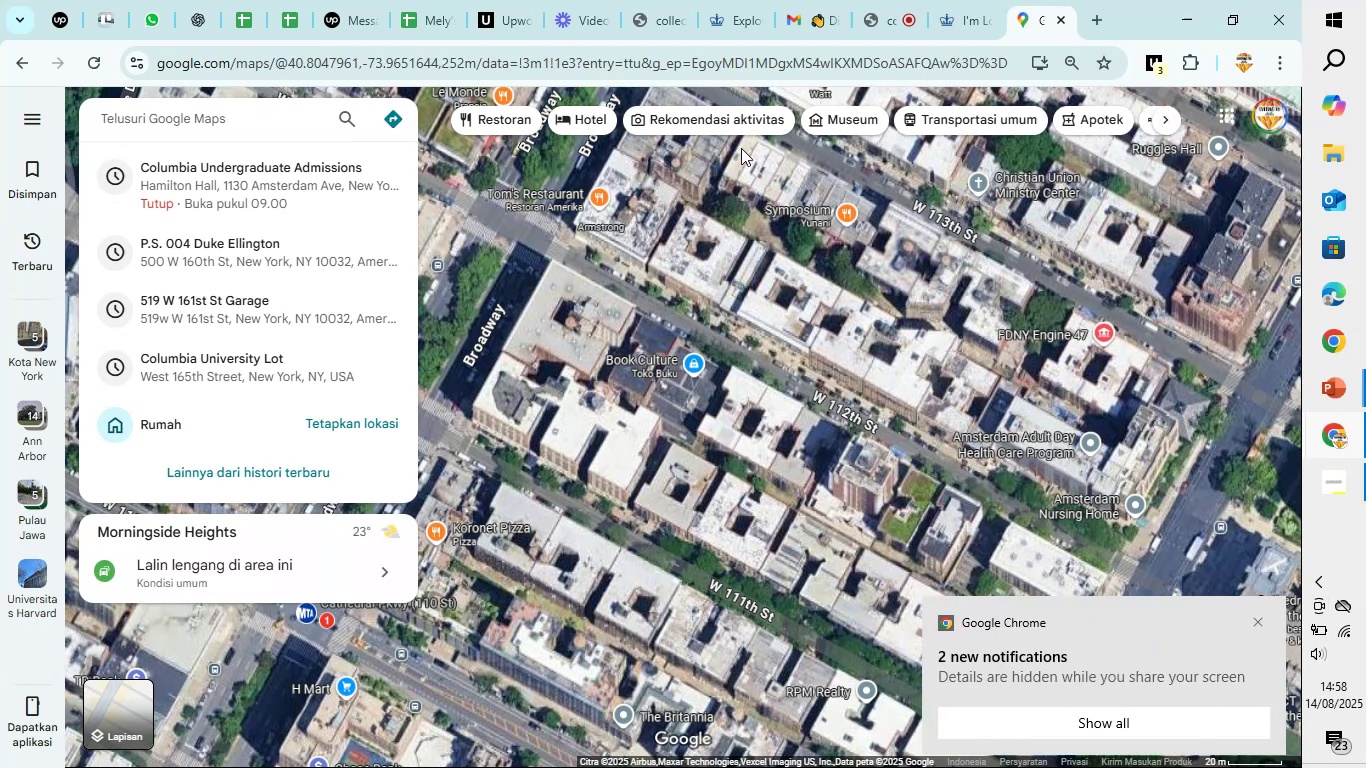 
type(parking)
 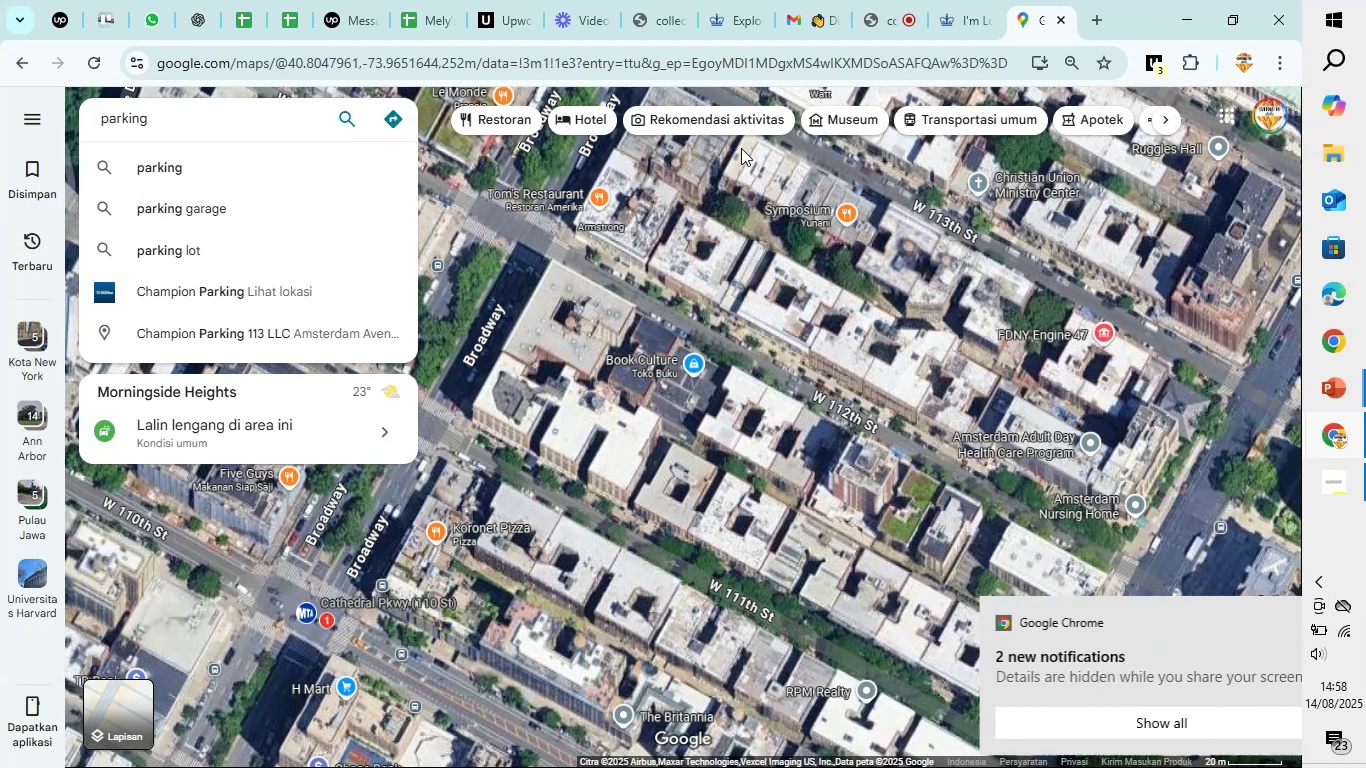 
key(Enter)
 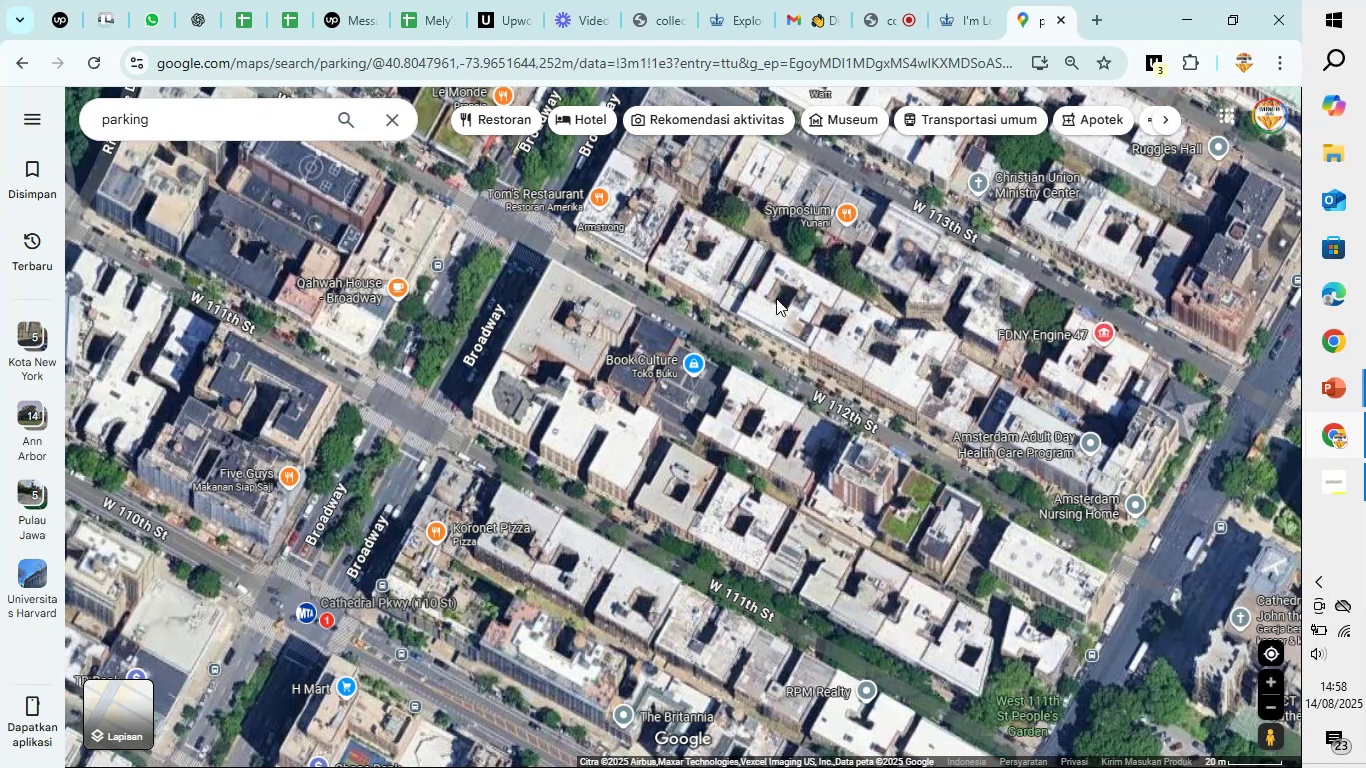 
left_click_drag(start_coordinate=[710, 288], to_coordinate=[708, 329])
 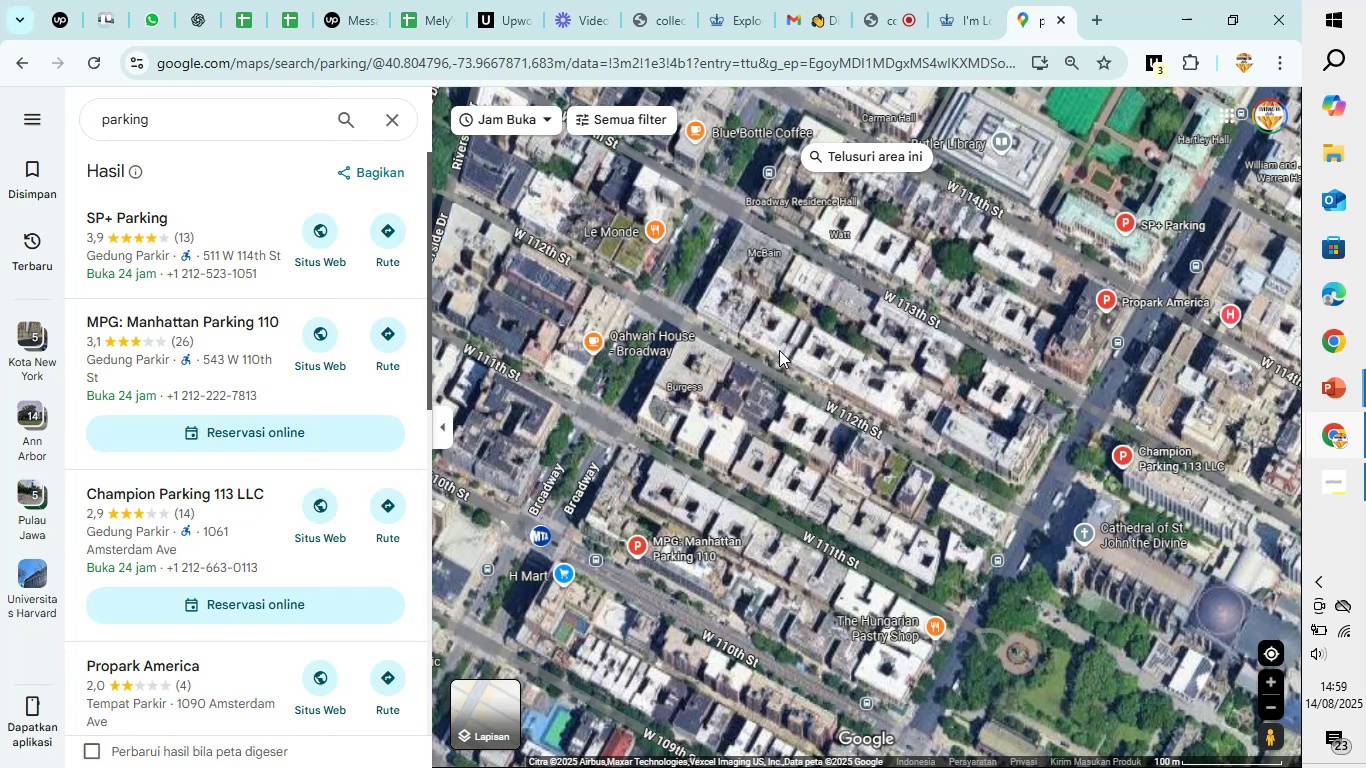 
scroll: coordinate [808, 367], scroll_direction: down, amount: 4.0
 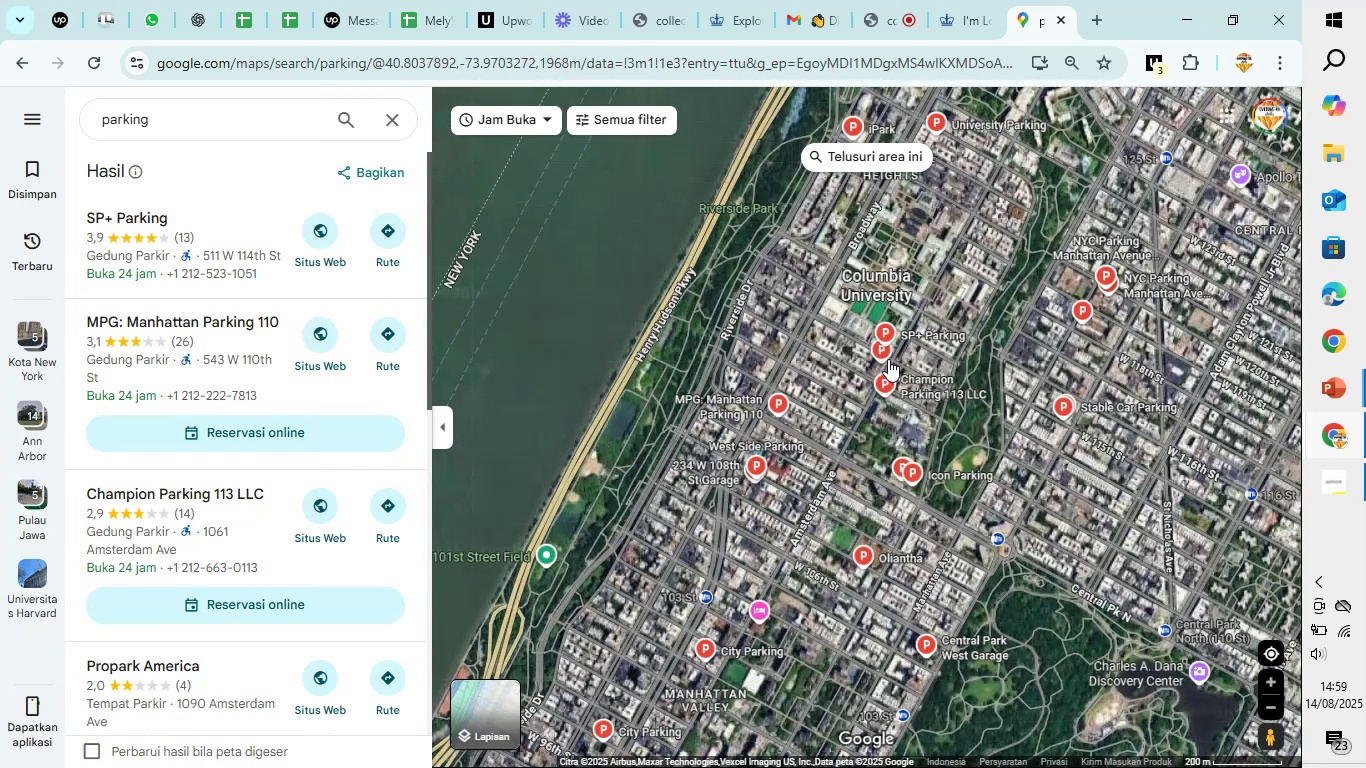 
scroll: coordinate [888, 359], scroll_direction: up, amount: 11.0
 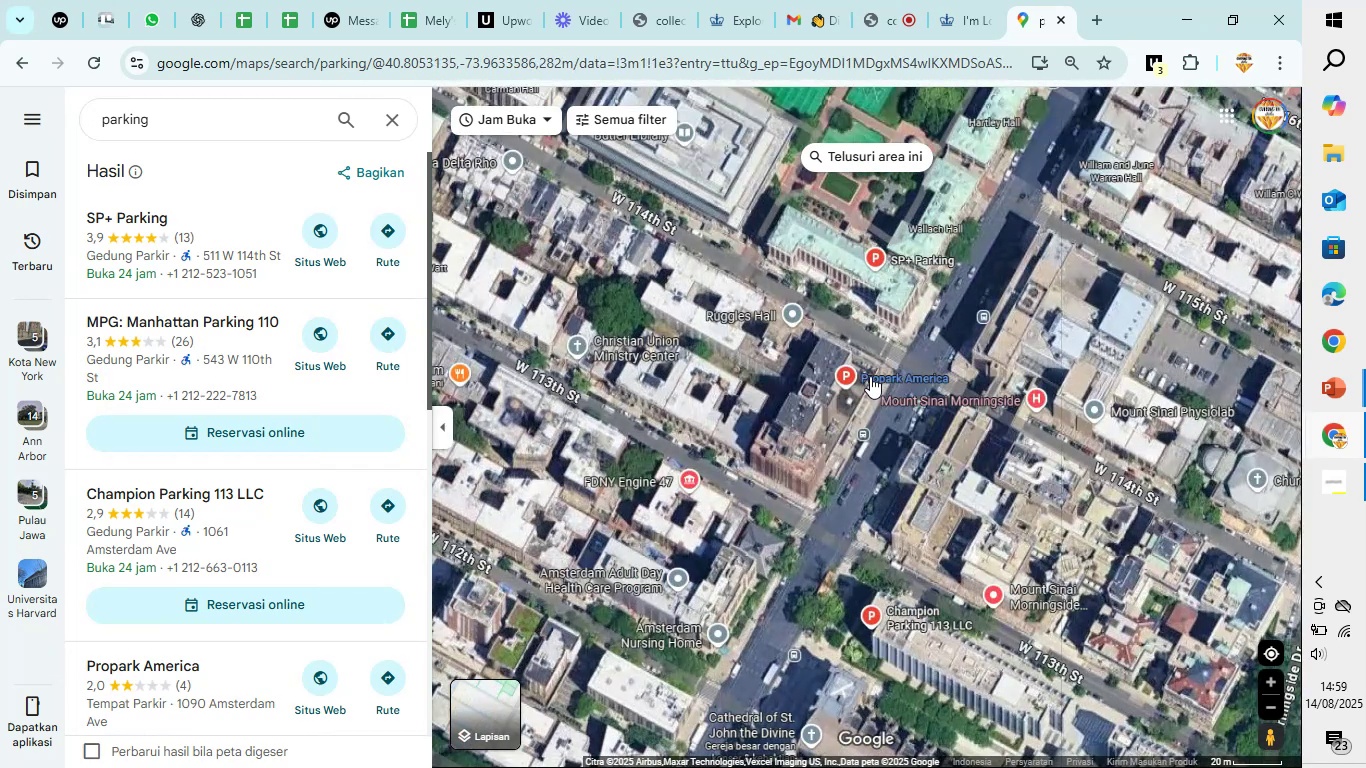 
left_click_drag(start_coordinate=[755, 465], to_coordinate=[823, 470])
 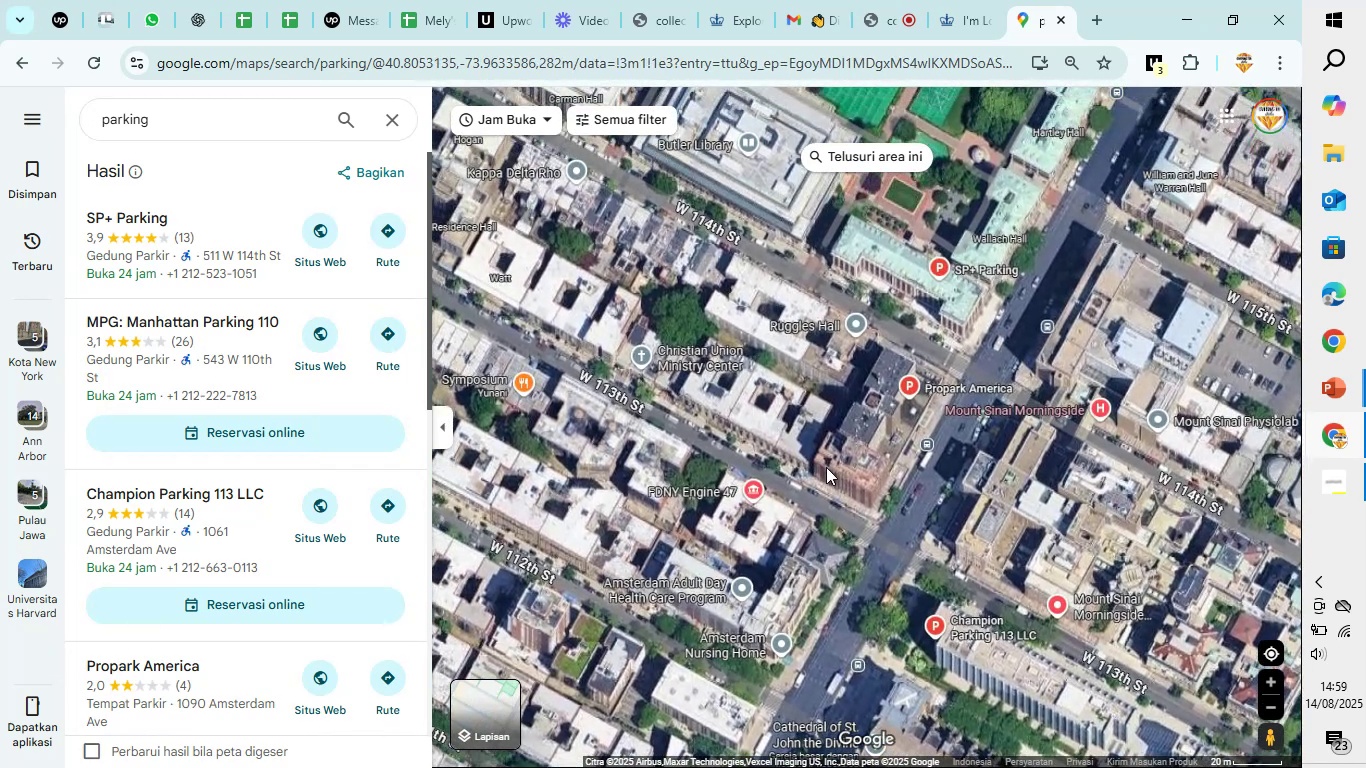 
scroll: coordinate [800, 466], scroll_direction: down, amount: 7.0
 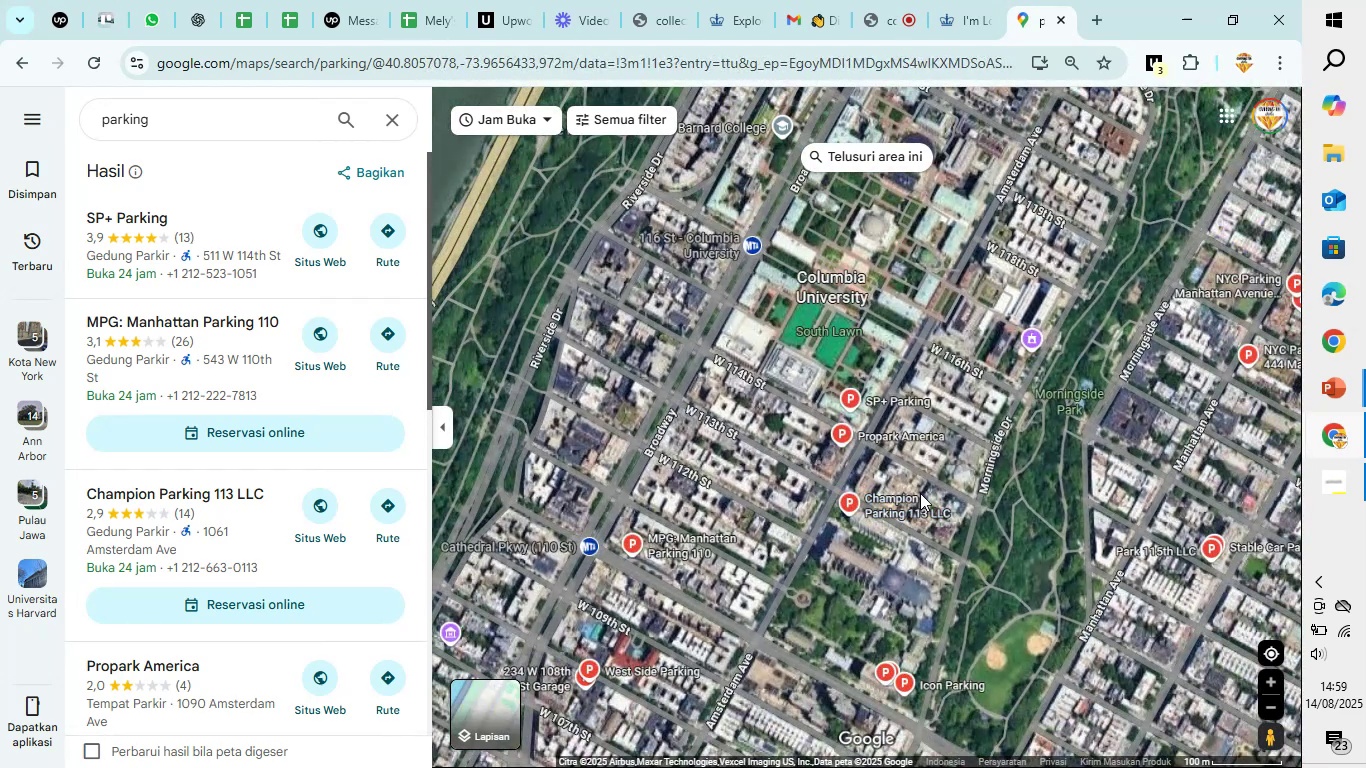 
left_click_drag(start_coordinate=[812, 573], to_coordinate=[875, 385])
 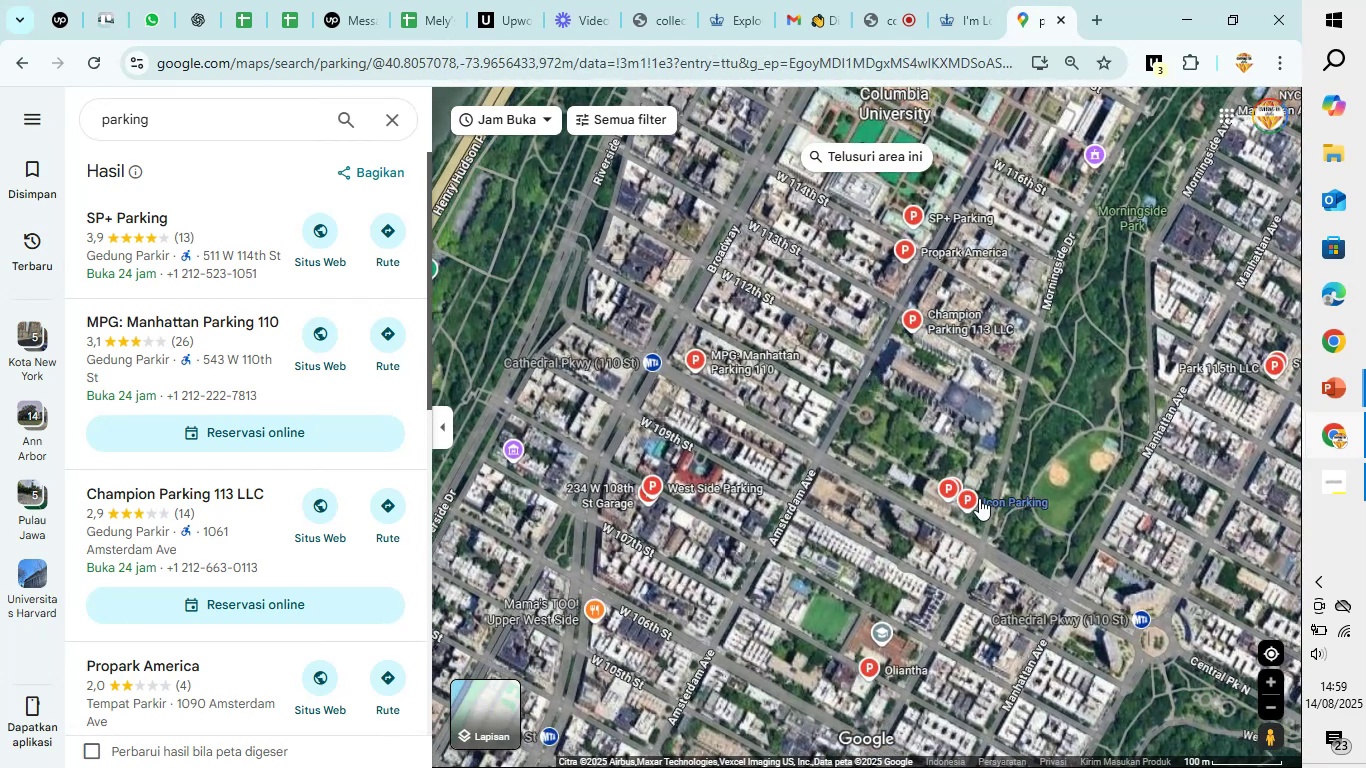 
scroll: coordinate [999, 500], scroll_direction: up, amount: 13.0
 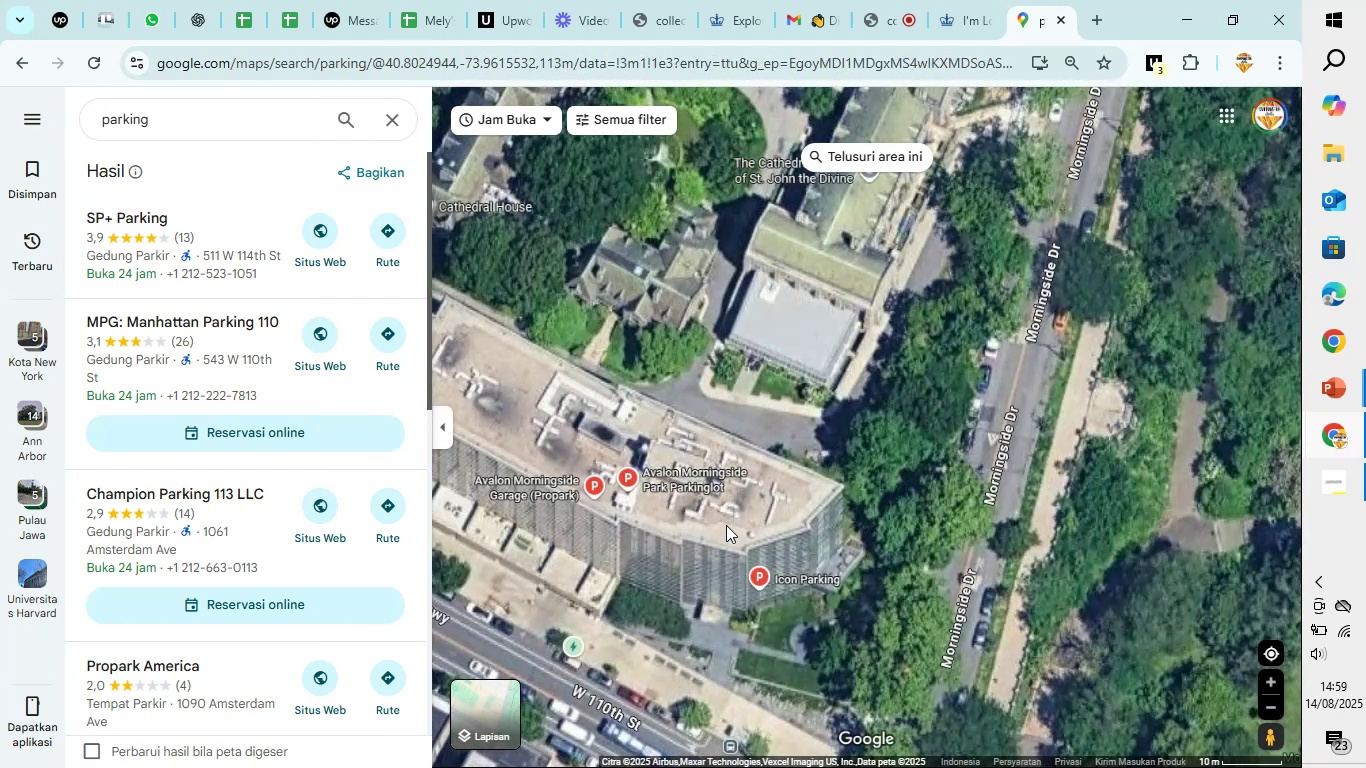 
left_click_drag(start_coordinate=[726, 525], to_coordinate=[995, 450])
 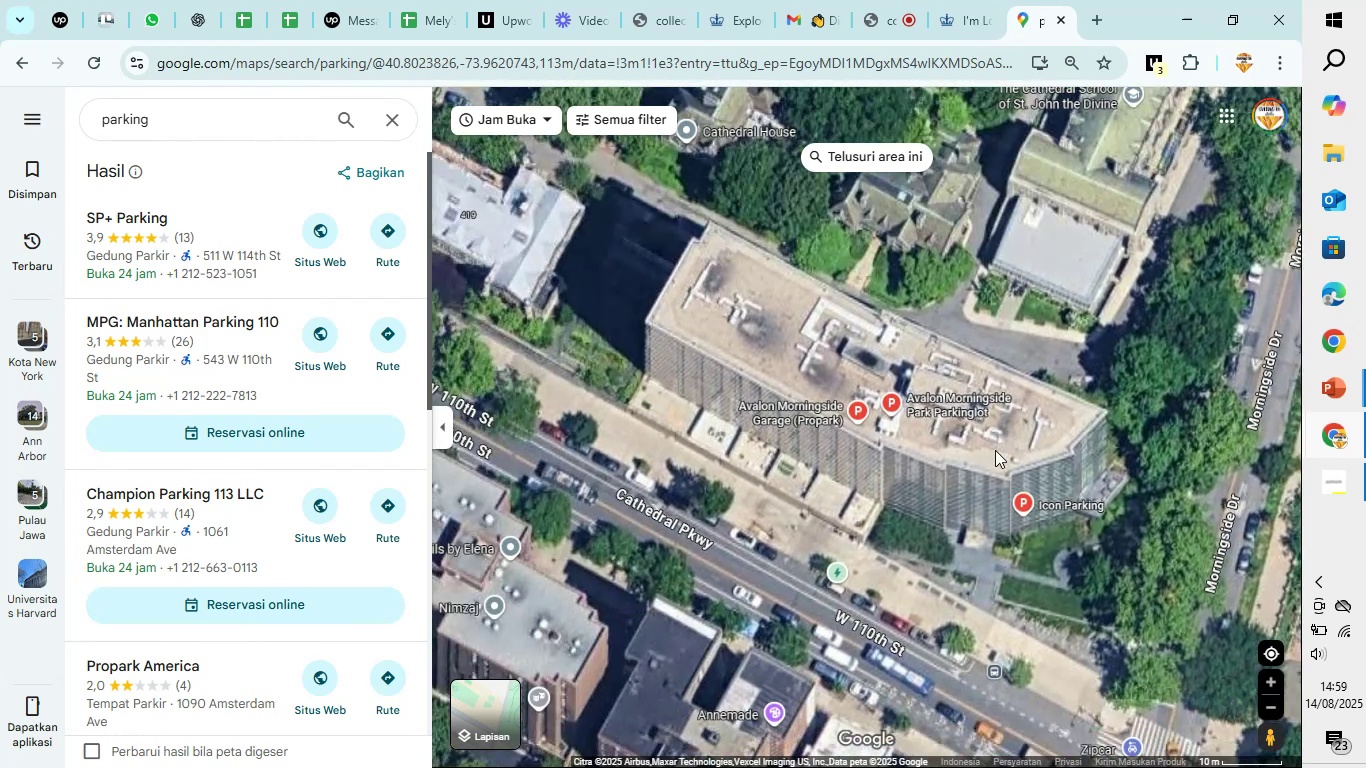 
scroll: coordinate [995, 450], scroll_direction: down, amount: 8.0
 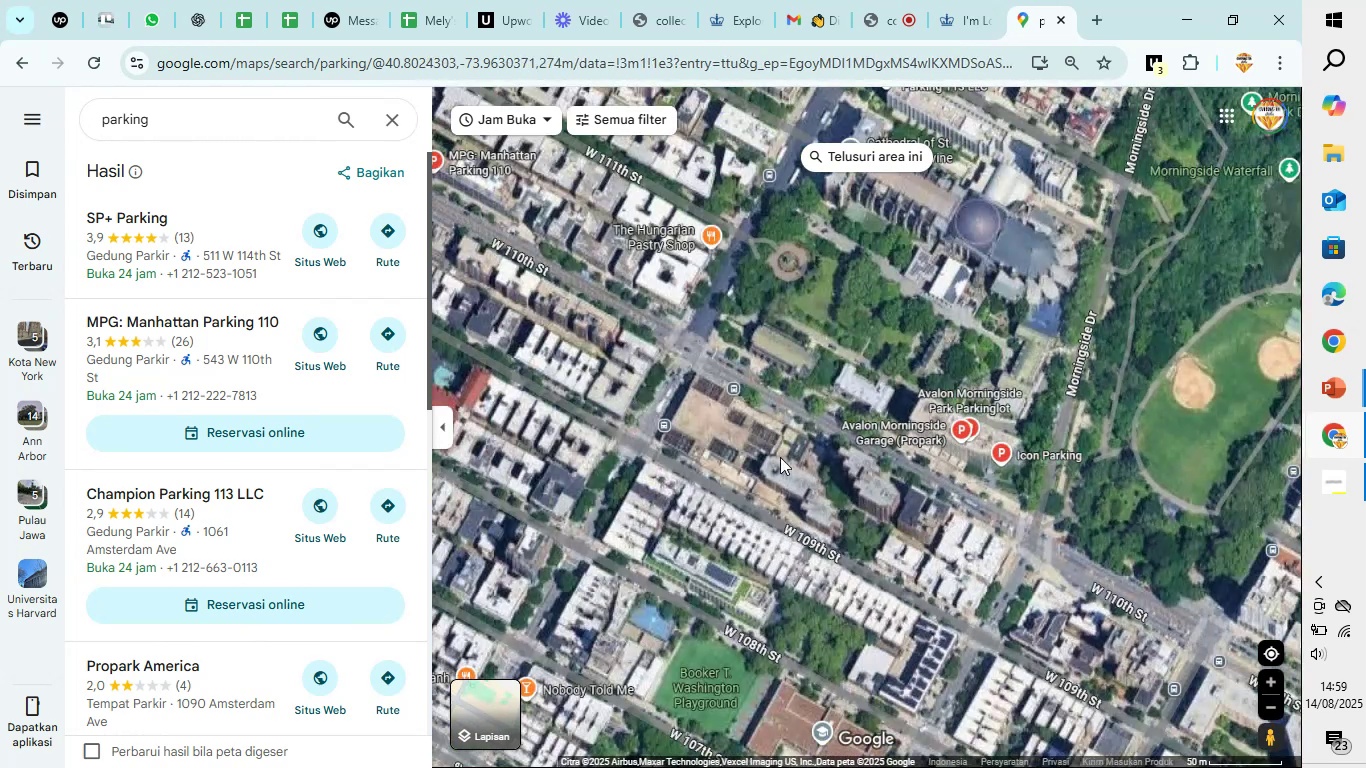 
left_click_drag(start_coordinate=[705, 445], to_coordinate=[924, 672])
 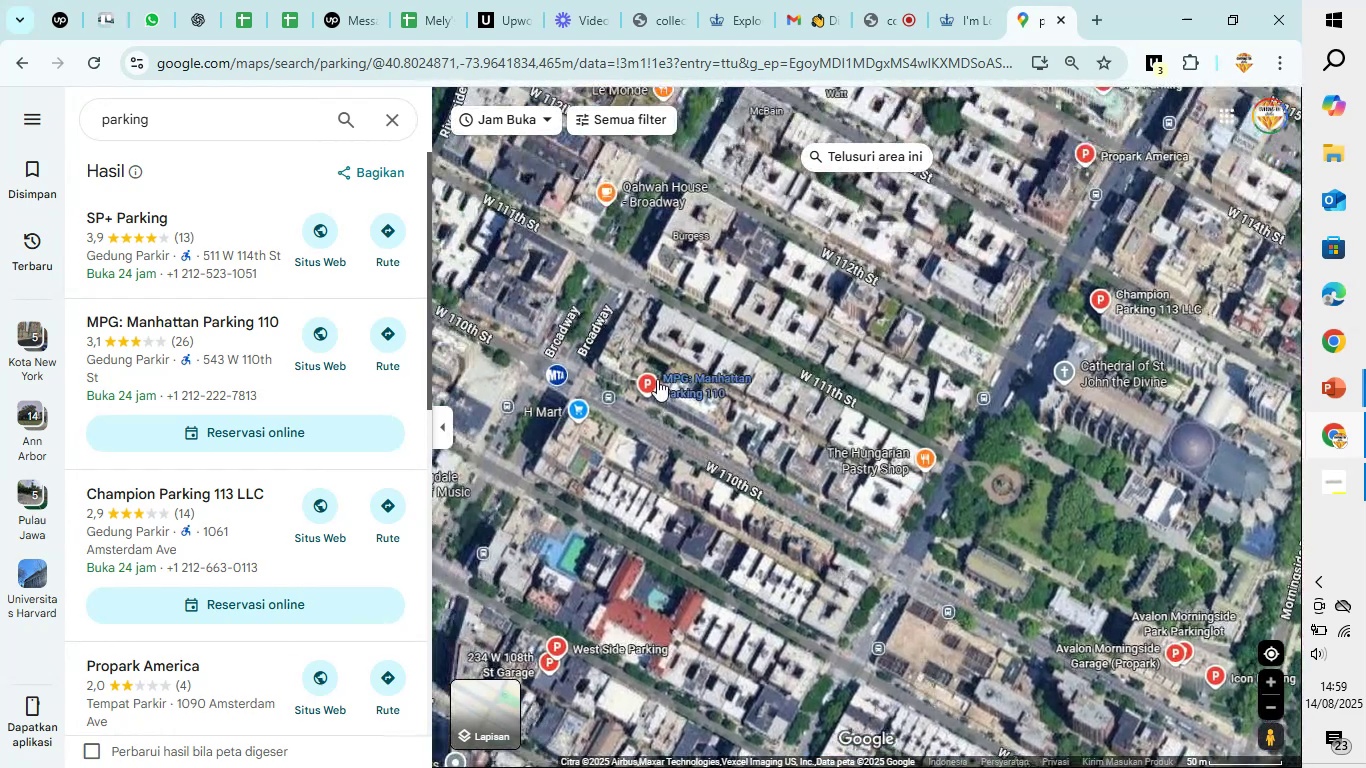 
scroll: coordinate [686, 349], scroll_direction: up, amount: 6.0
 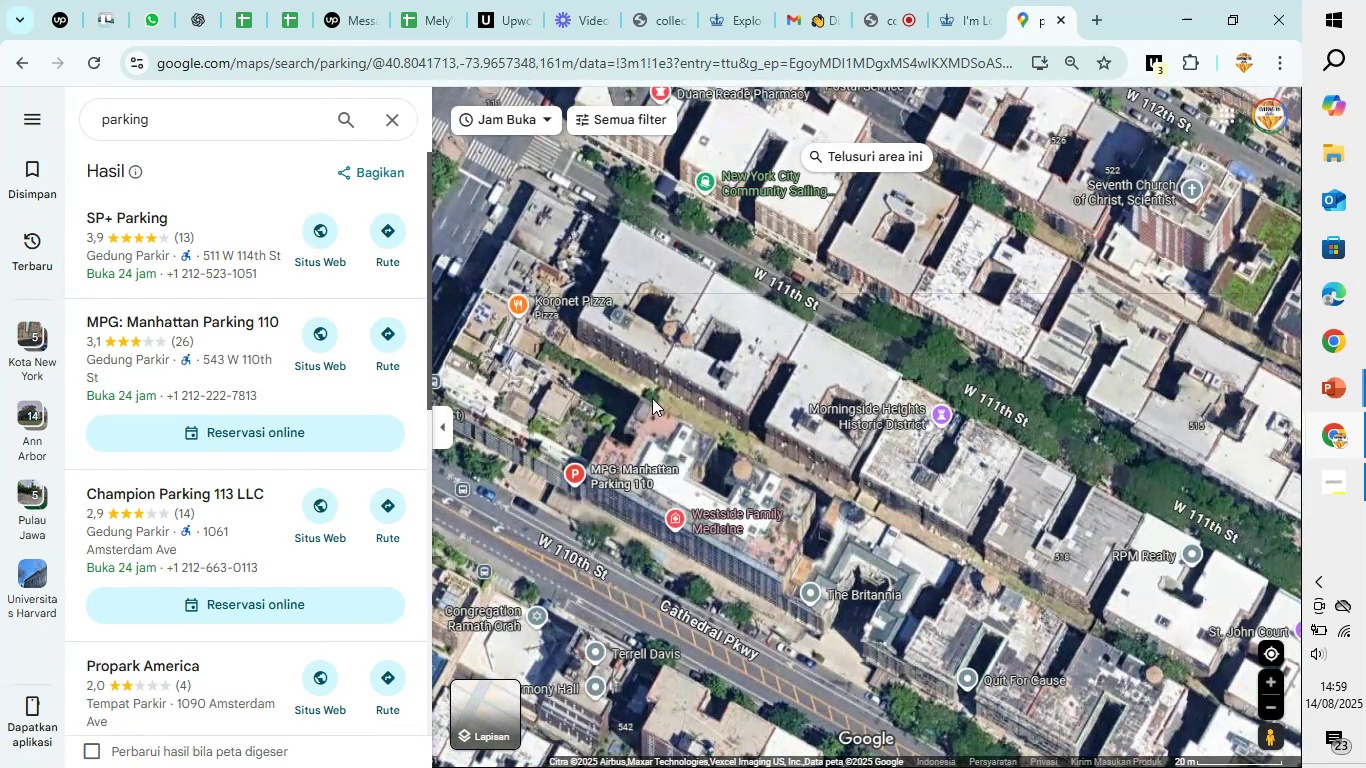 
left_click_drag(start_coordinate=[653, 396], to_coordinate=[753, 381])
 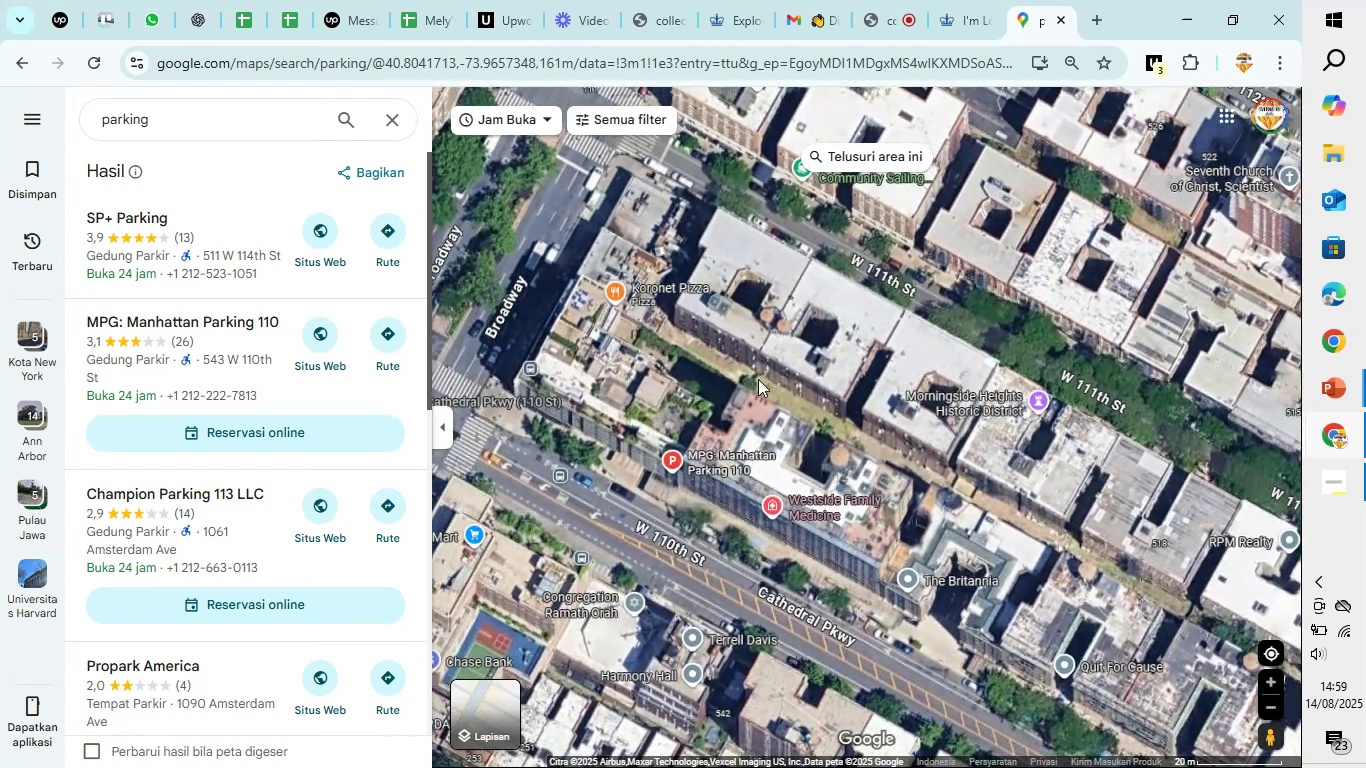 
scroll: coordinate [759, 378], scroll_direction: down, amount: 8.0
 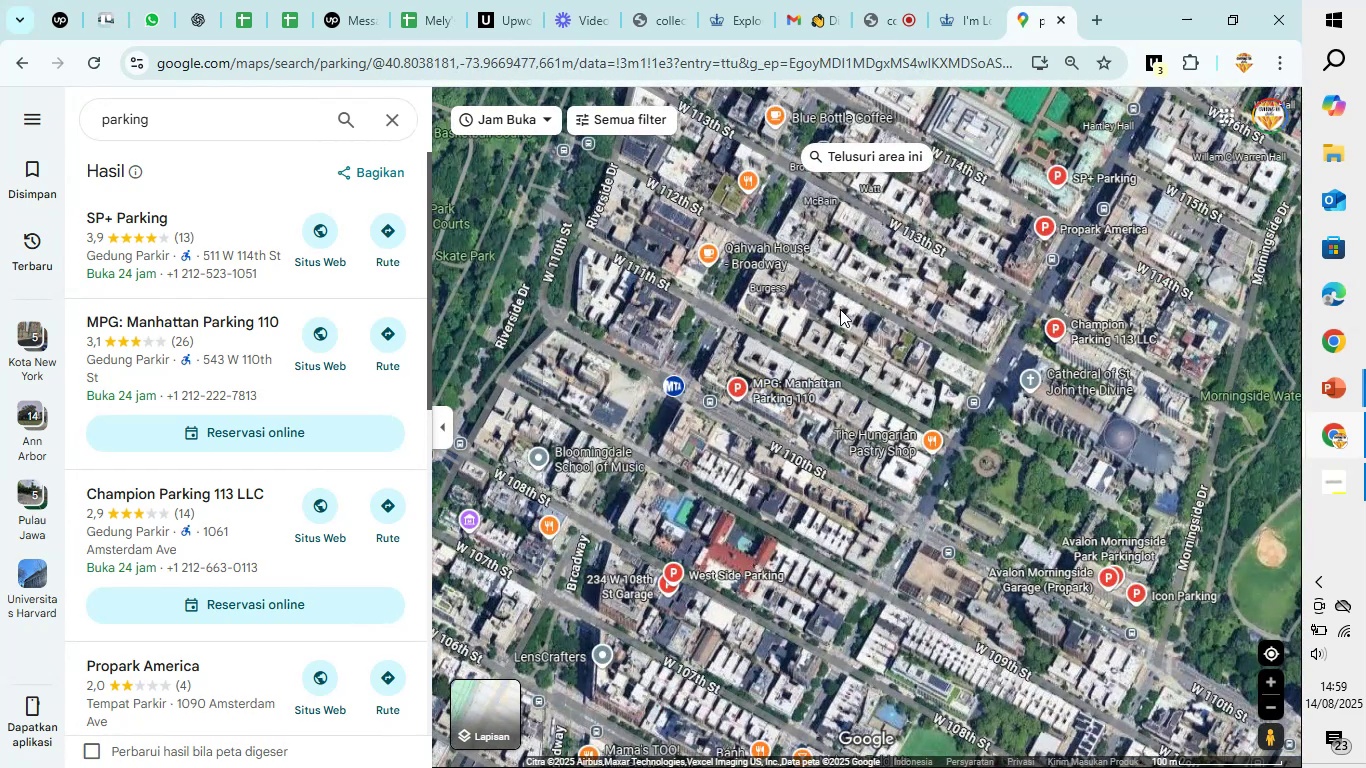 
left_click_drag(start_coordinate=[998, 269], to_coordinate=[849, 378])
 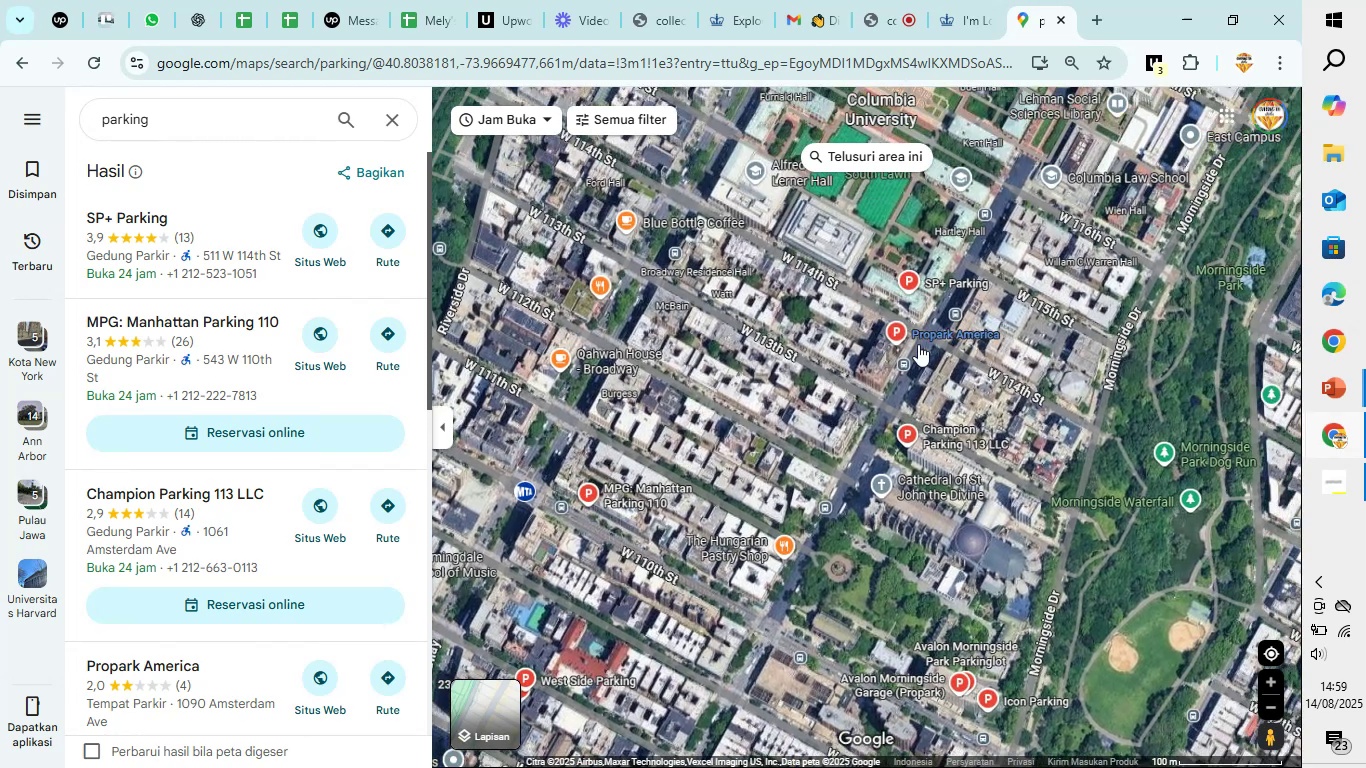 
scroll: coordinate [943, 422], scroll_direction: up, amount: 7.0
 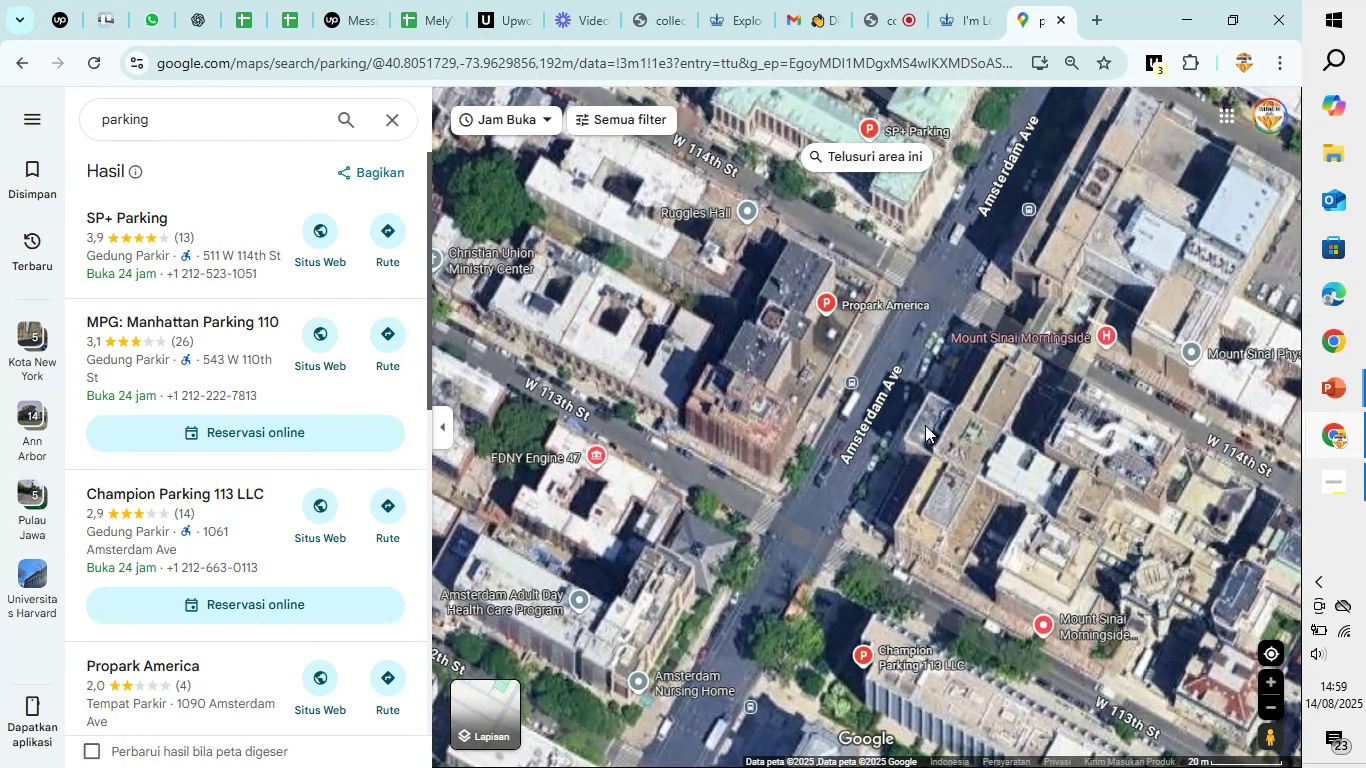 
scroll: coordinate [917, 425], scroll_direction: down, amount: 2.0
 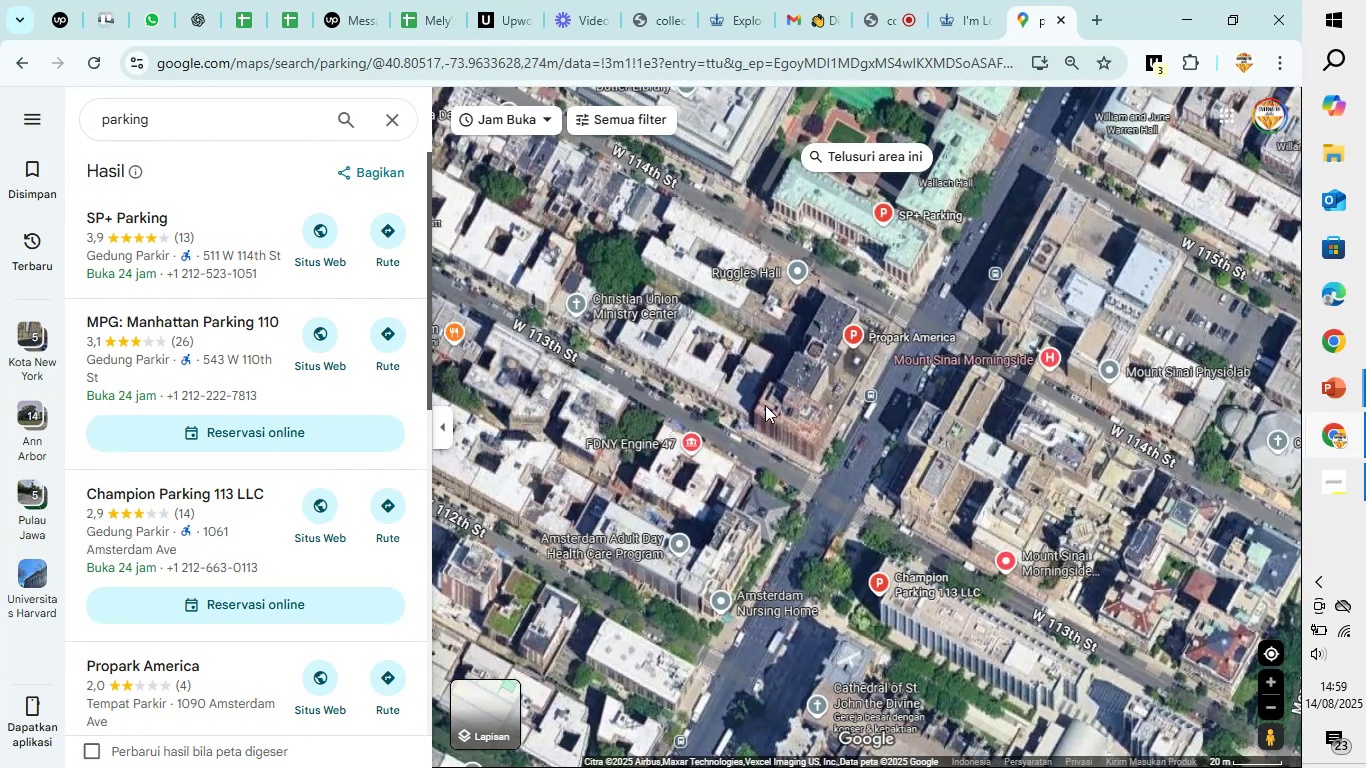 
left_click_drag(start_coordinate=[696, 356], to_coordinate=[704, 542])
 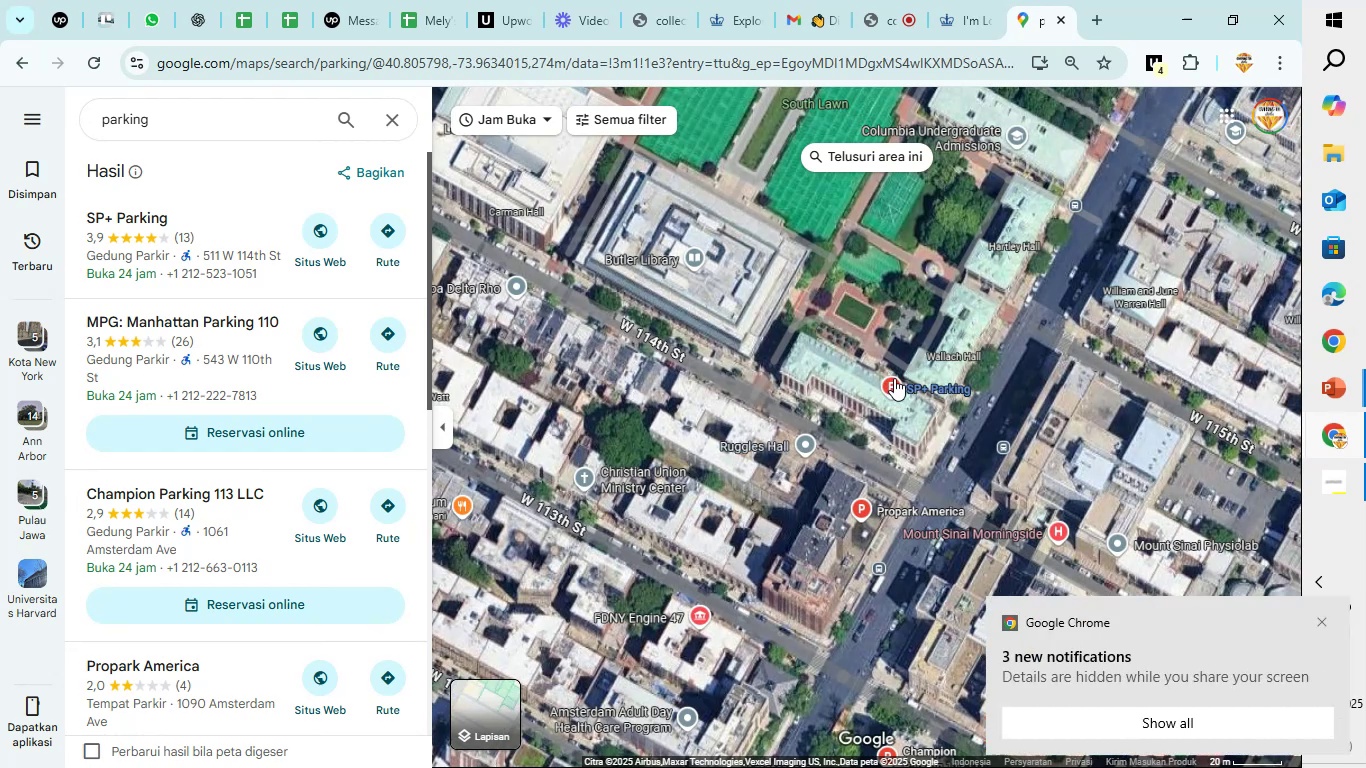 
left_click([894, 378])
 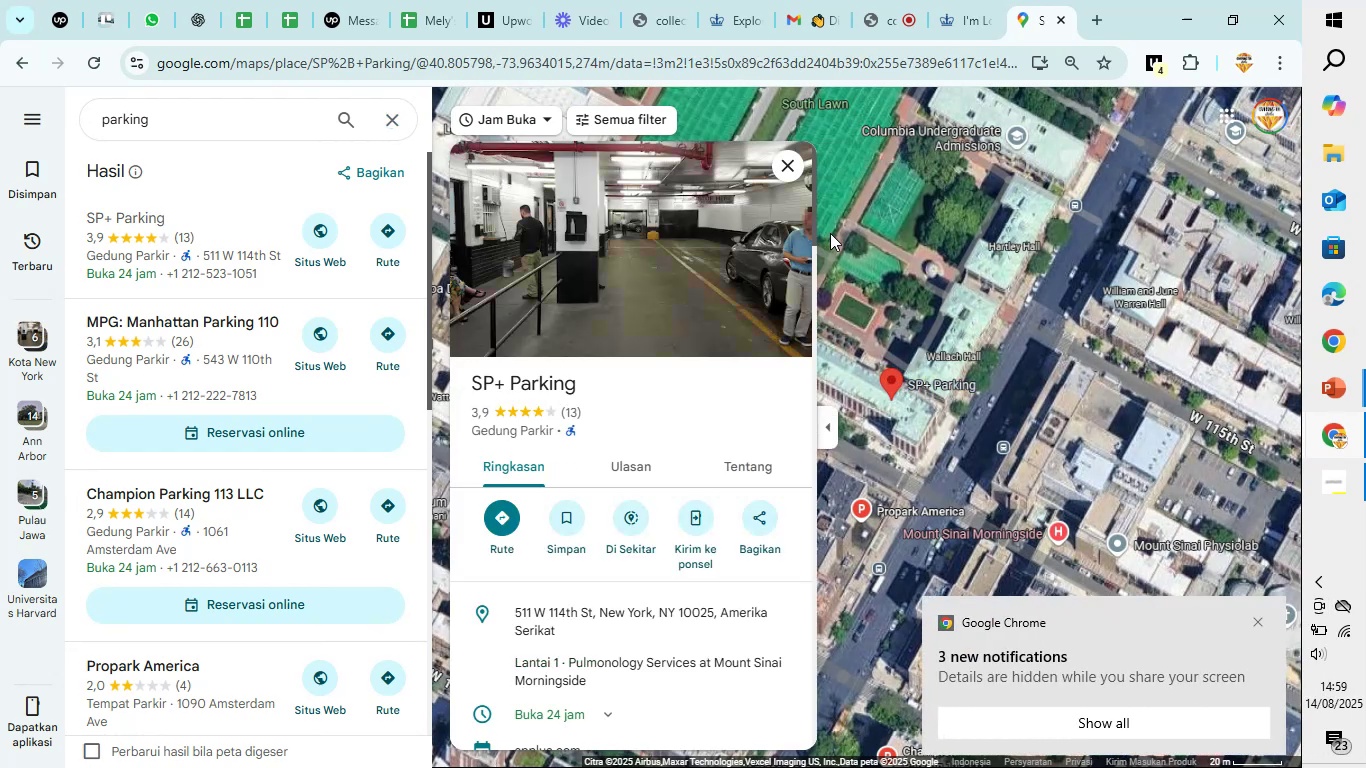 
left_click([795, 166])
 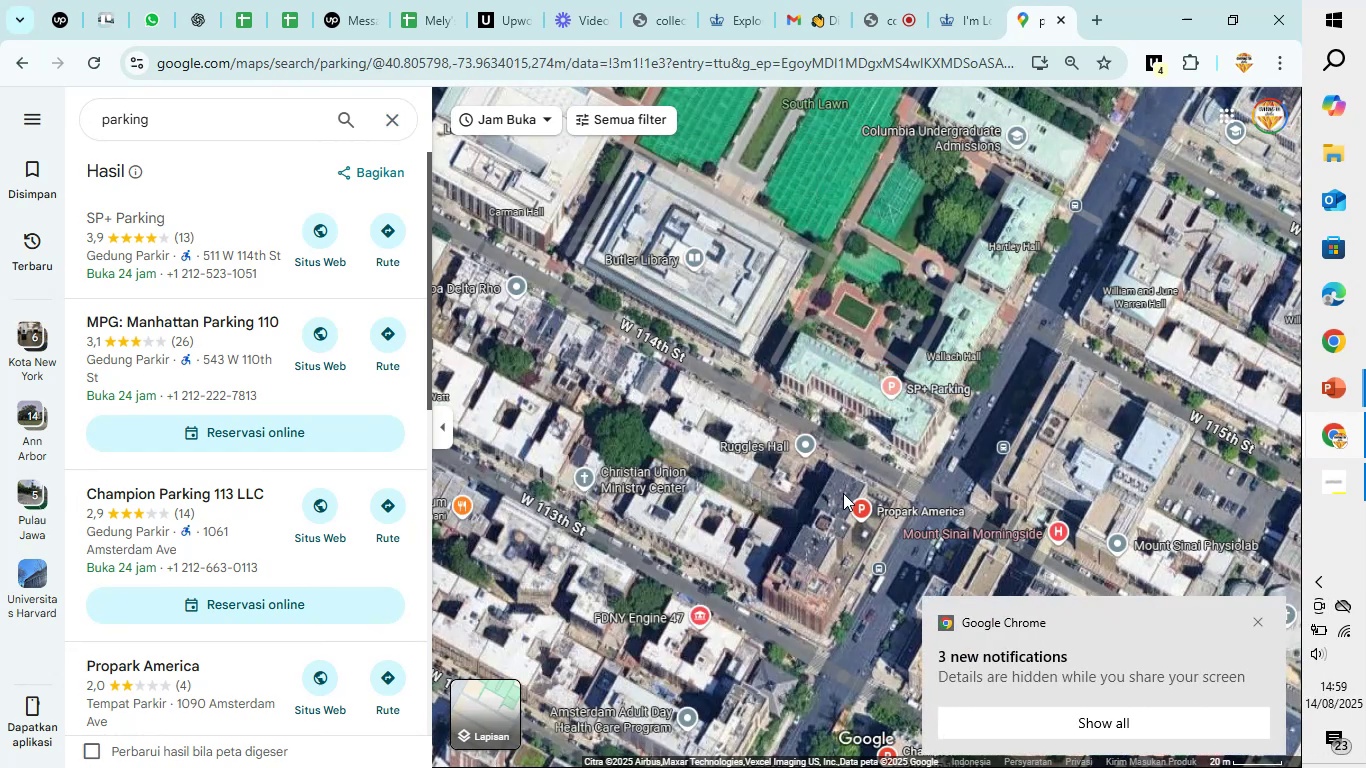 
left_click([854, 507])
 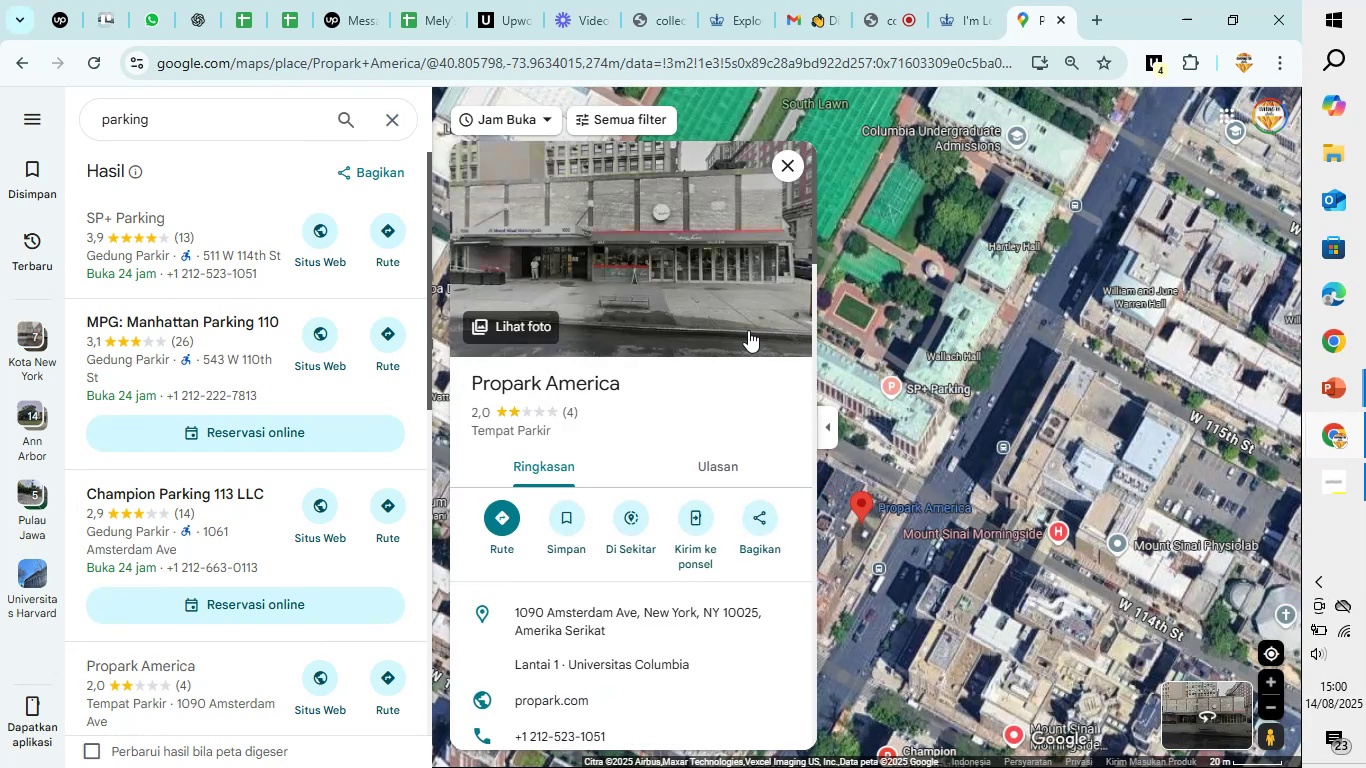 
left_click([784, 168])
 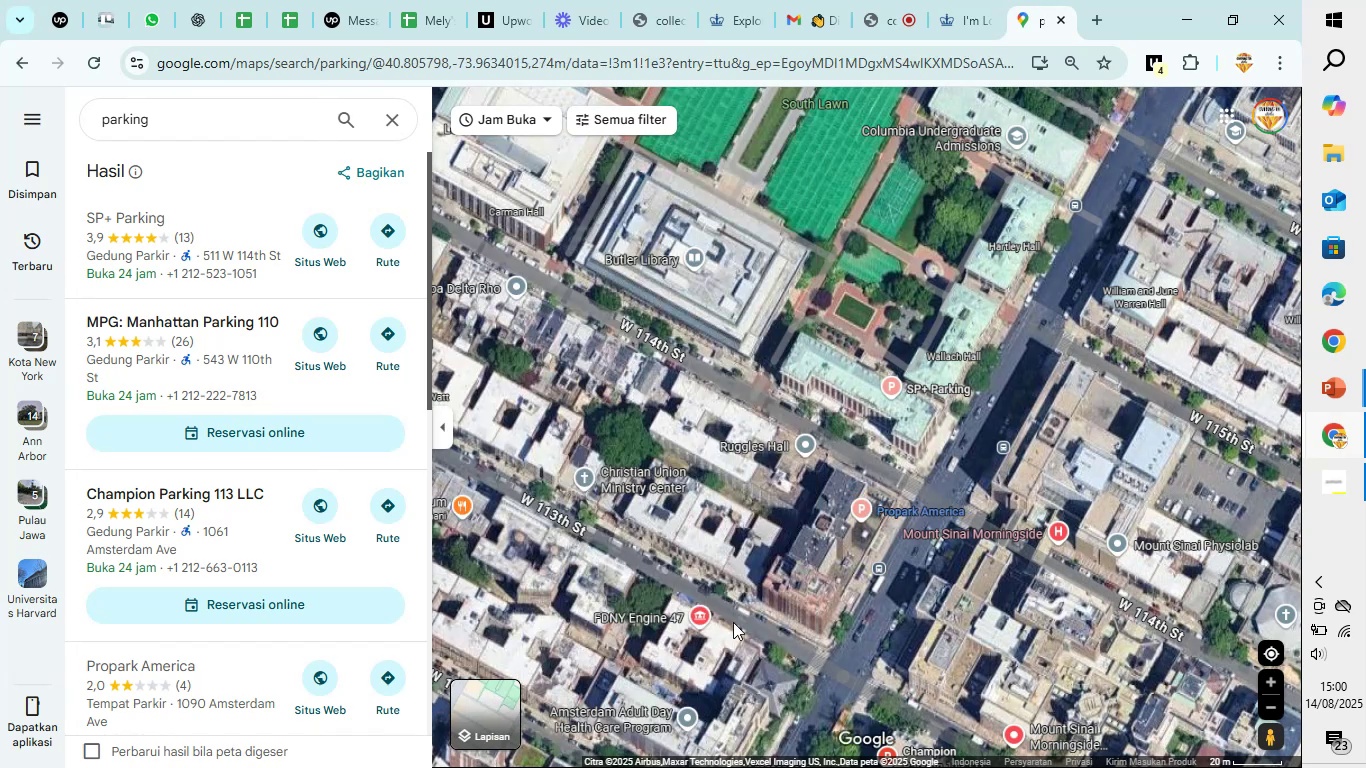 
left_click_drag(start_coordinate=[723, 544], to_coordinate=[940, 370])
 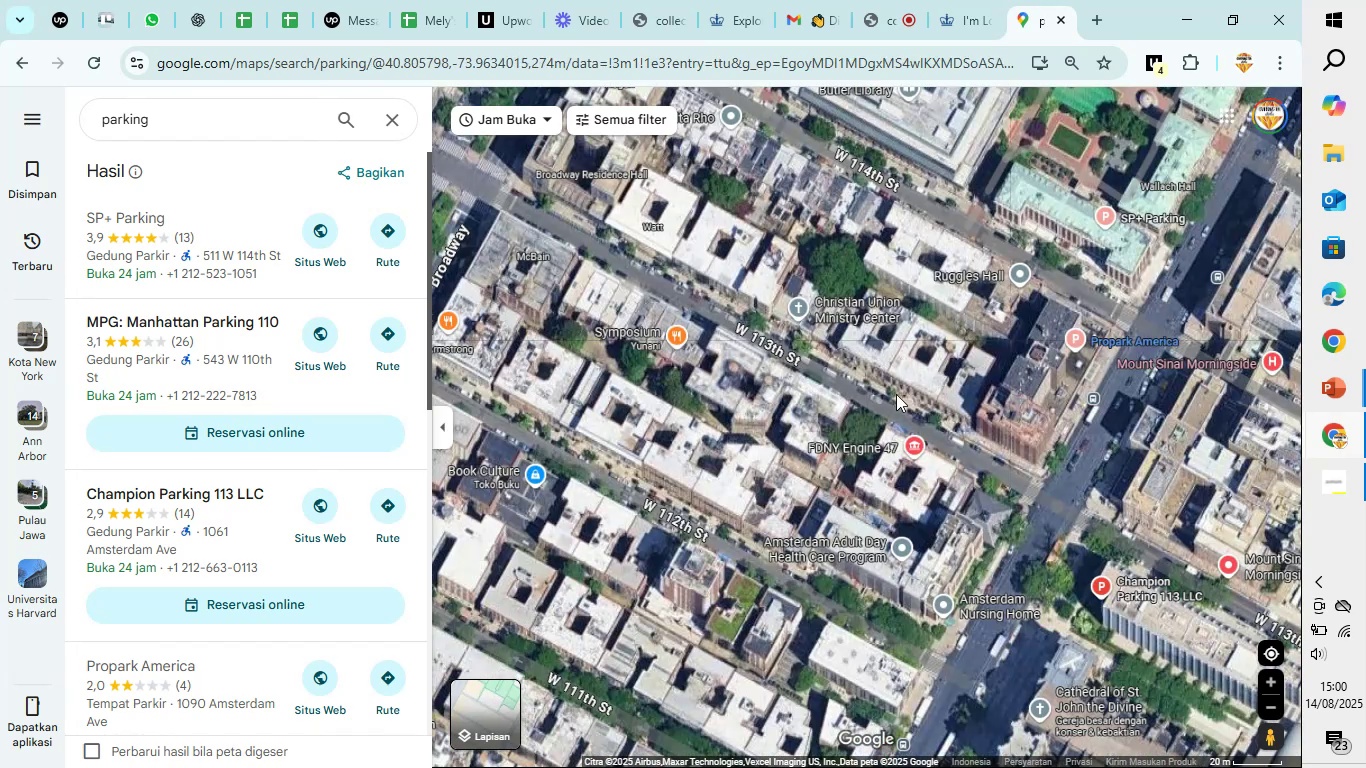 
scroll: coordinate [857, 404], scroll_direction: down, amount: 5.0
 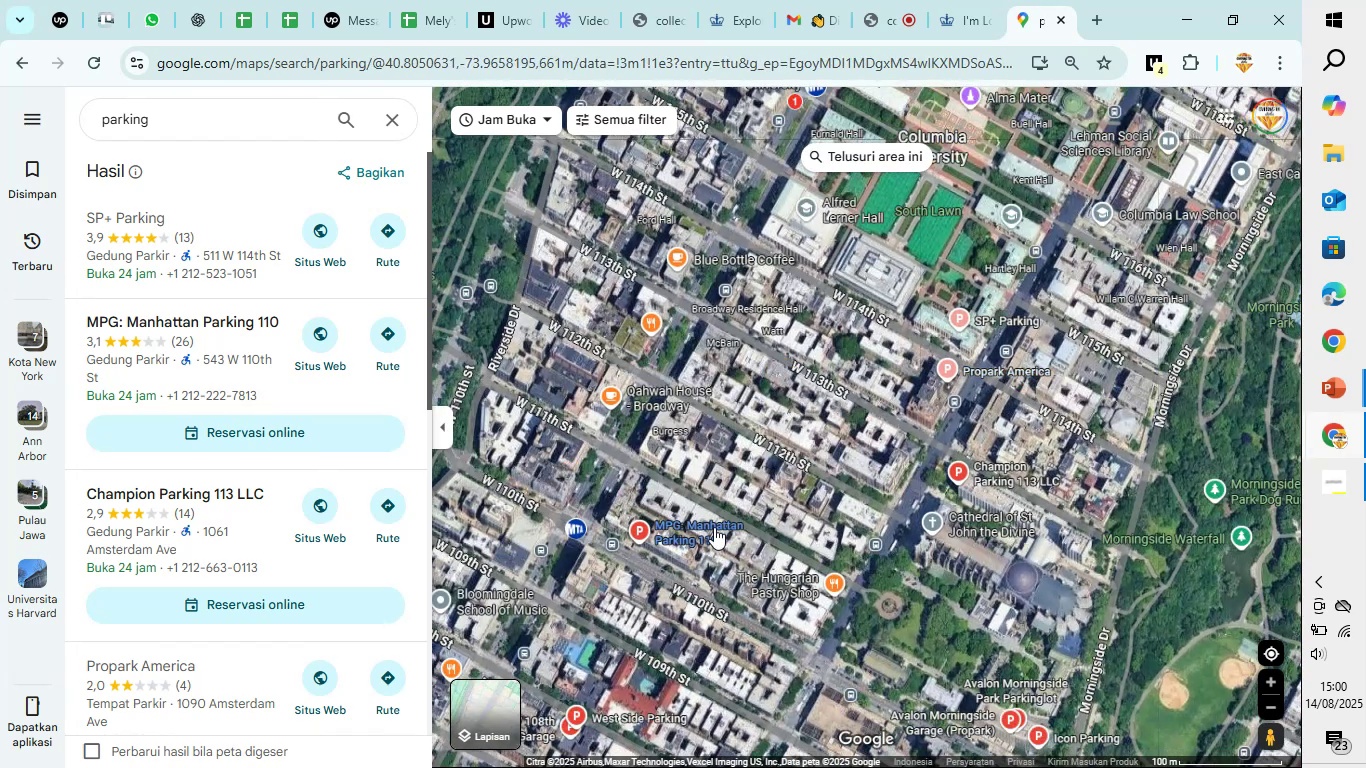 
left_click([641, 526])
 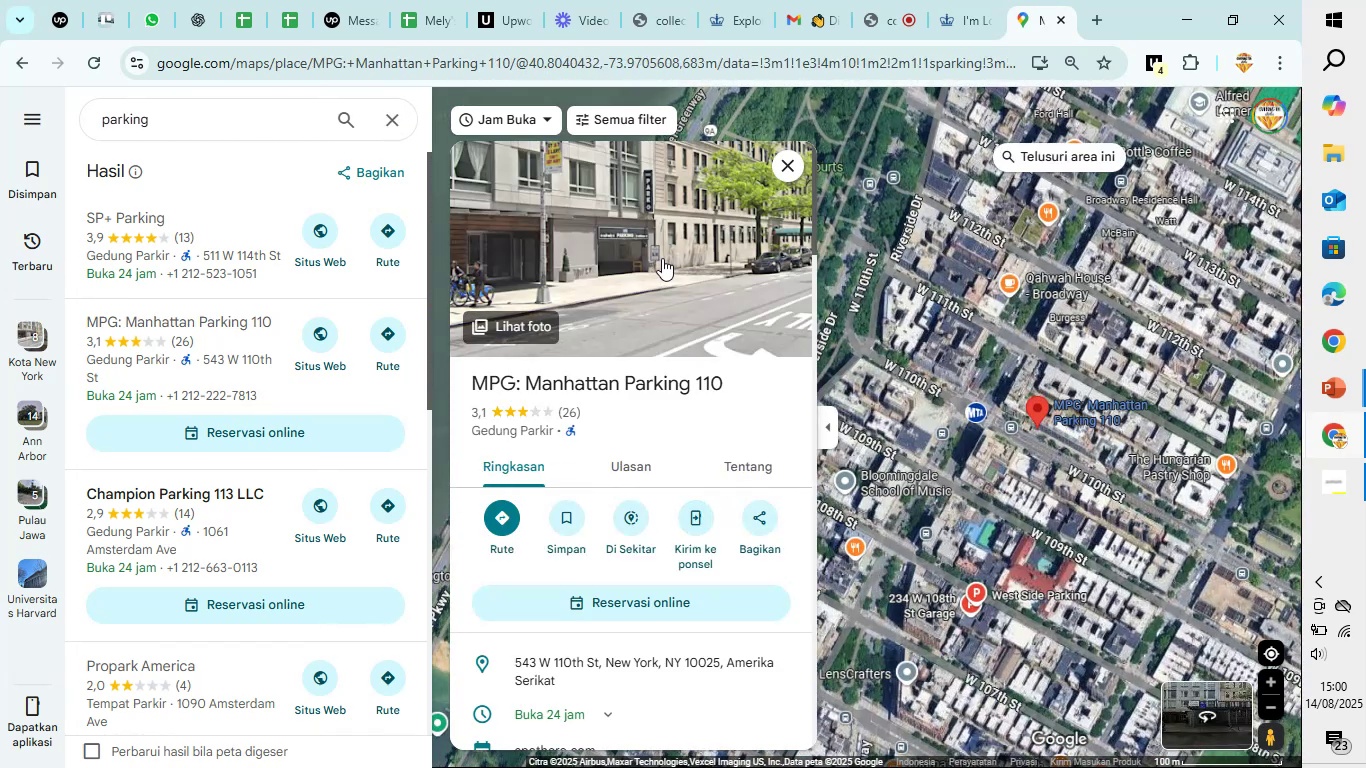 
wait(5.22)
 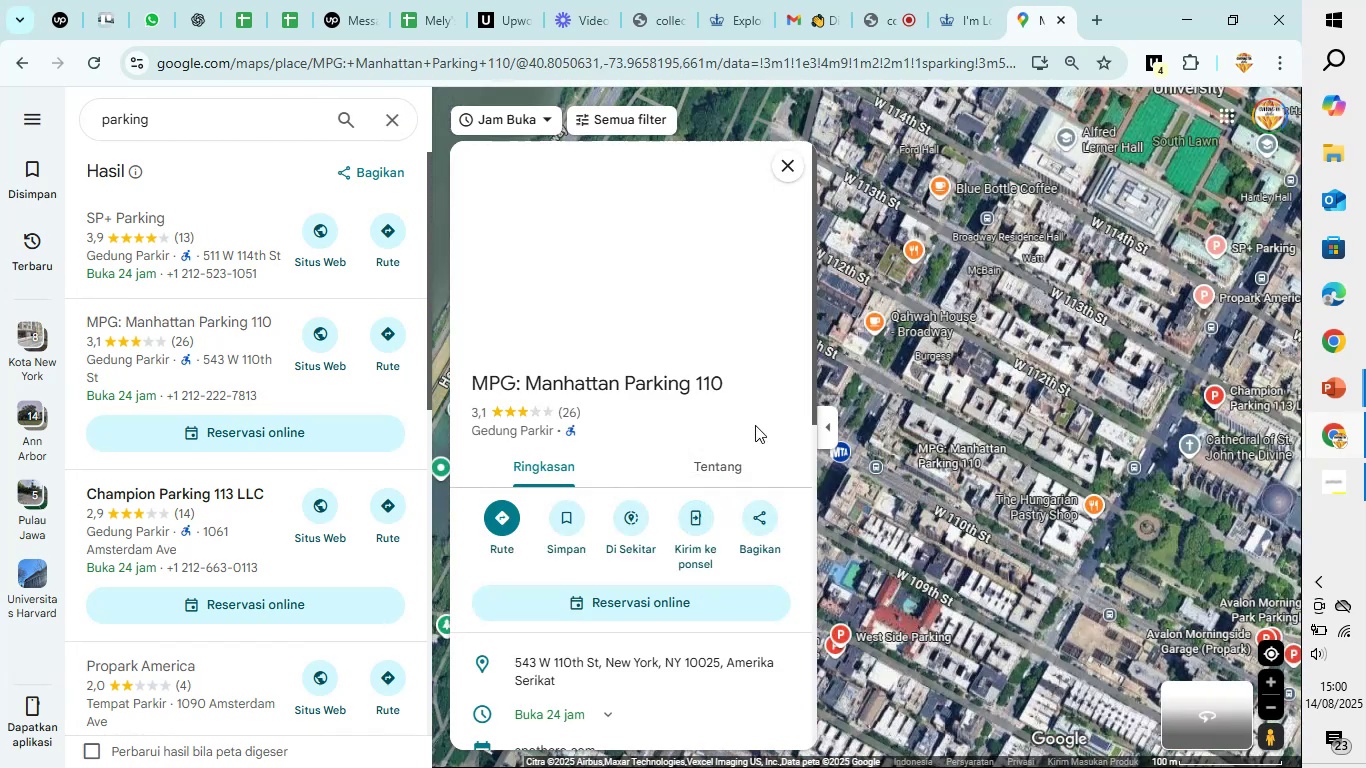 
left_click([789, 153])
 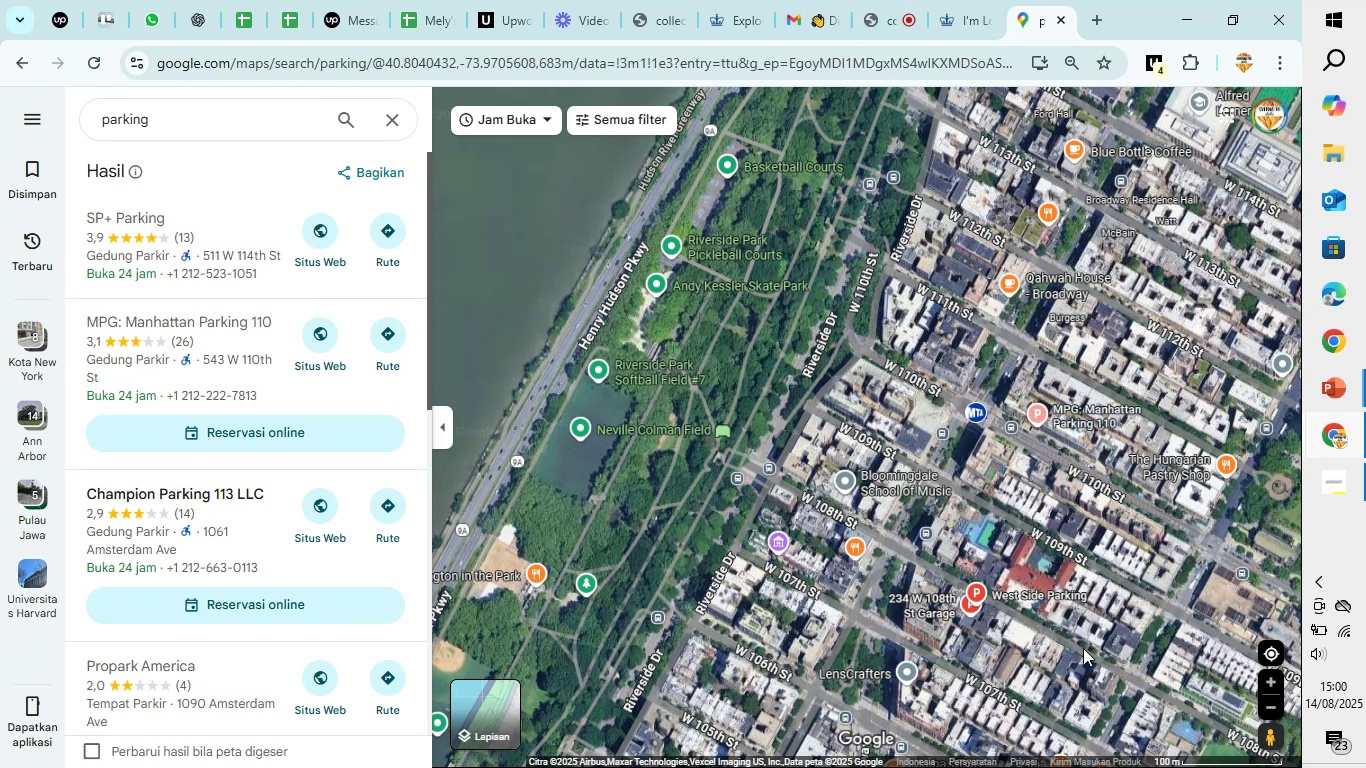 
scroll: coordinate [1055, 636], scroll_direction: up, amount: 1.0
 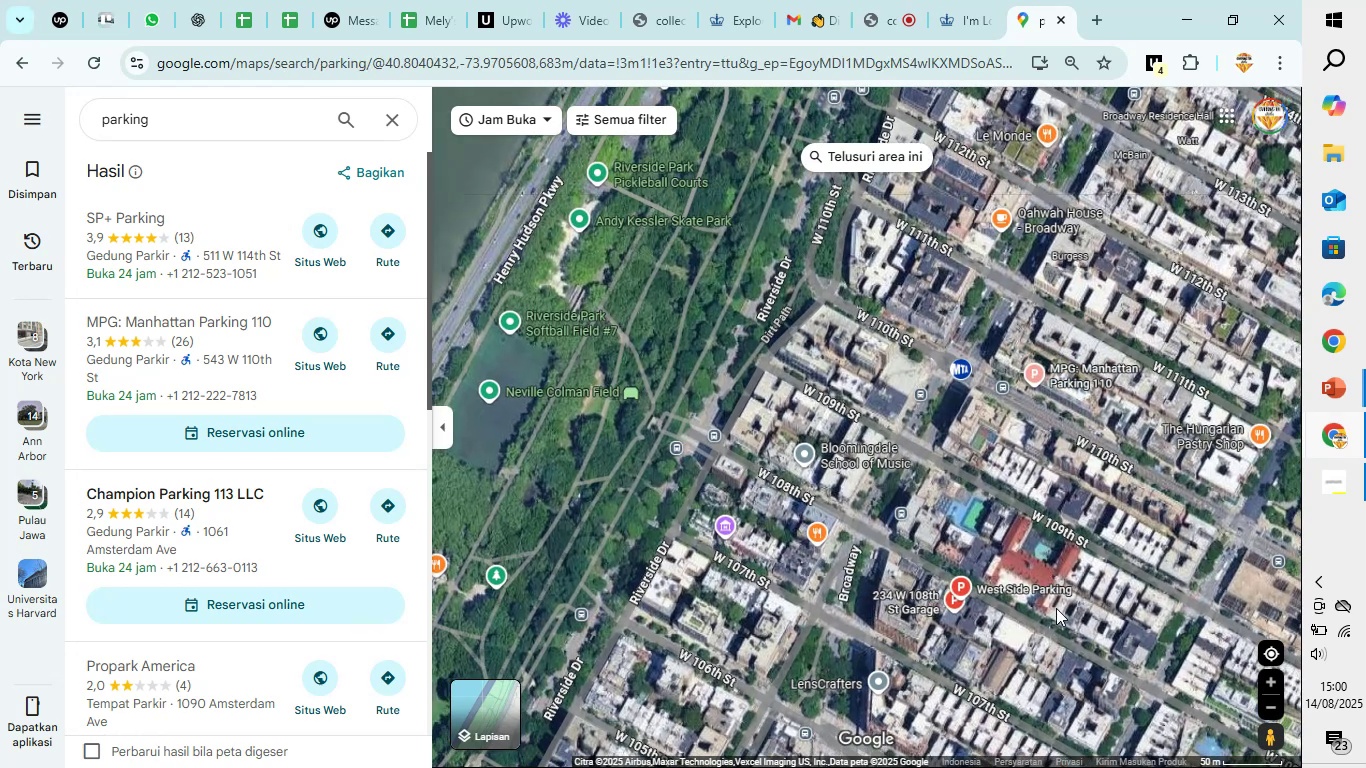 
left_click_drag(start_coordinate=[1059, 659], to_coordinate=[964, 552])
 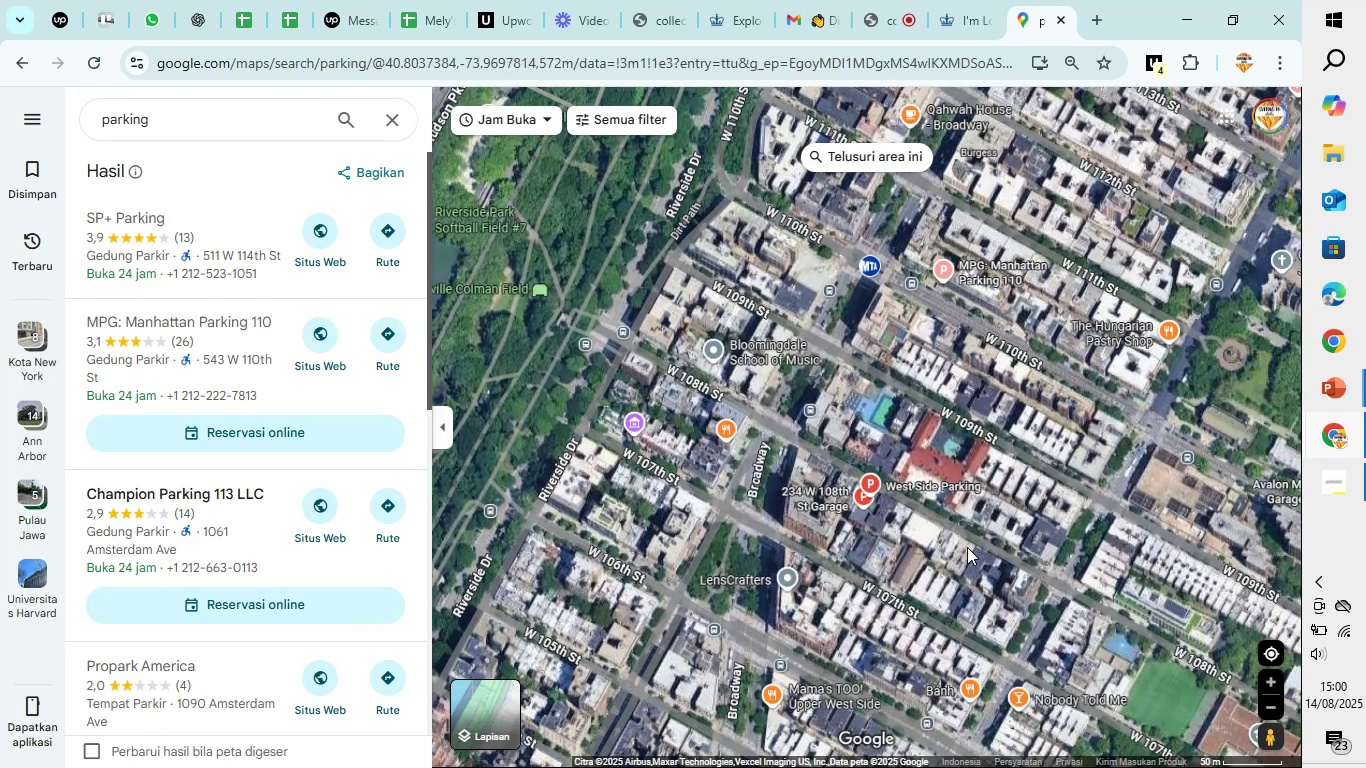 
scroll: coordinate [969, 545], scroll_direction: down, amount: 7.0
 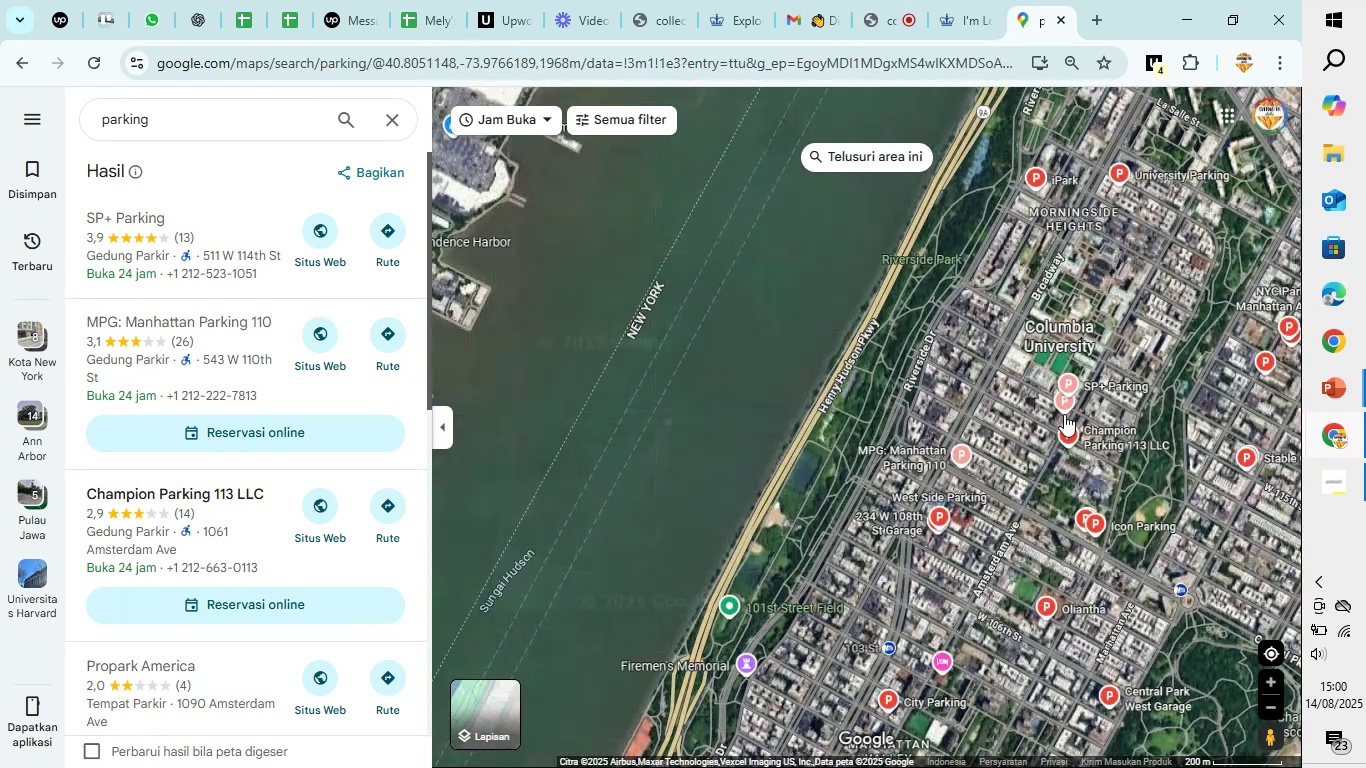 
left_click_drag(start_coordinate=[1029, 377], to_coordinate=[839, 606])
 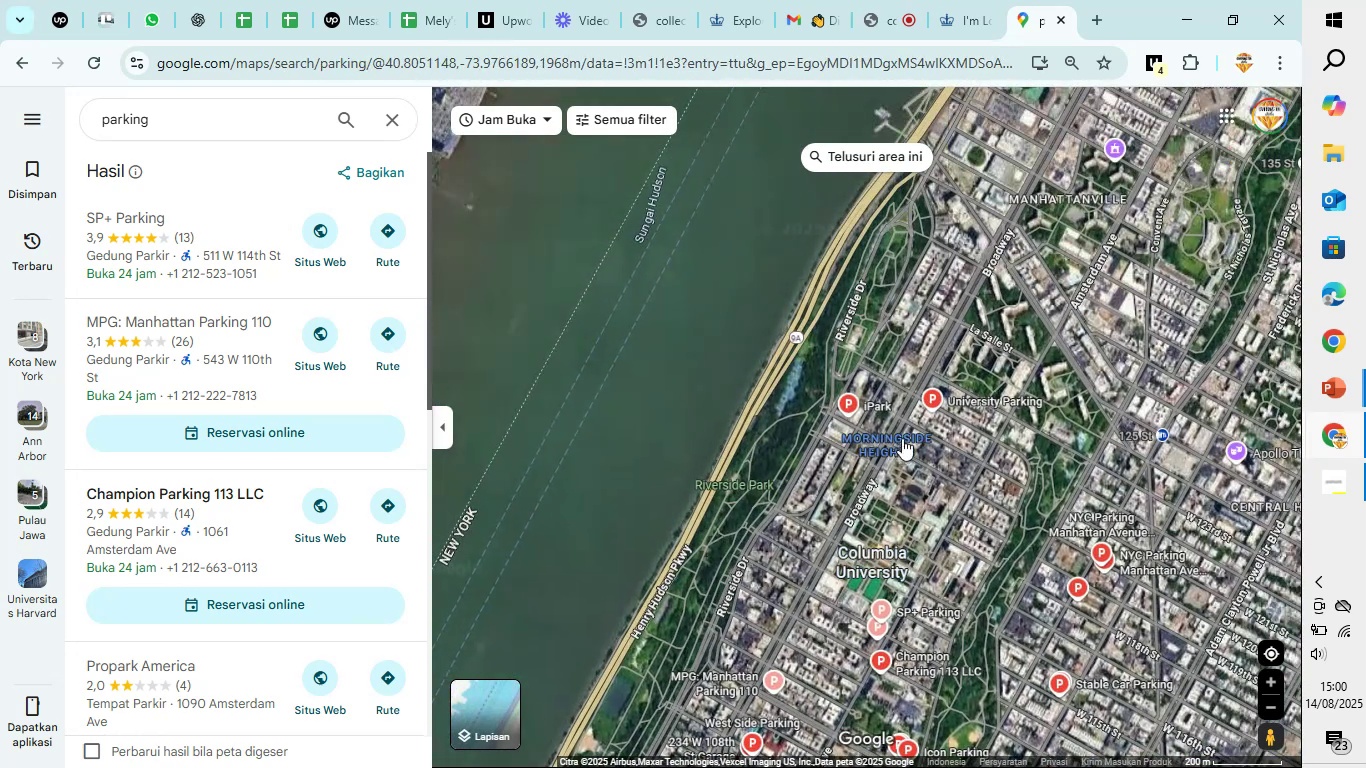 
scroll: coordinate [912, 428], scroll_direction: up, amount: 13.0
 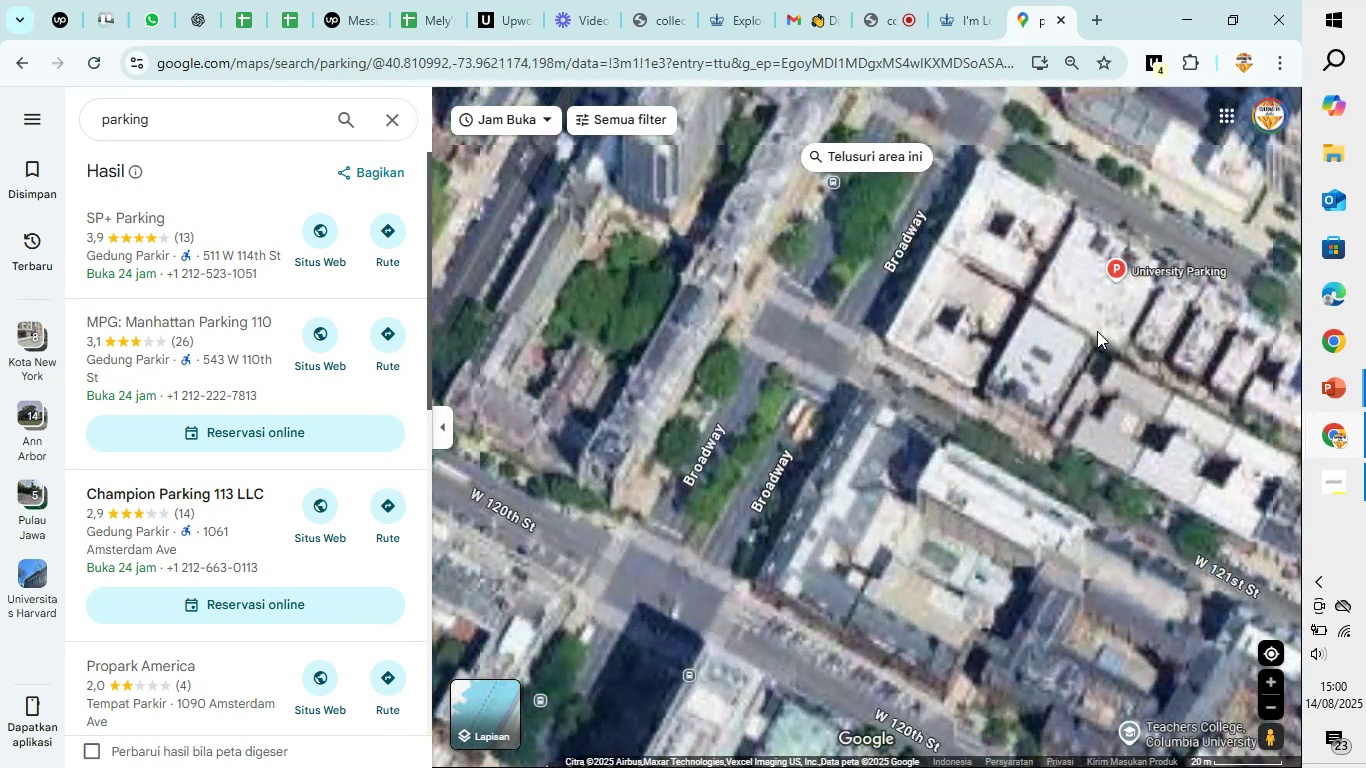 
left_click_drag(start_coordinate=[1103, 328], to_coordinate=[999, 427])
 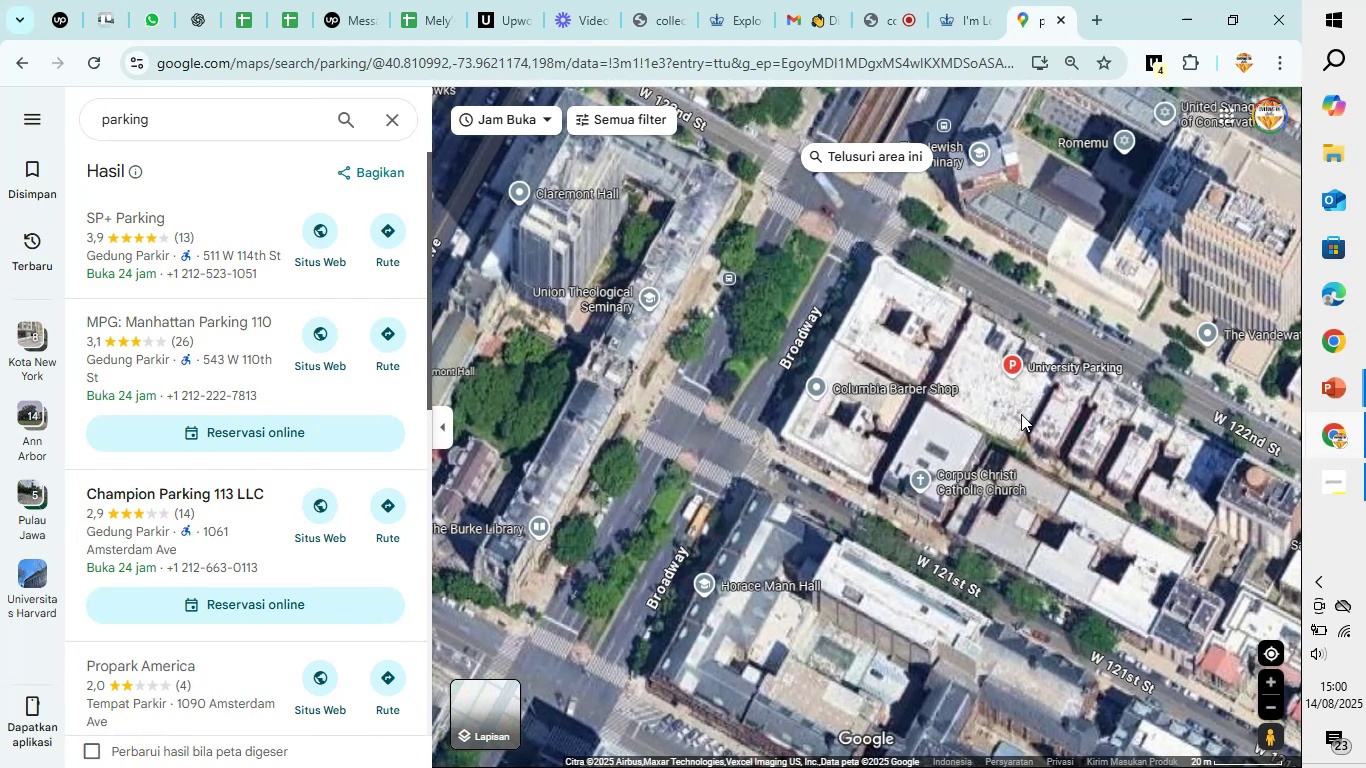 
left_click_drag(start_coordinate=[1063, 435], to_coordinate=[879, 554])
 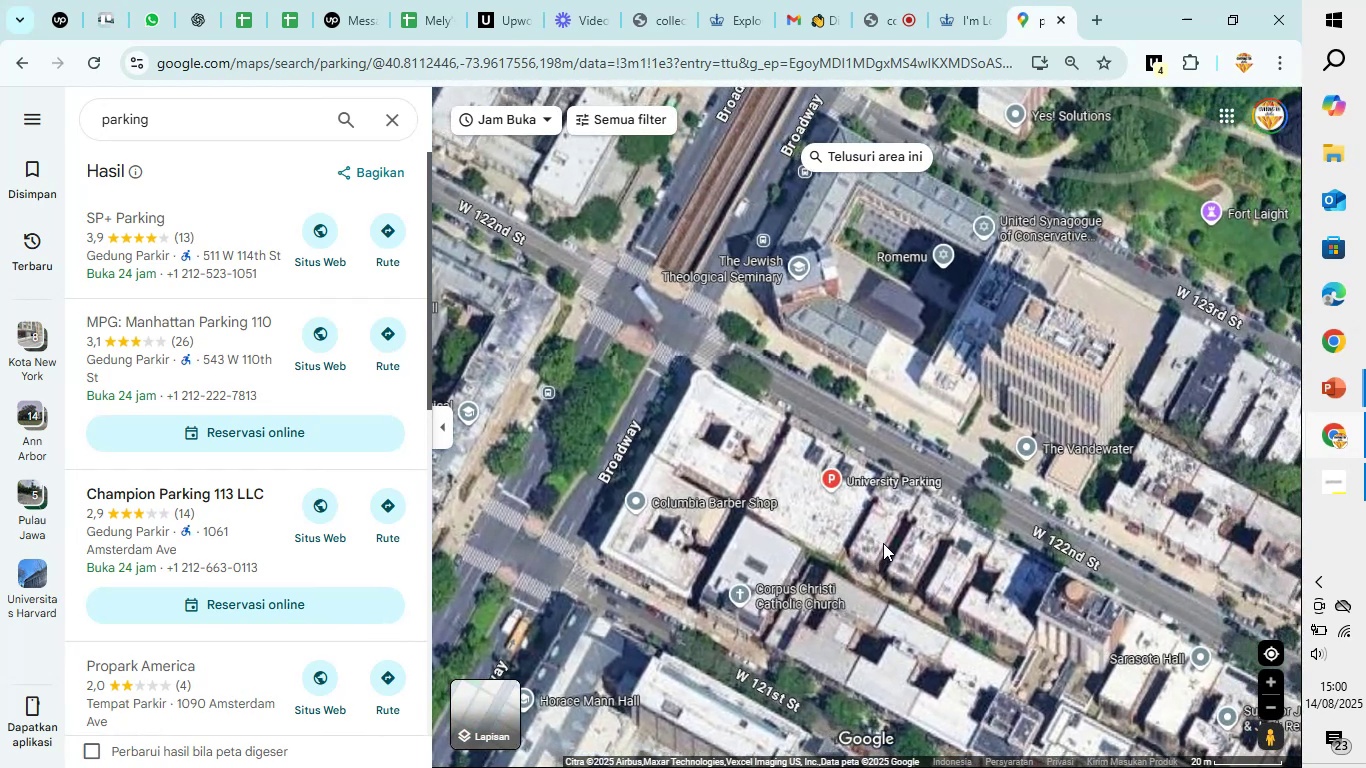 
scroll: coordinate [892, 534], scroll_direction: down, amount: 8.0
 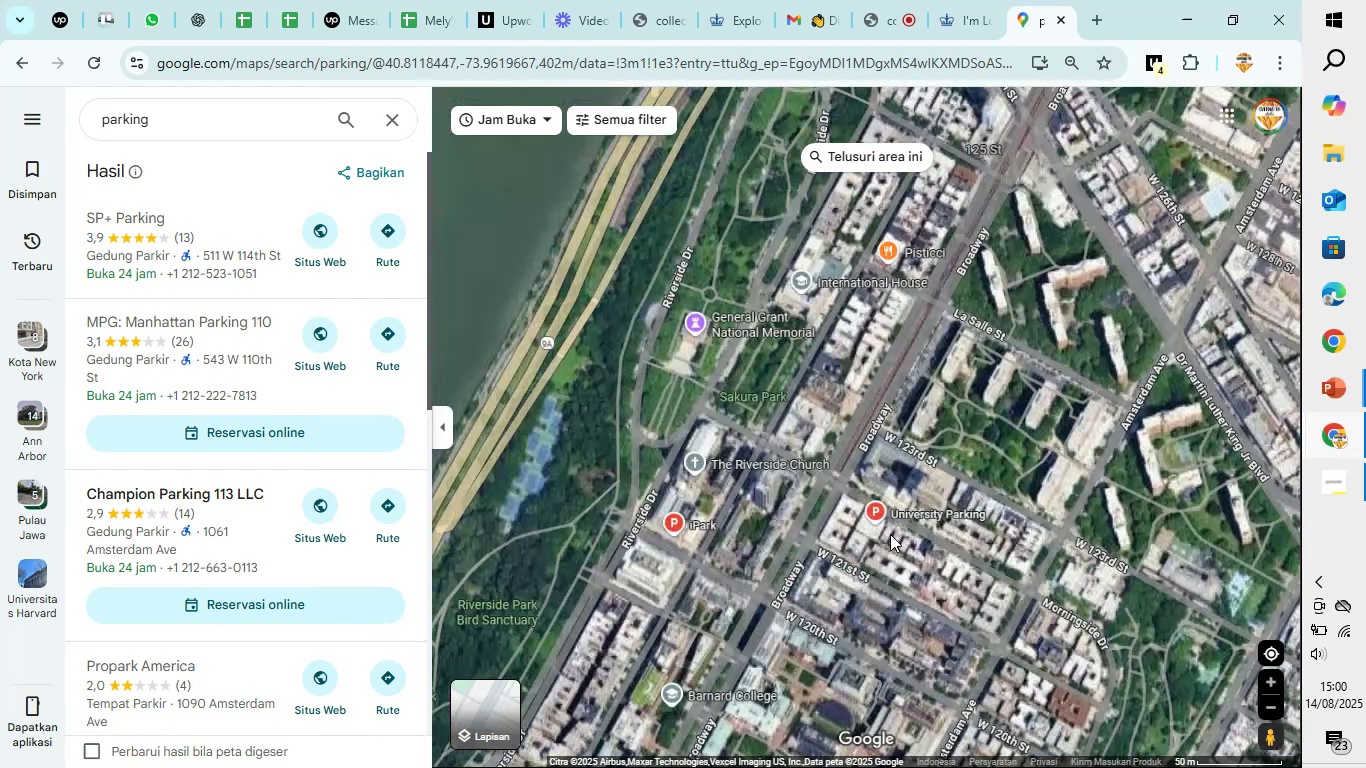 
left_click_drag(start_coordinate=[748, 539], to_coordinate=[842, 442])
 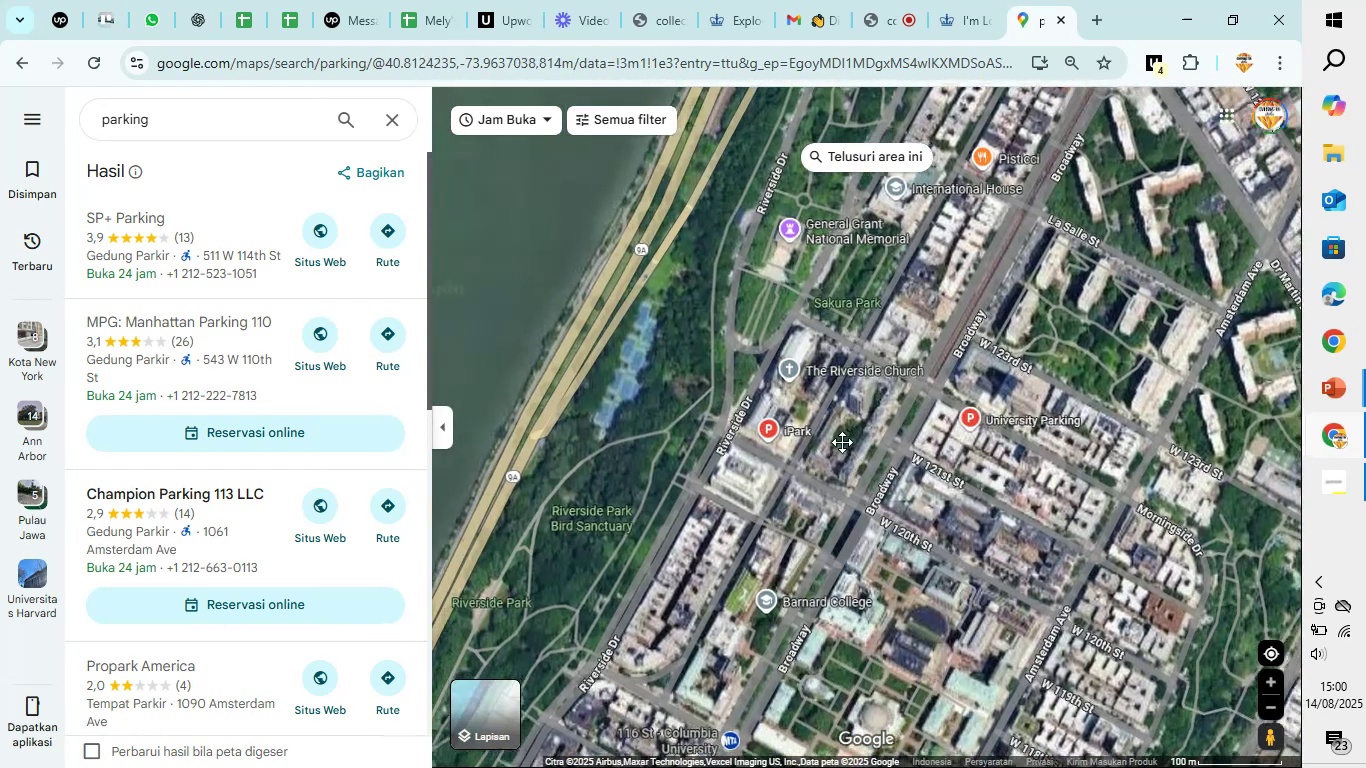 
scroll: coordinate [781, 457], scroll_direction: up, amount: 14.0
 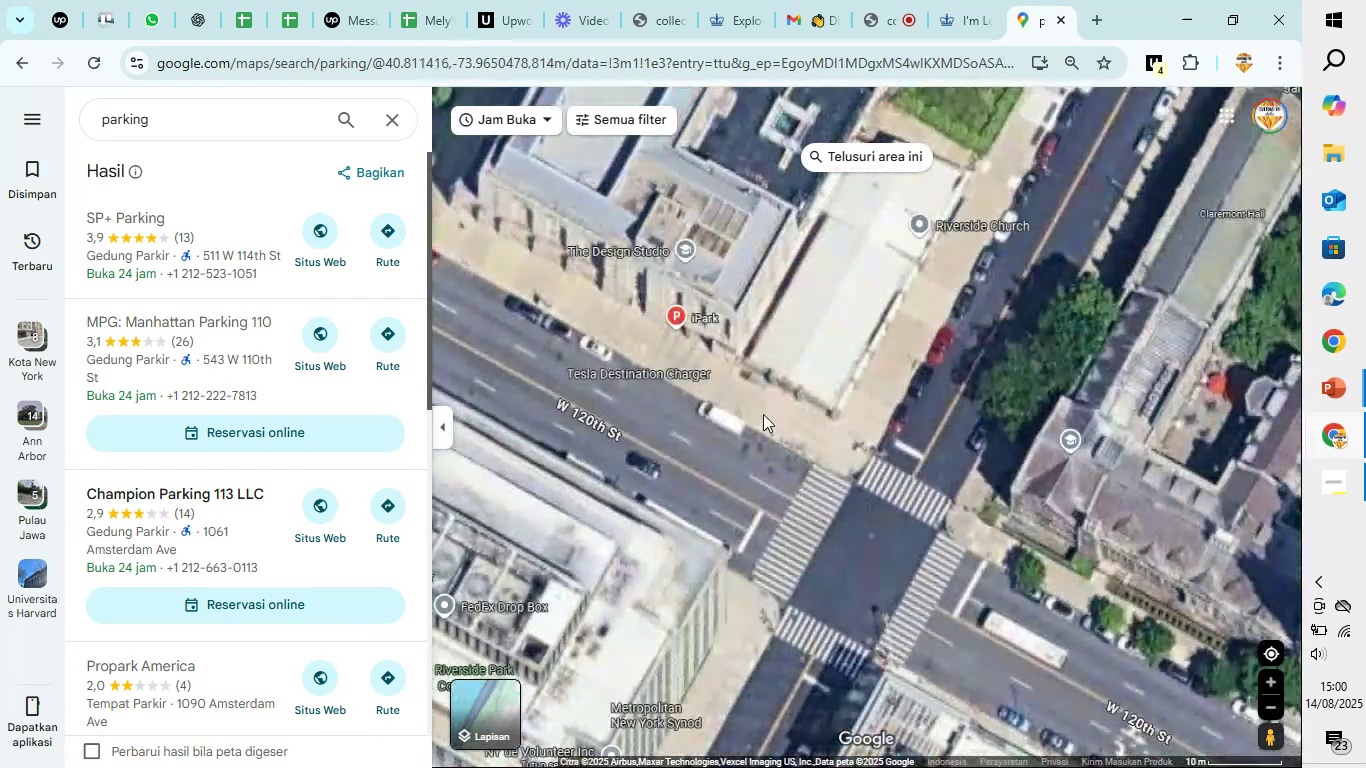 
left_click_drag(start_coordinate=[758, 406], to_coordinate=[771, 518])
 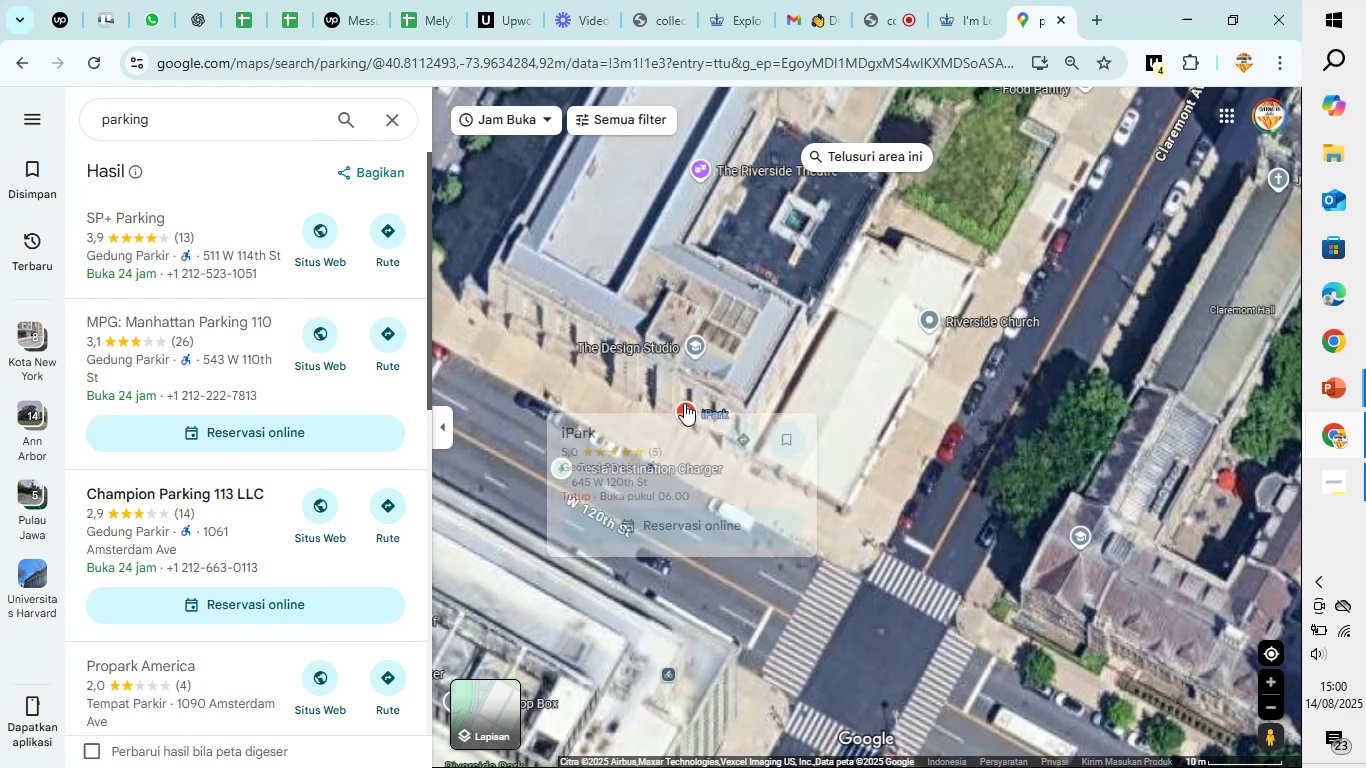 
left_click([684, 403])
 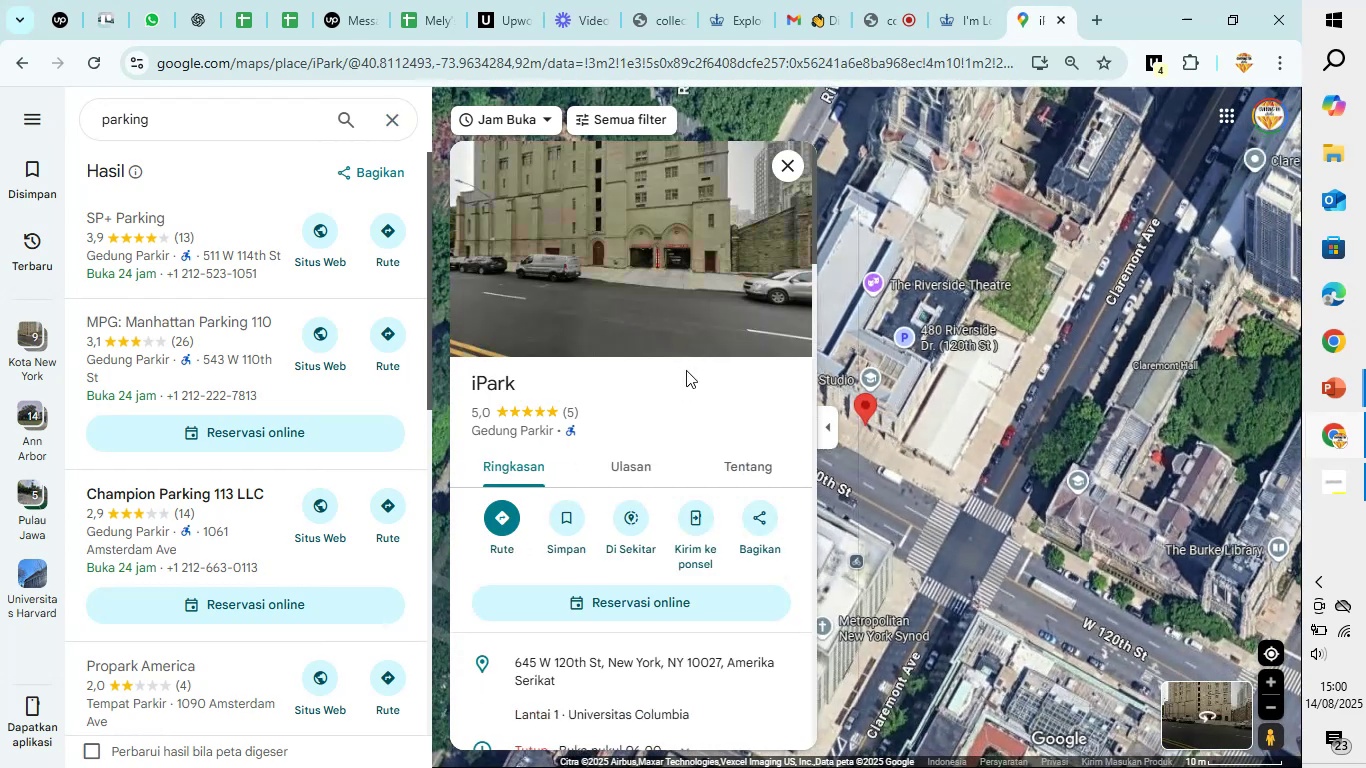 
left_click([652, 298])
 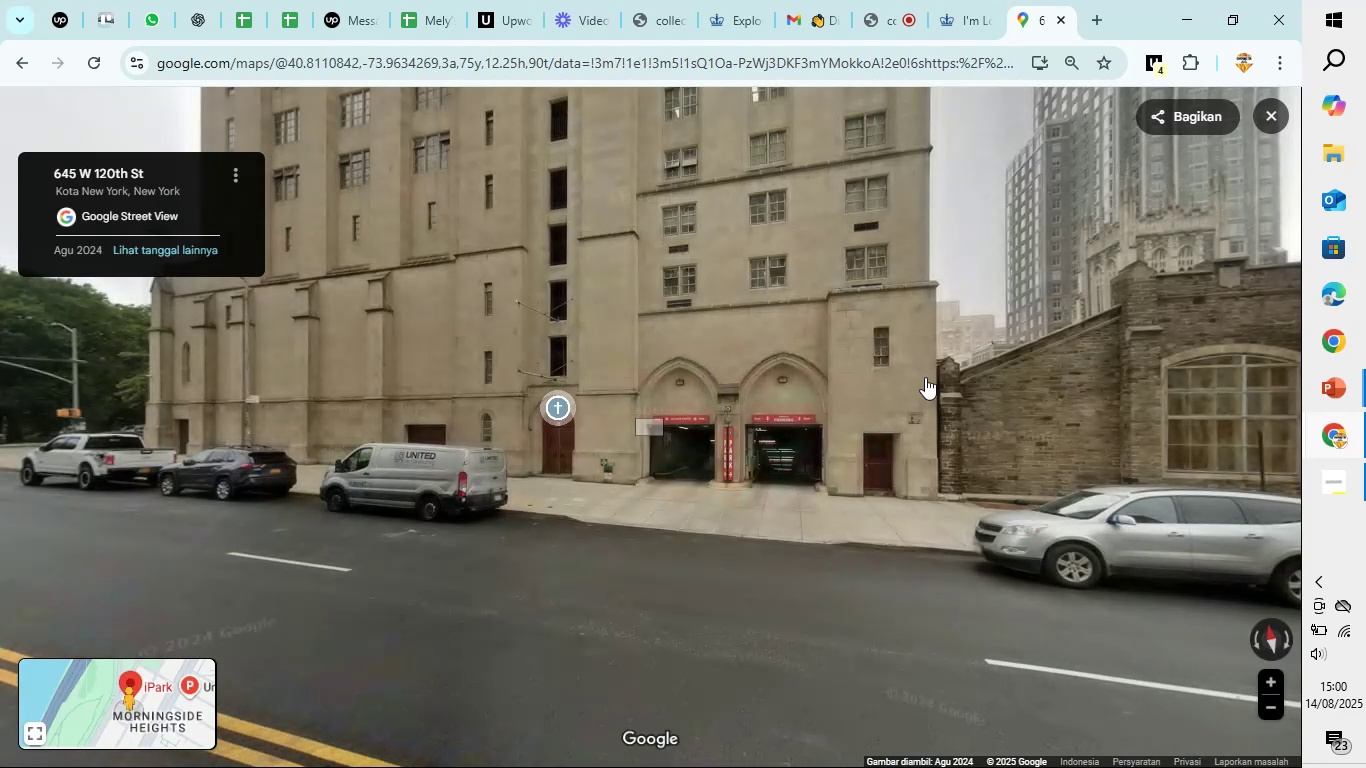 
scroll: coordinate [812, 441], scroll_direction: up, amount: 6.0
 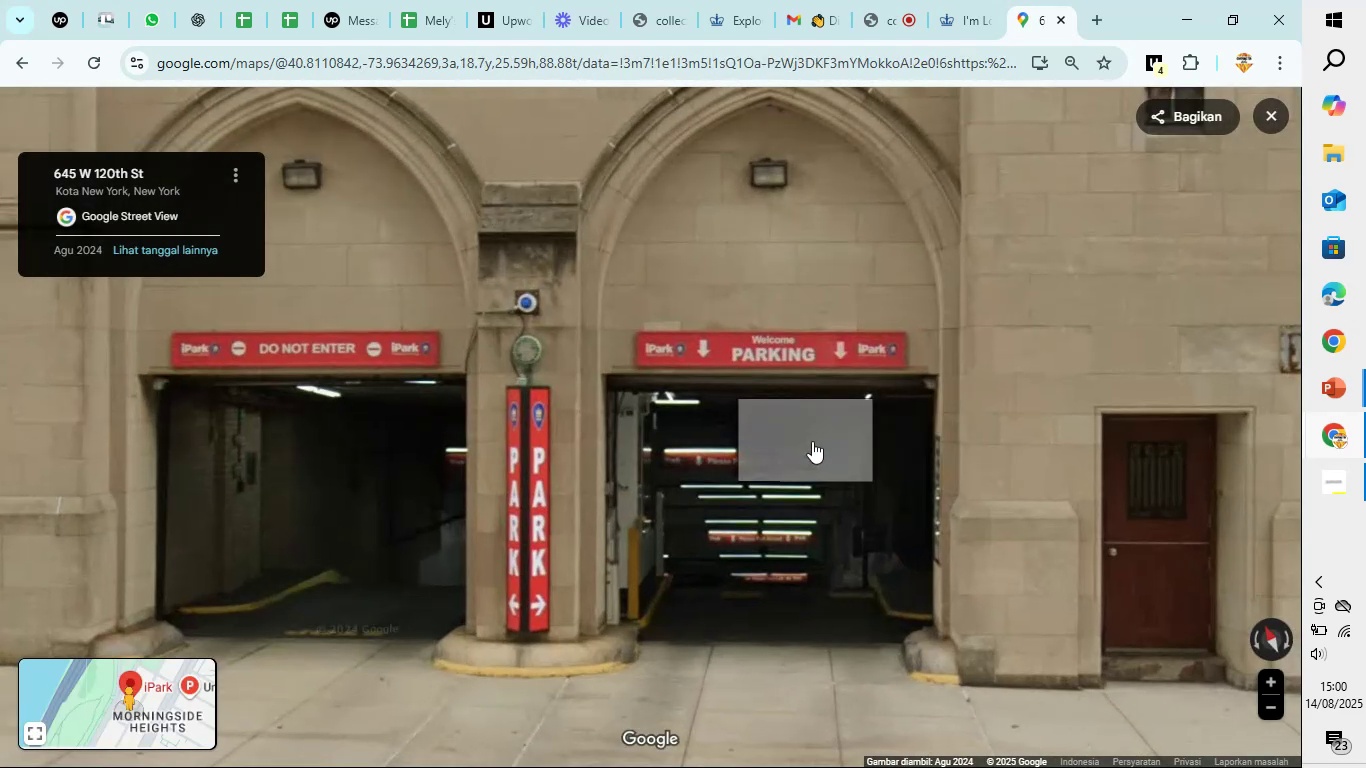 
scroll: coordinate [812, 441], scroll_direction: down, amount: 7.0
 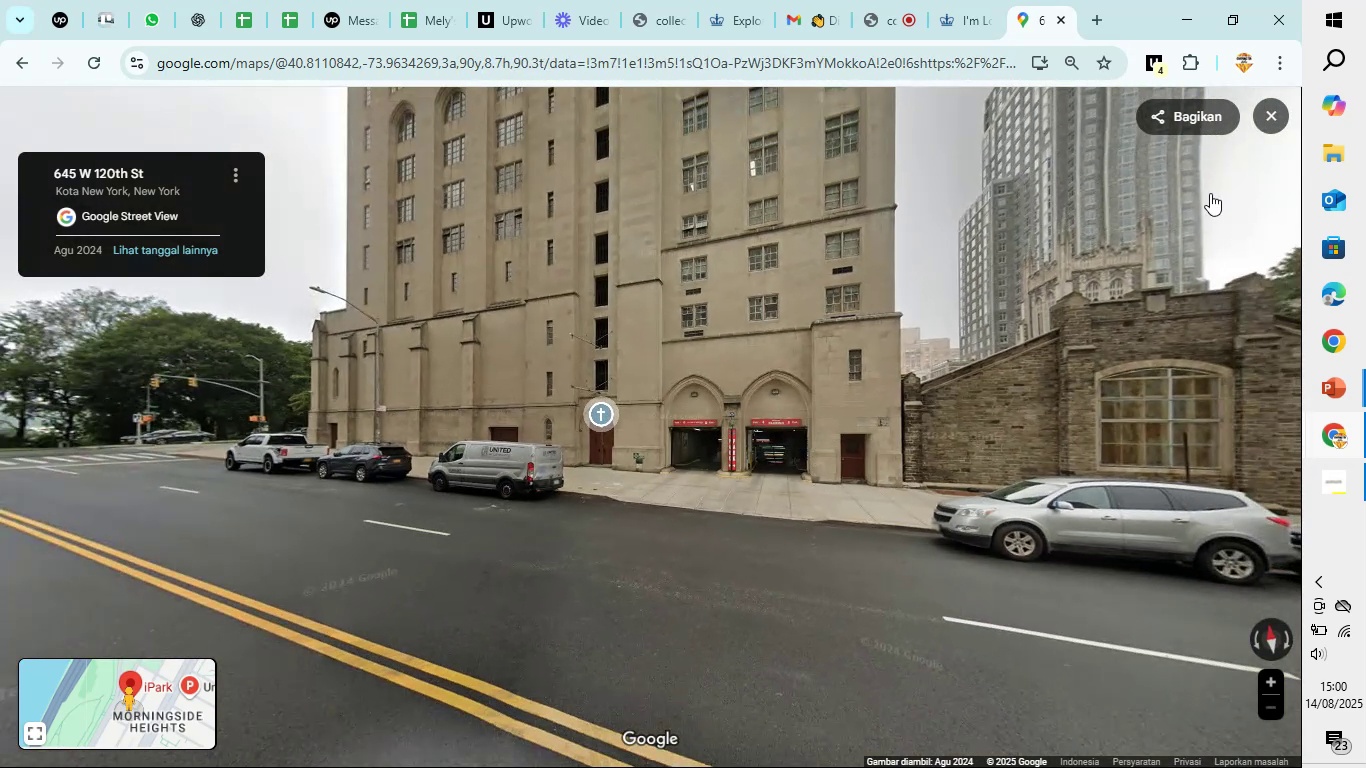 
left_click([1272, 128])
 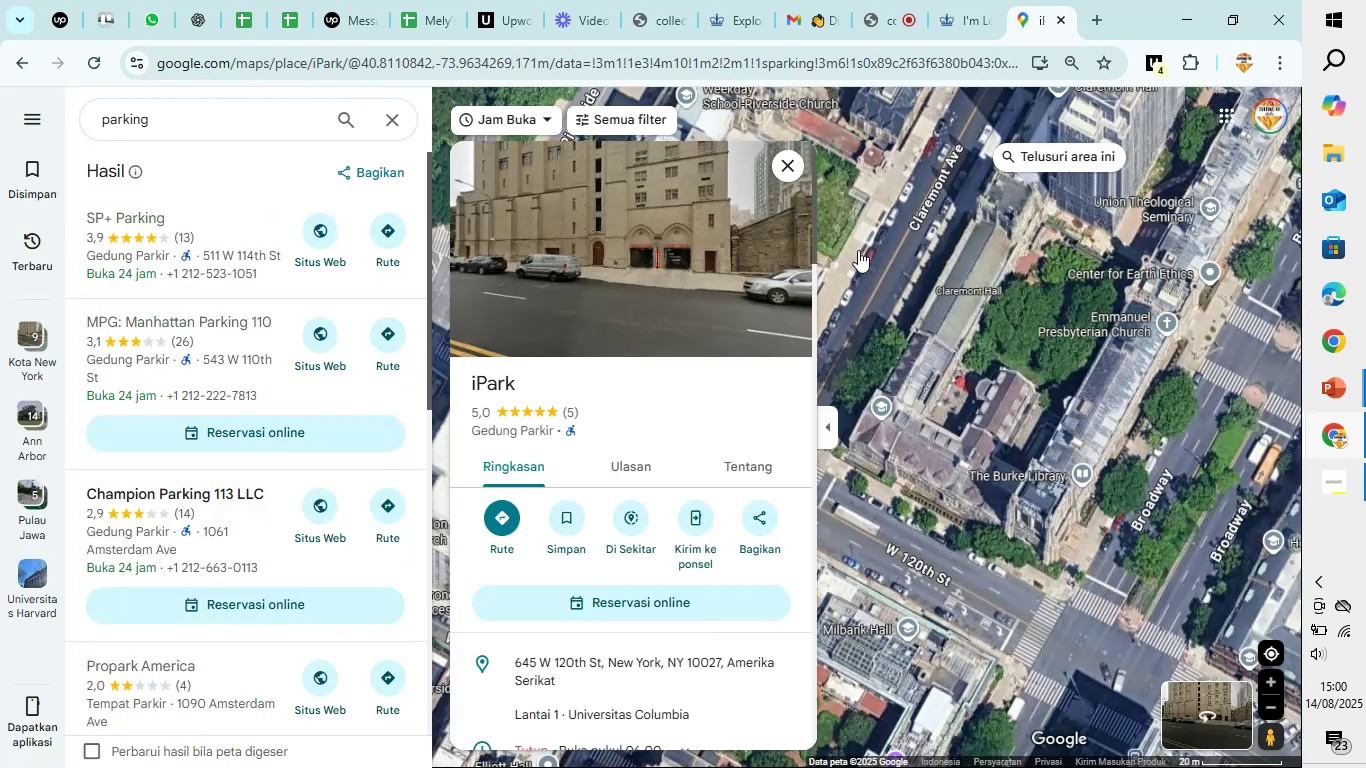 
left_click([795, 165])
 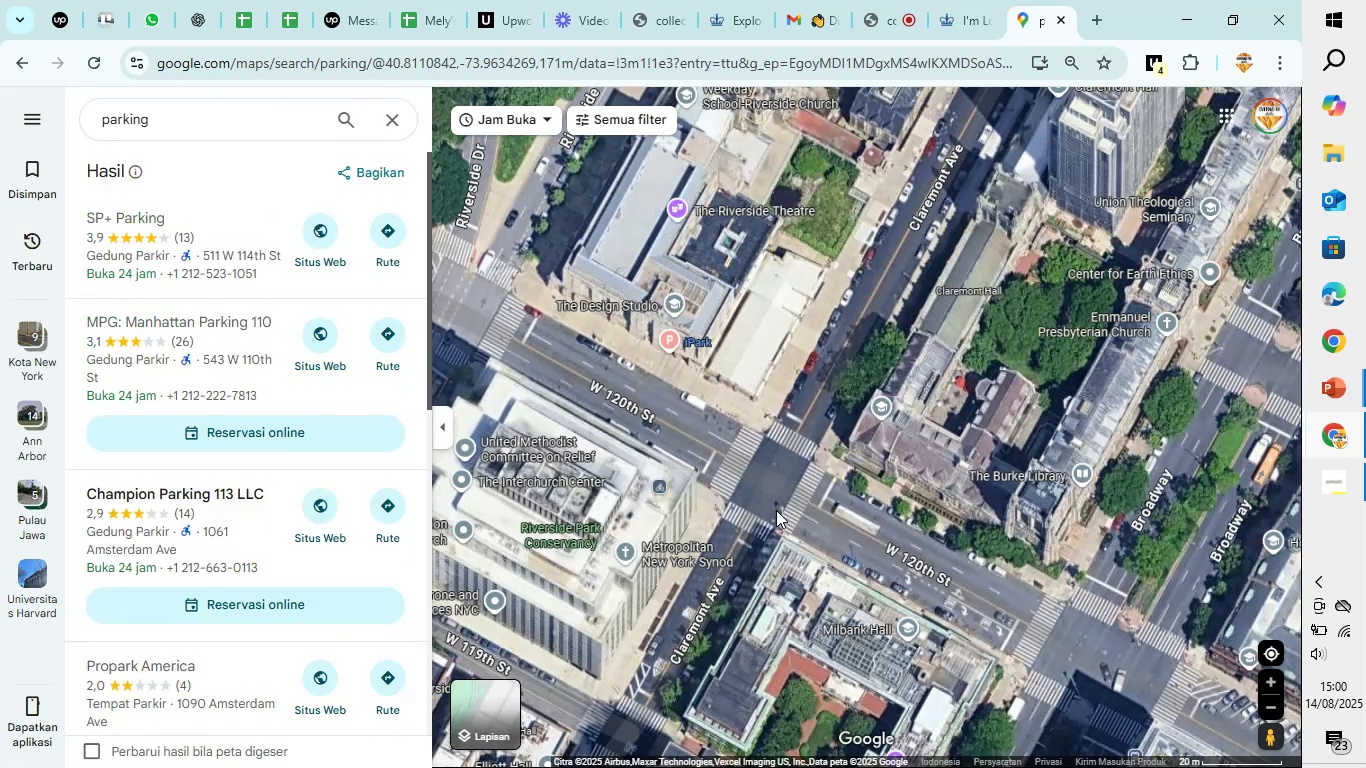 
left_click_drag(start_coordinate=[776, 510], to_coordinate=[744, 379])
 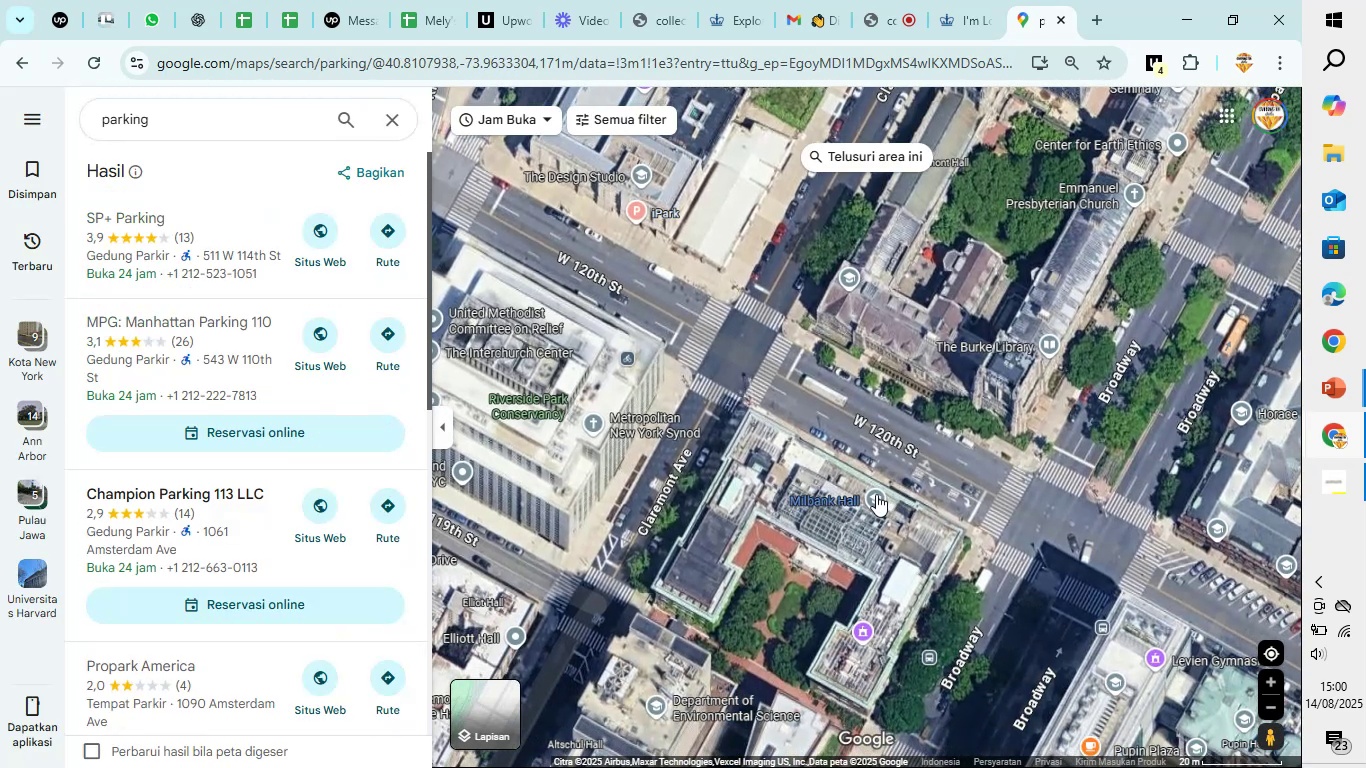 
left_click([872, 494])
 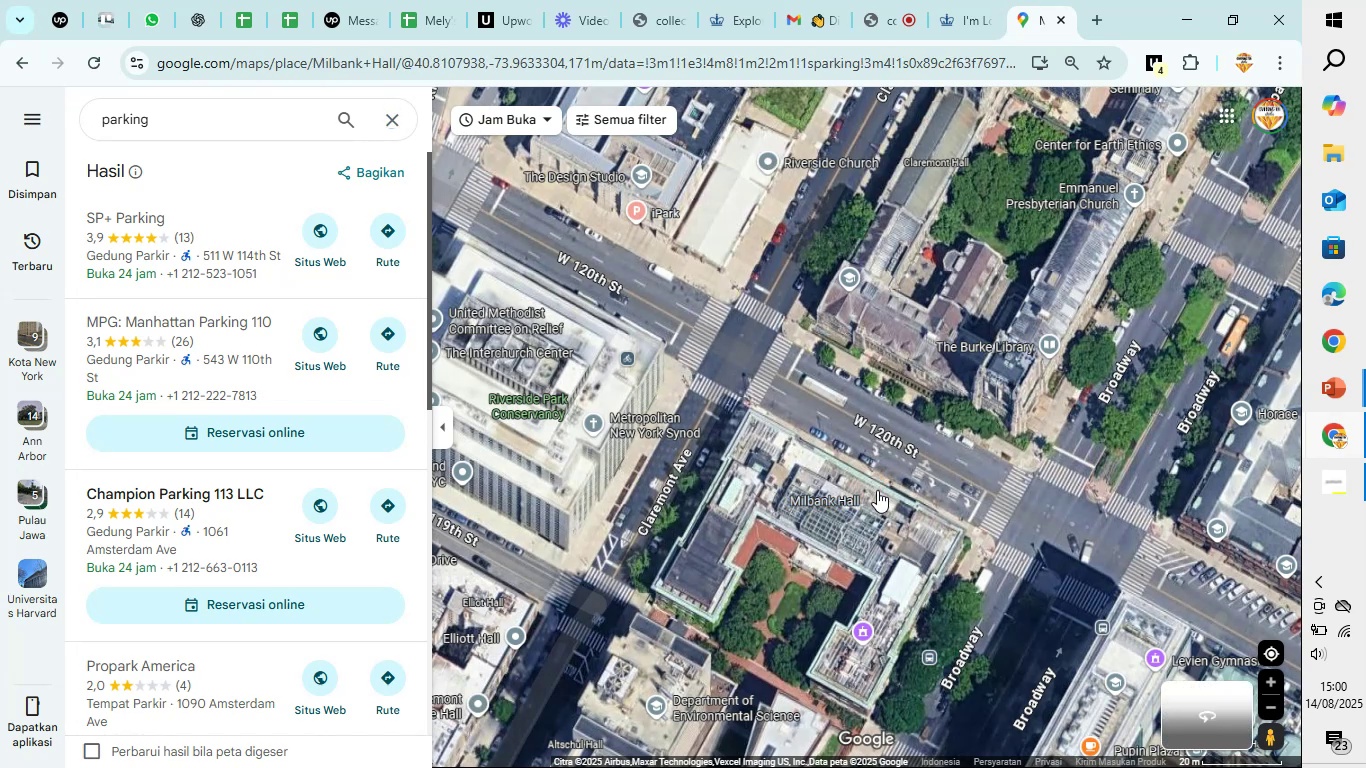 
mouse_move([940, 388])
 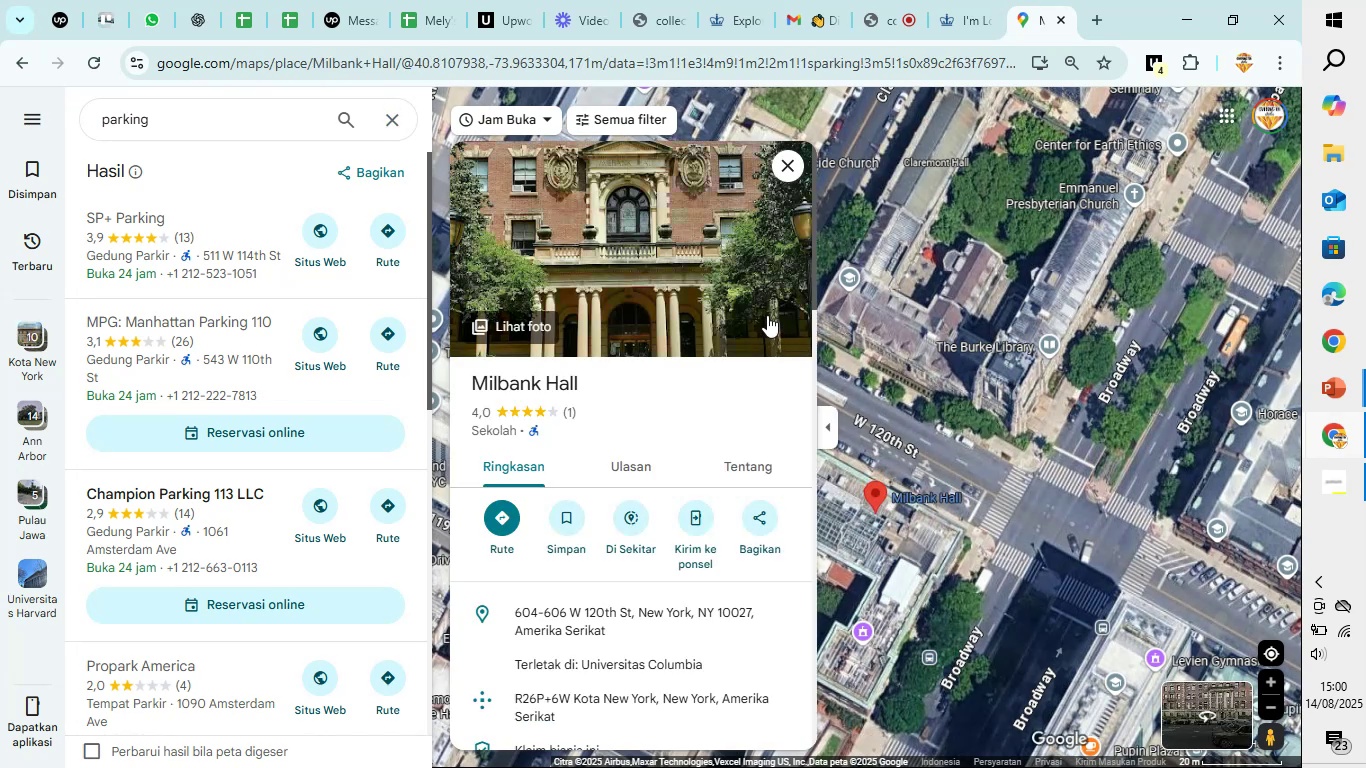 
left_click([767, 315])
 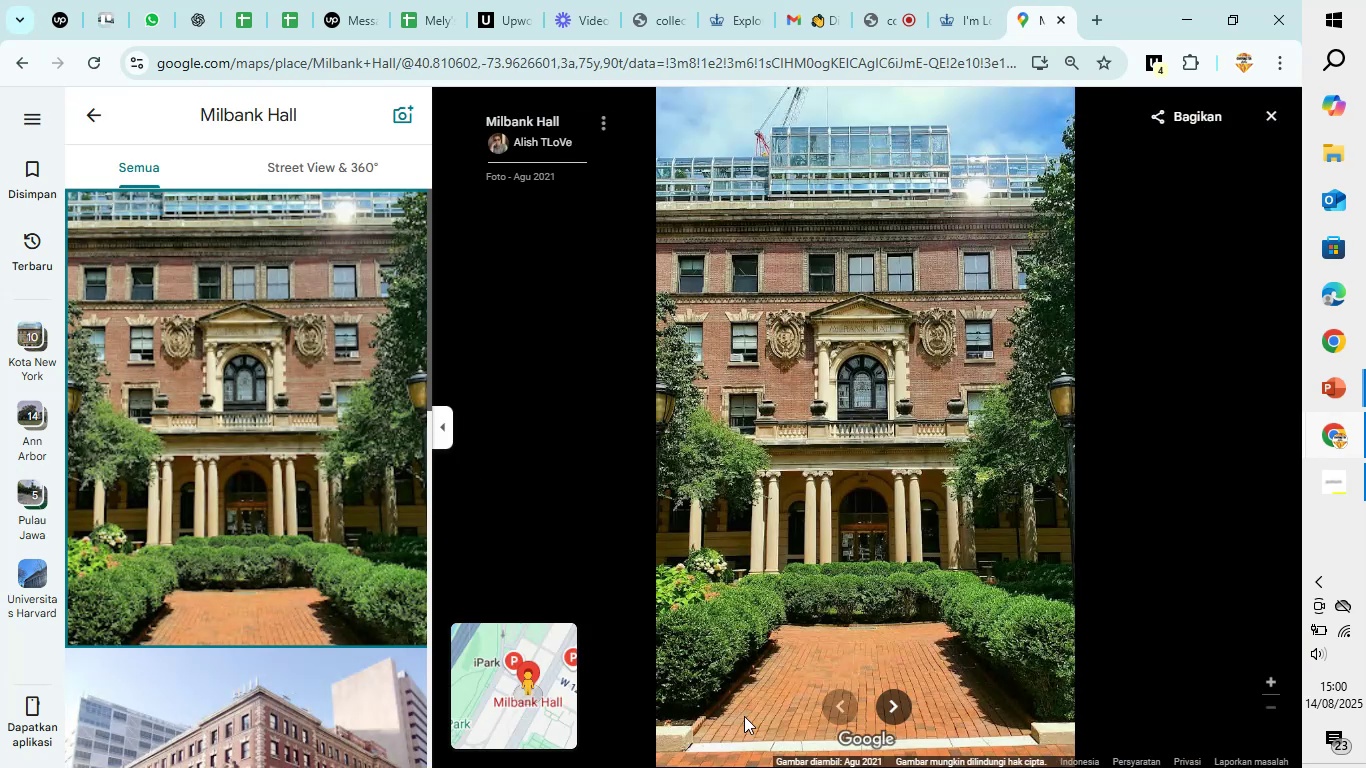 
left_click([904, 700])
 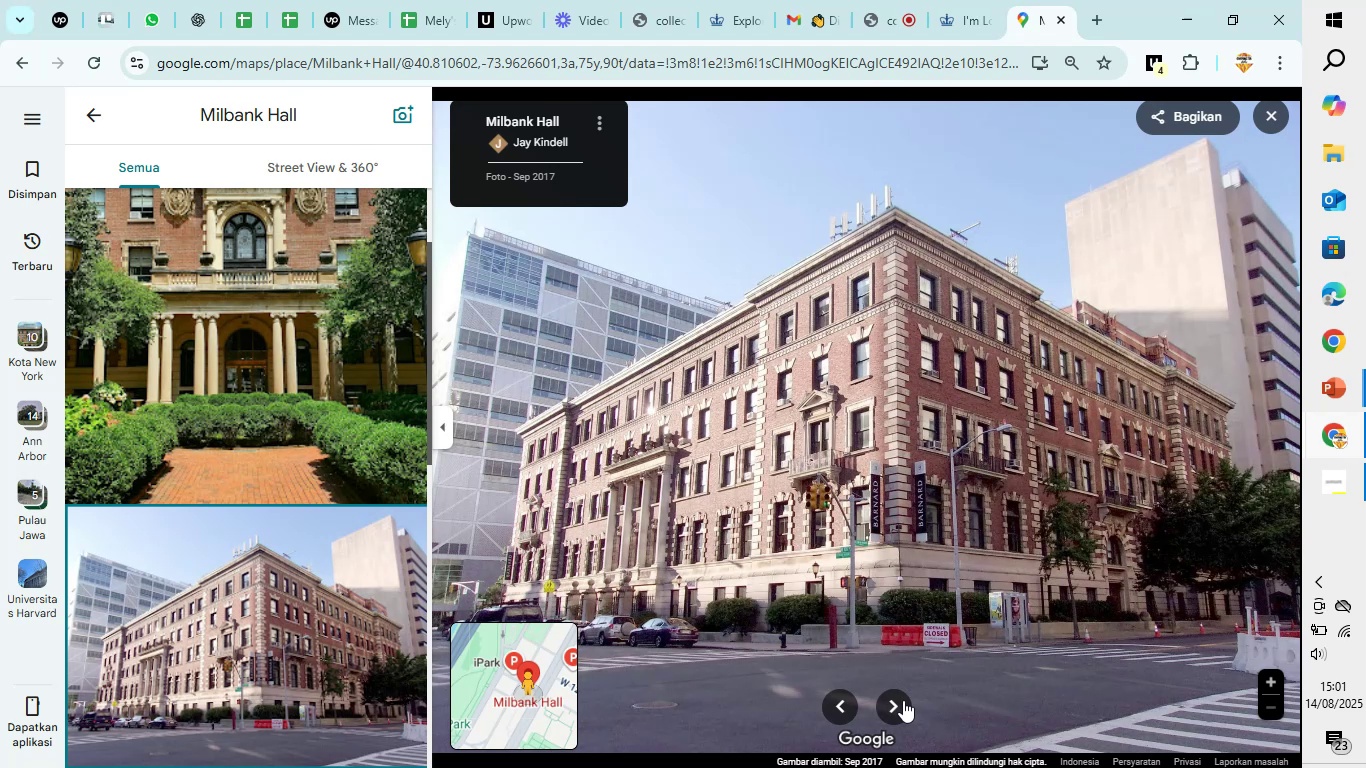 
left_click([903, 700])
 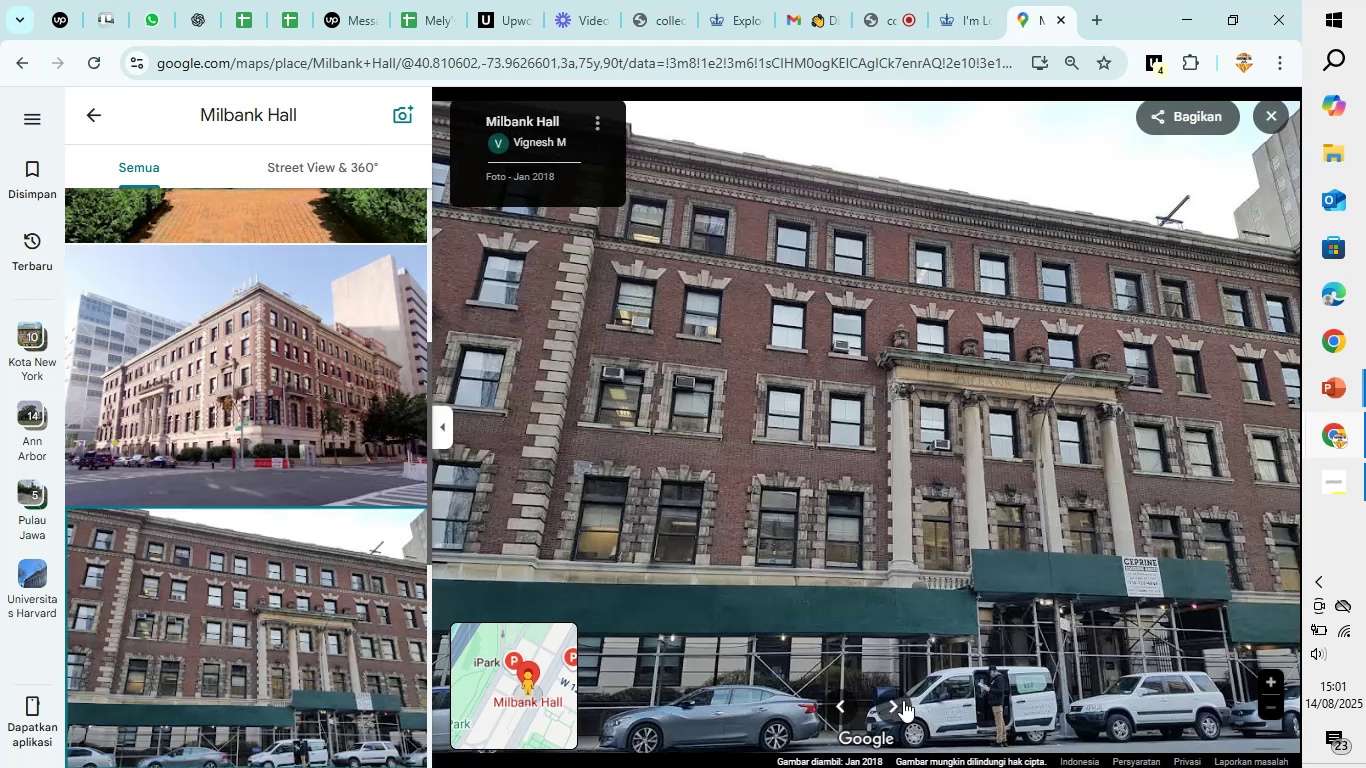 
left_click([903, 700])
 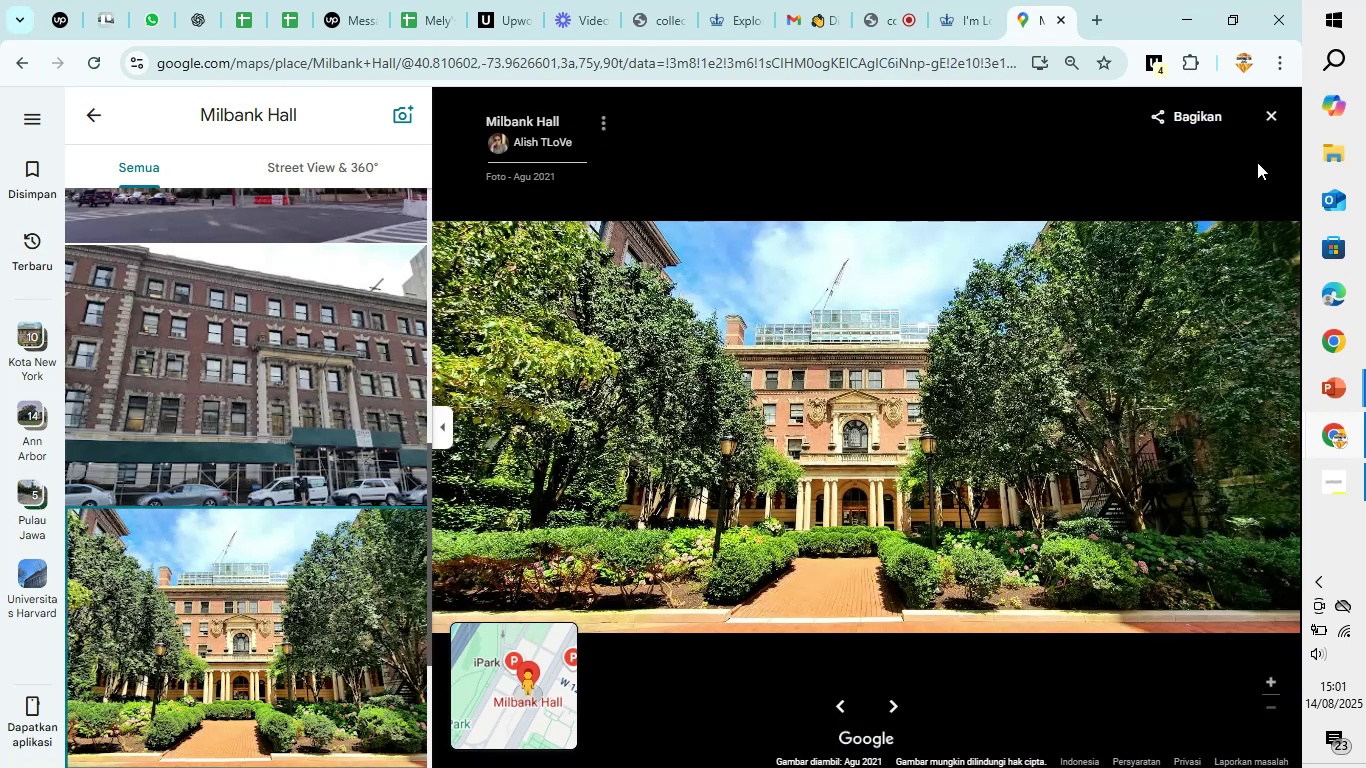 
left_click([1265, 113])
 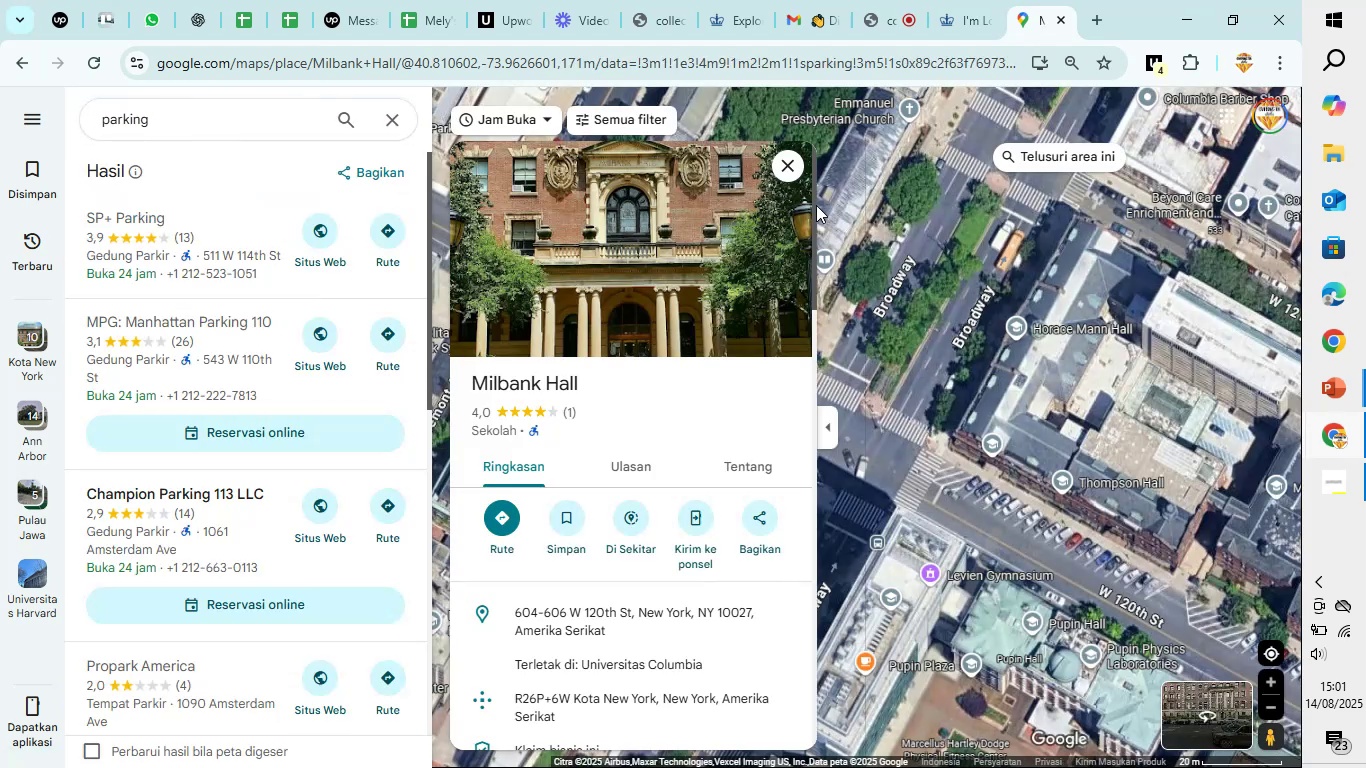 
left_click([794, 175])
 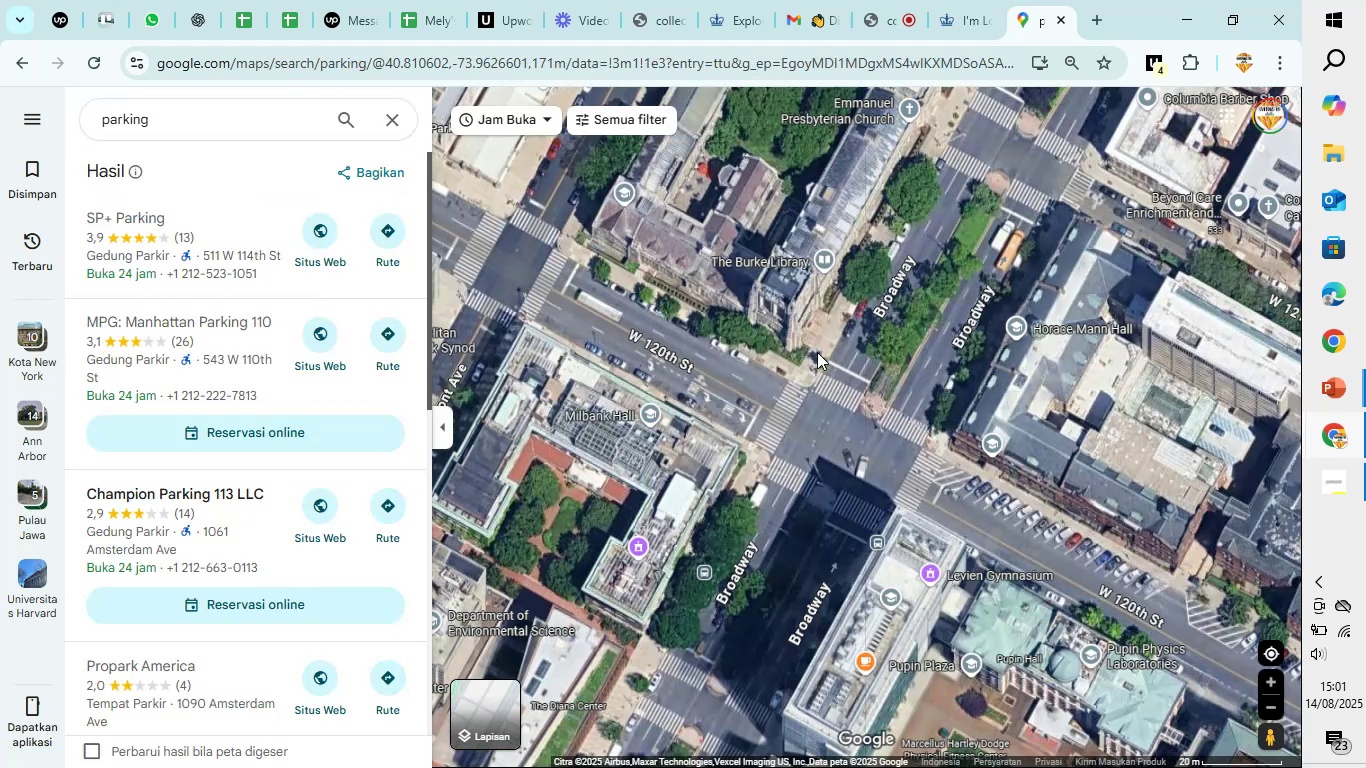 
left_click_drag(start_coordinate=[813, 354], to_coordinate=[886, 530])
 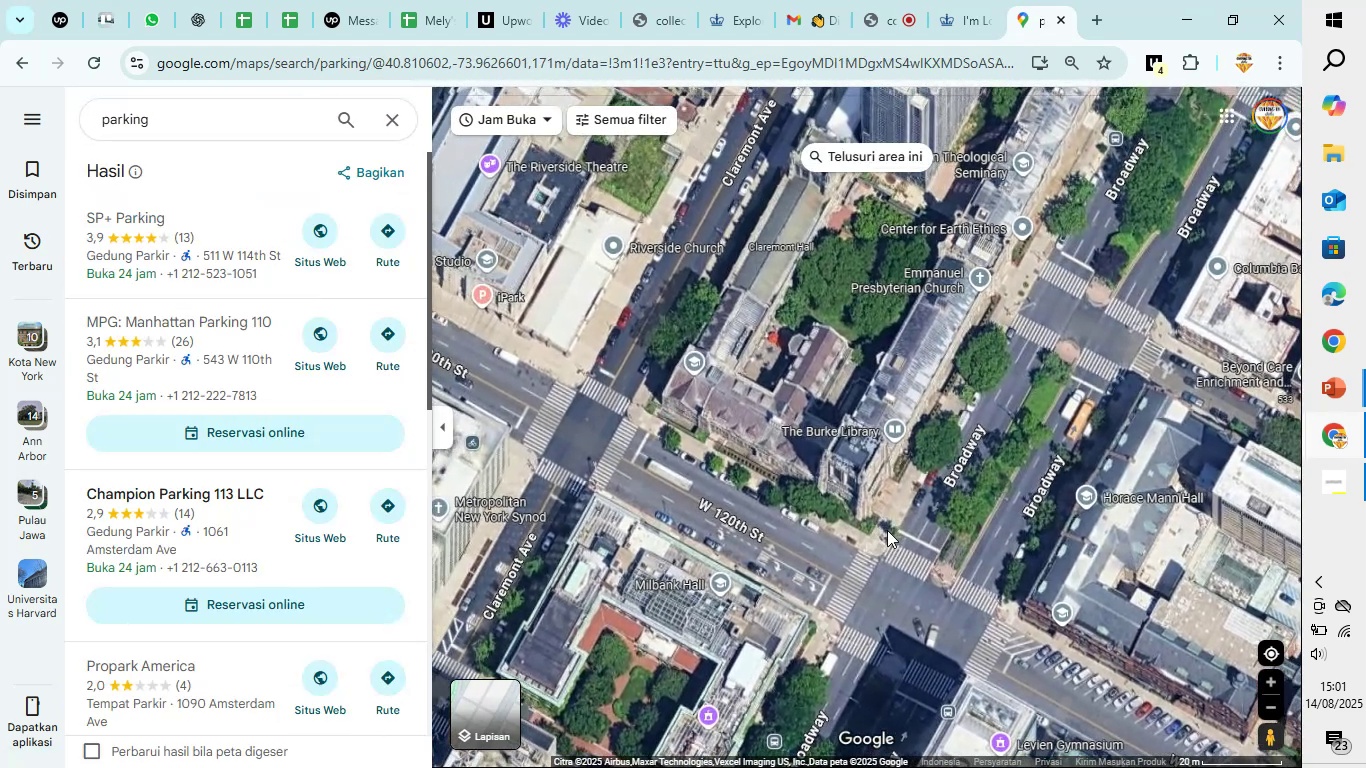 
scroll: coordinate [887, 530], scroll_direction: down, amount: 1.0
 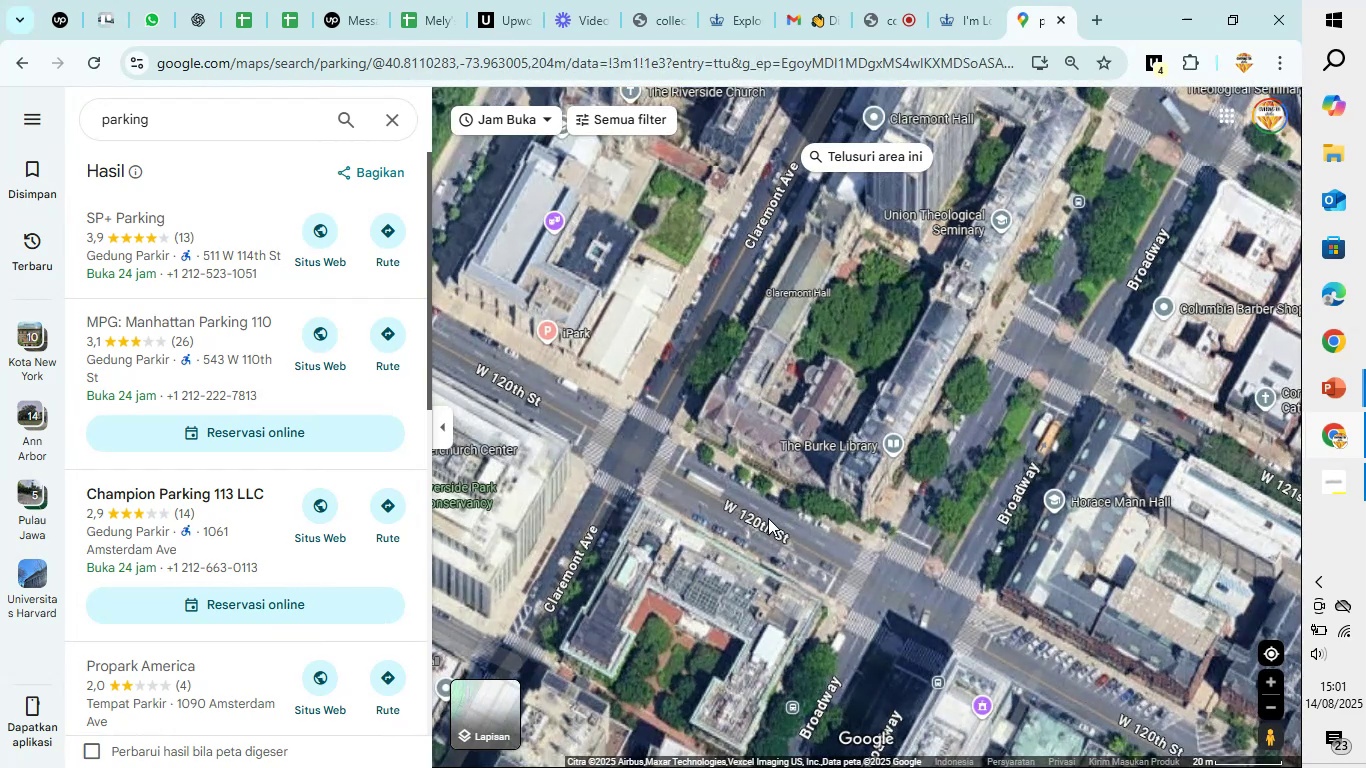 
scroll: coordinate [639, 467], scroll_direction: up, amount: 5.0
 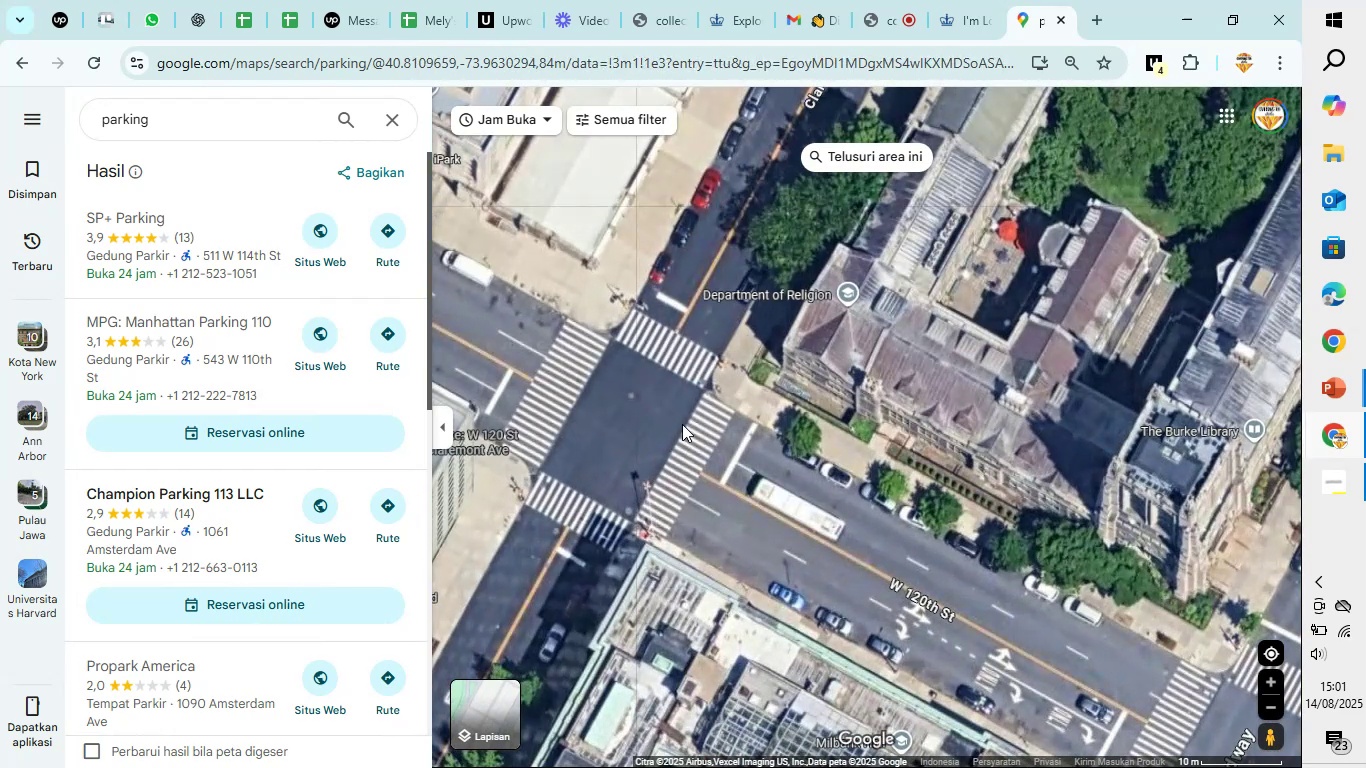 
scroll: coordinate [682, 424], scroll_direction: down, amount: 1.0
 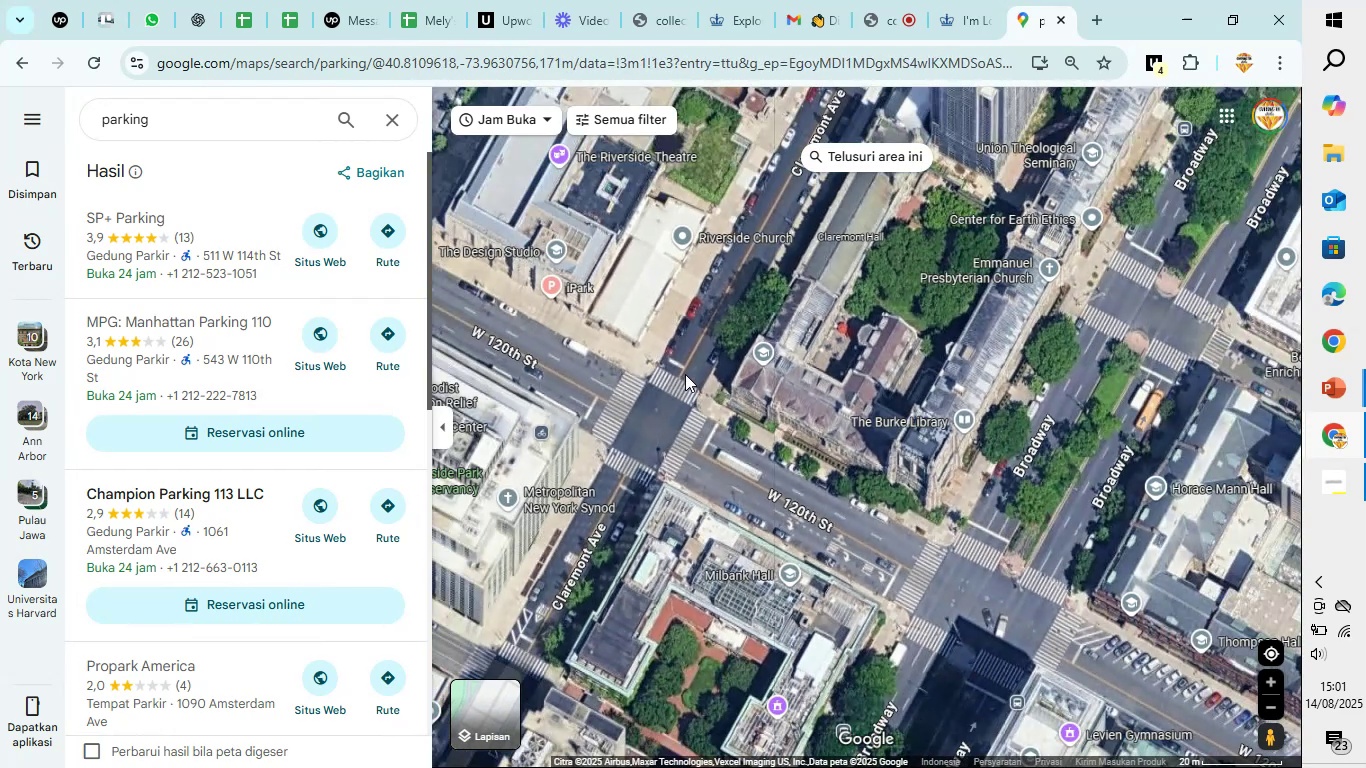 
left_click_drag(start_coordinate=[685, 374], to_coordinate=[810, 327])
 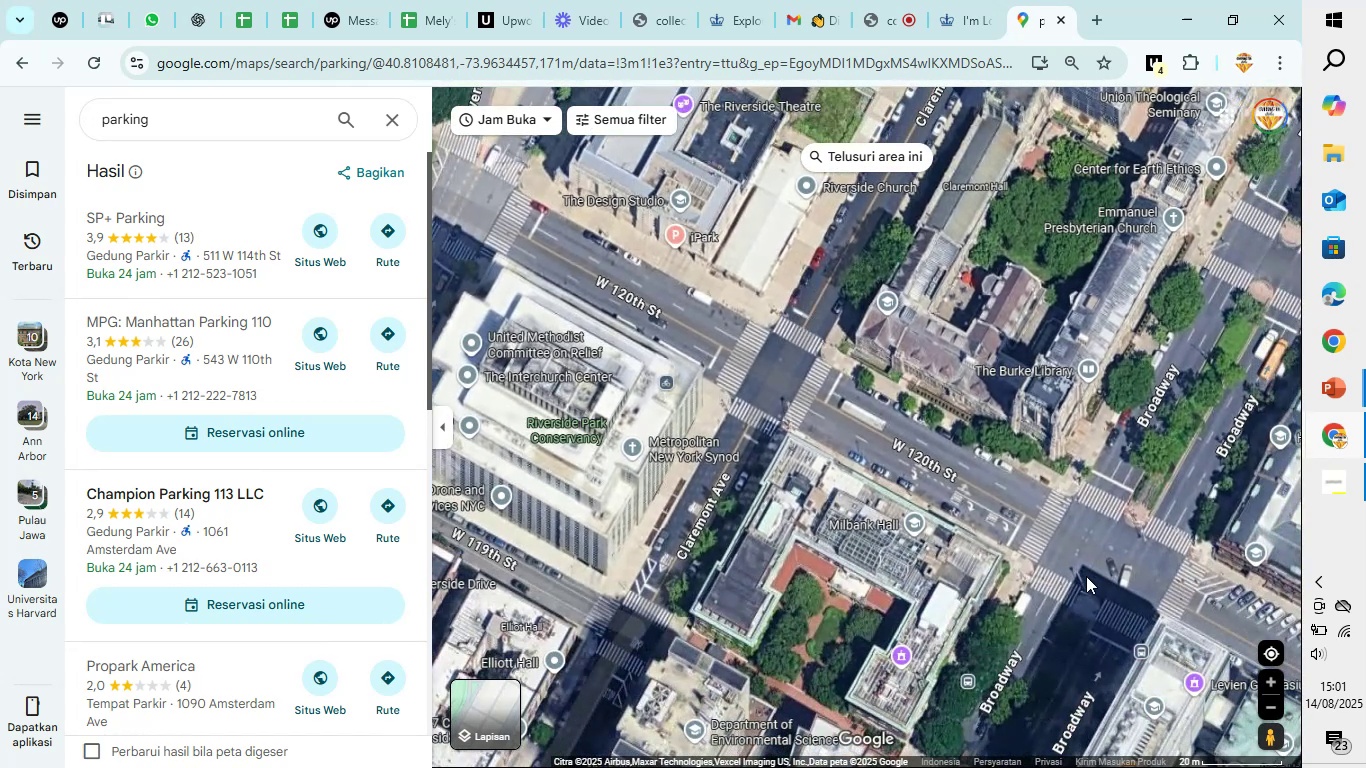 
left_click([1085, 577])
 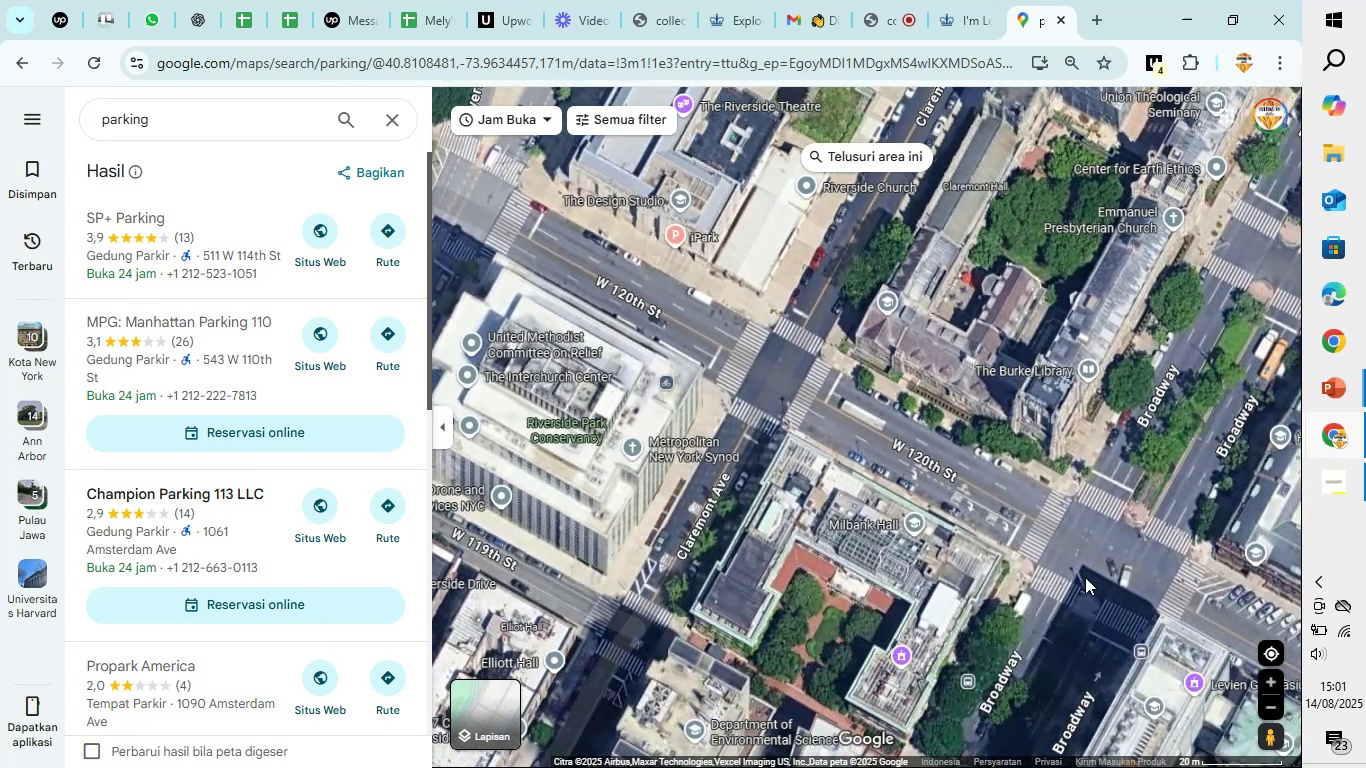 
left_click_drag(start_coordinate=[1082, 576], to_coordinate=[964, 450])
 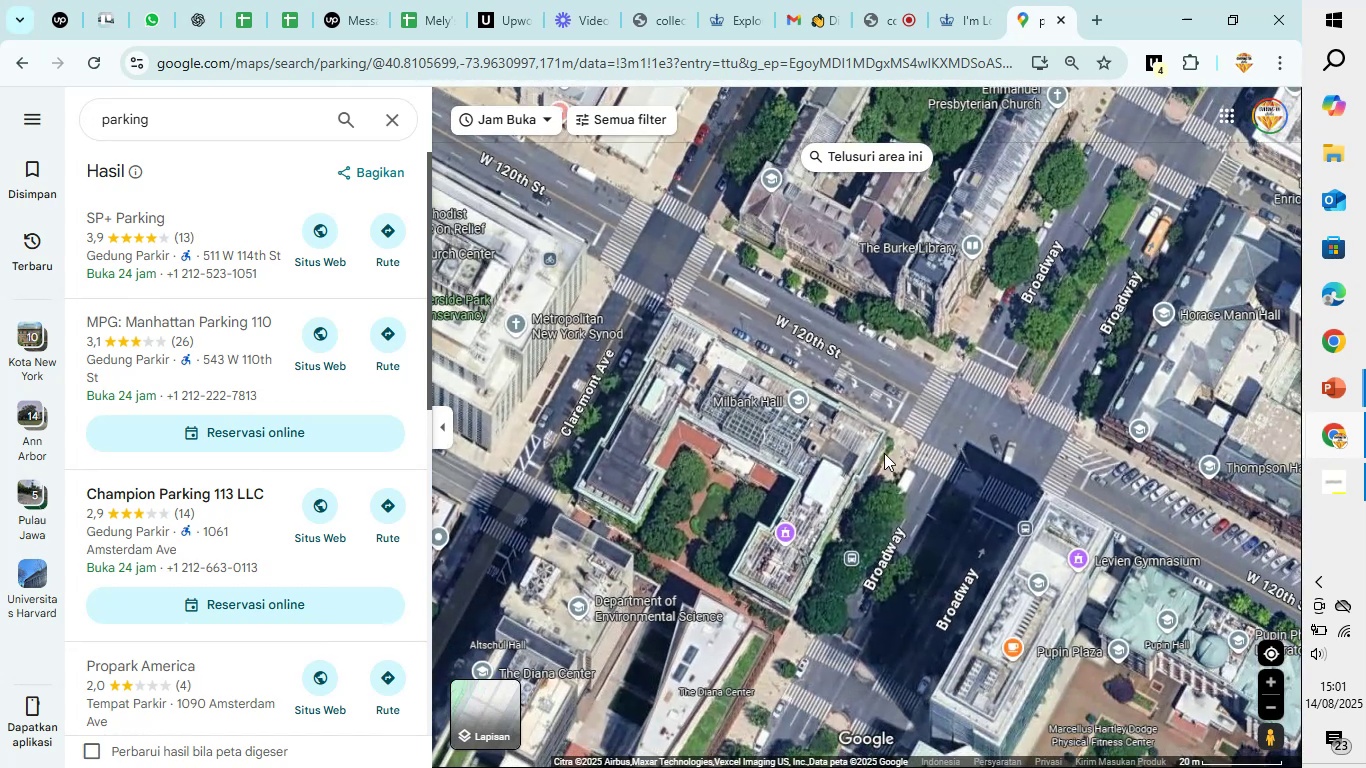 
scroll: coordinate [894, 442], scroll_direction: down, amount: 12.0
 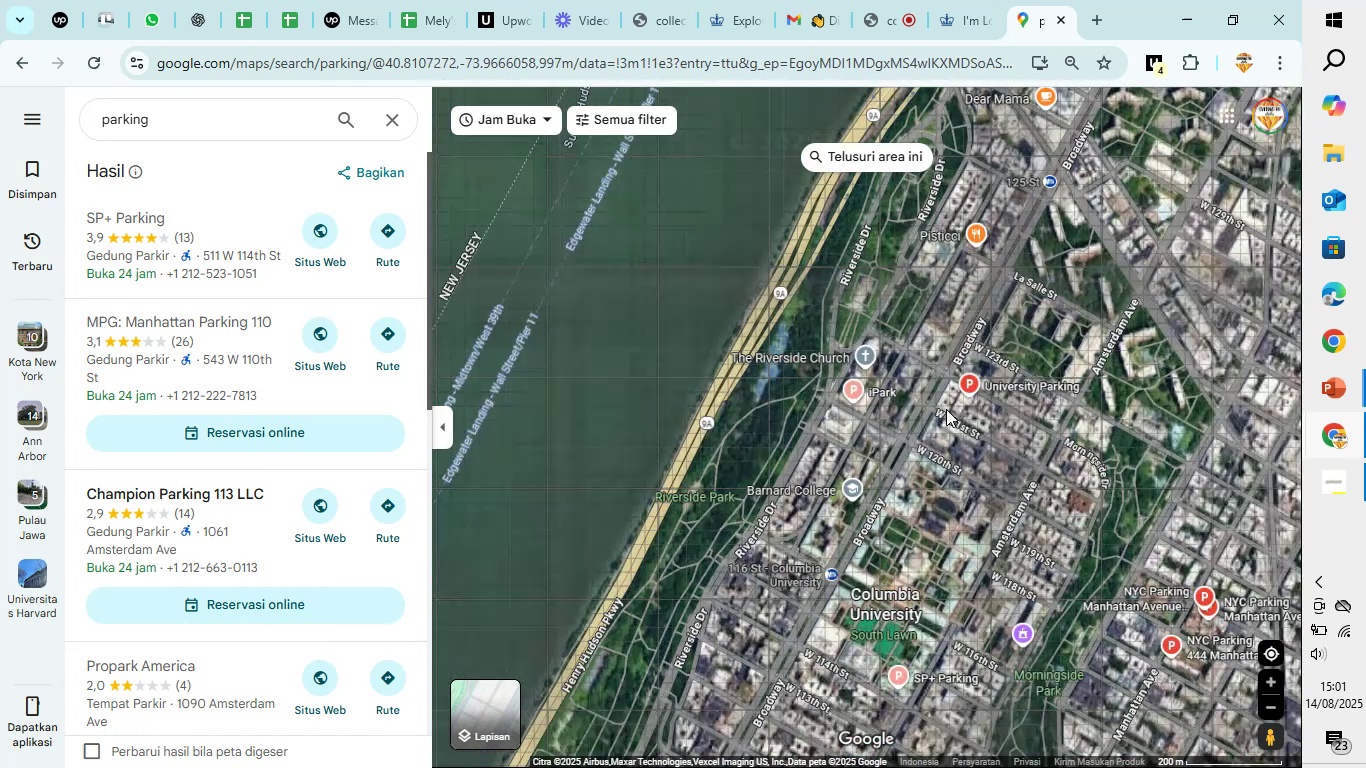 
left_click_drag(start_coordinate=[1051, 501], to_coordinate=[809, 398])
 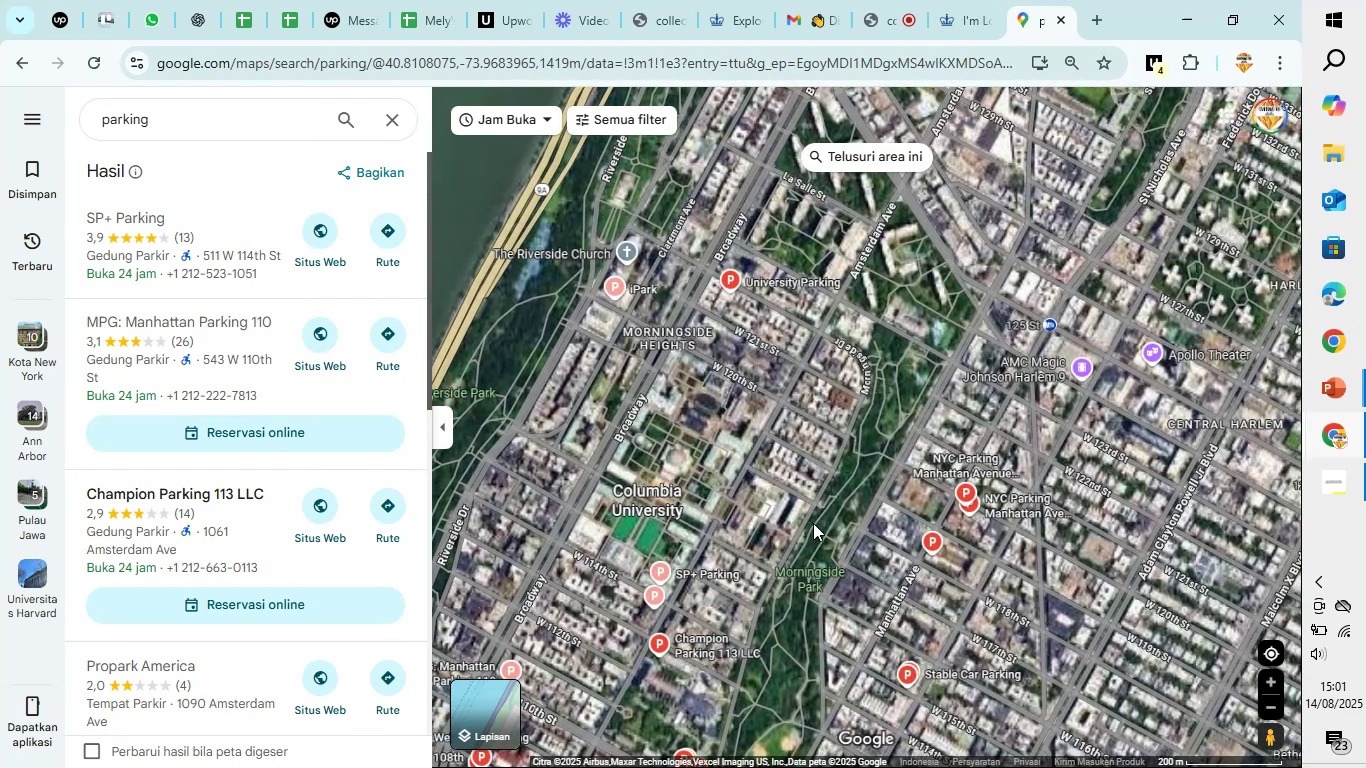 
scroll: coordinate [788, 545], scroll_direction: up, amount: 6.0
 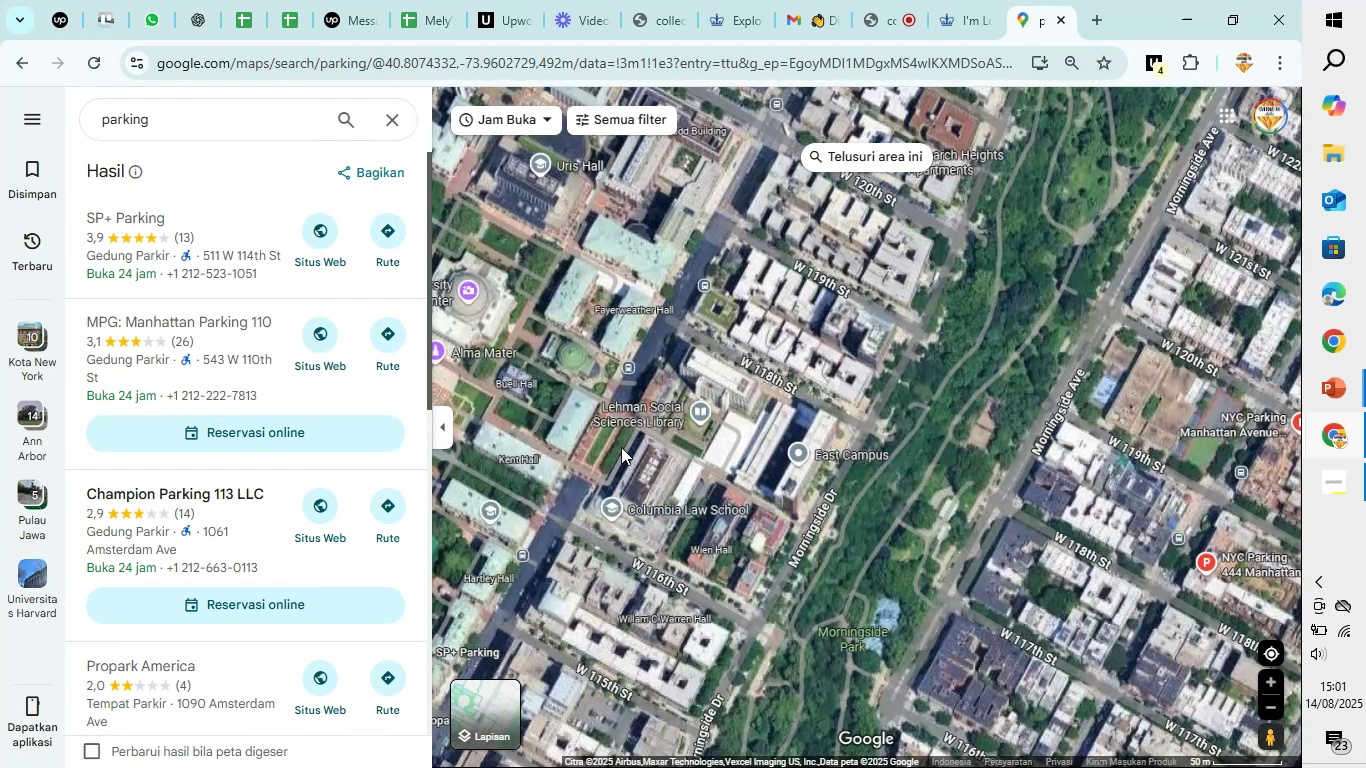 
left_click_drag(start_coordinate=[580, 457], to_coordinate=[771, 438])
 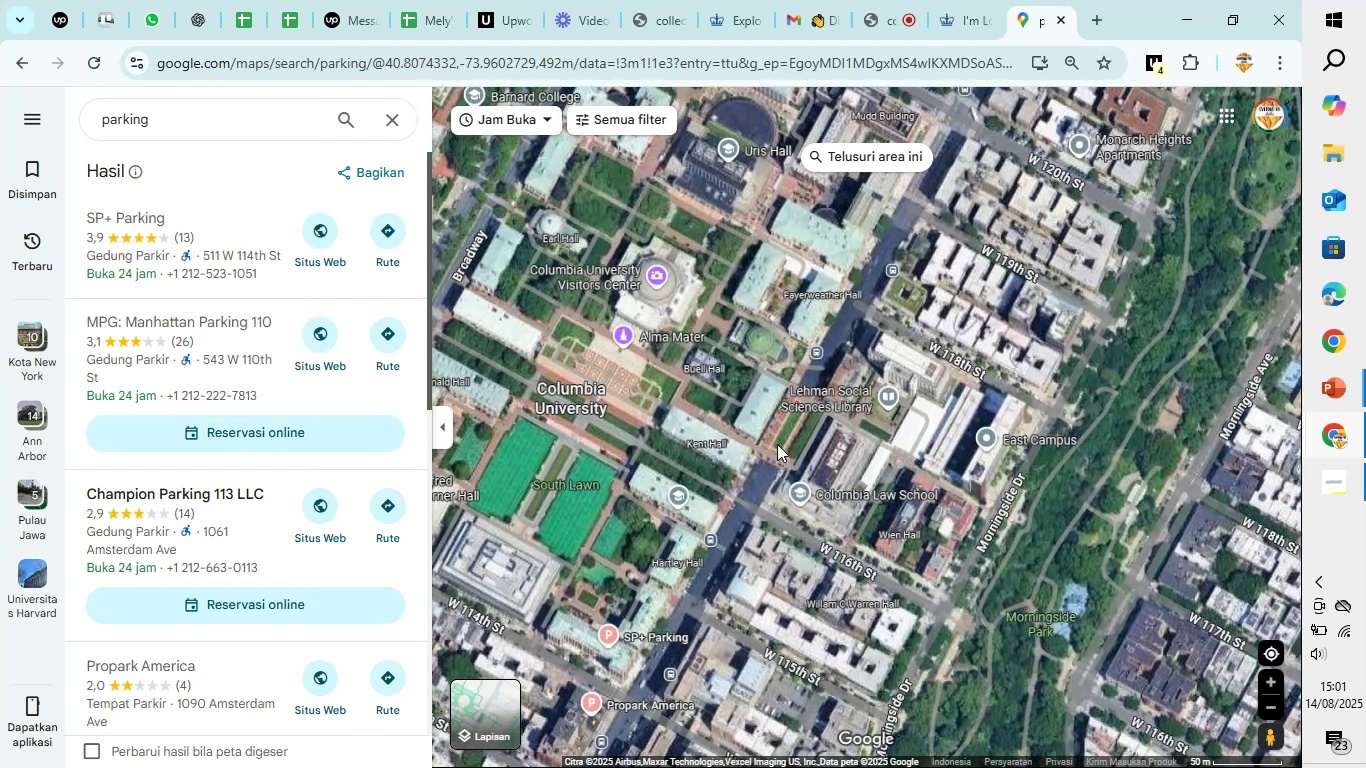 
scroll: coordinate [785, 448], scroll_direction: up, amount: 1.0
 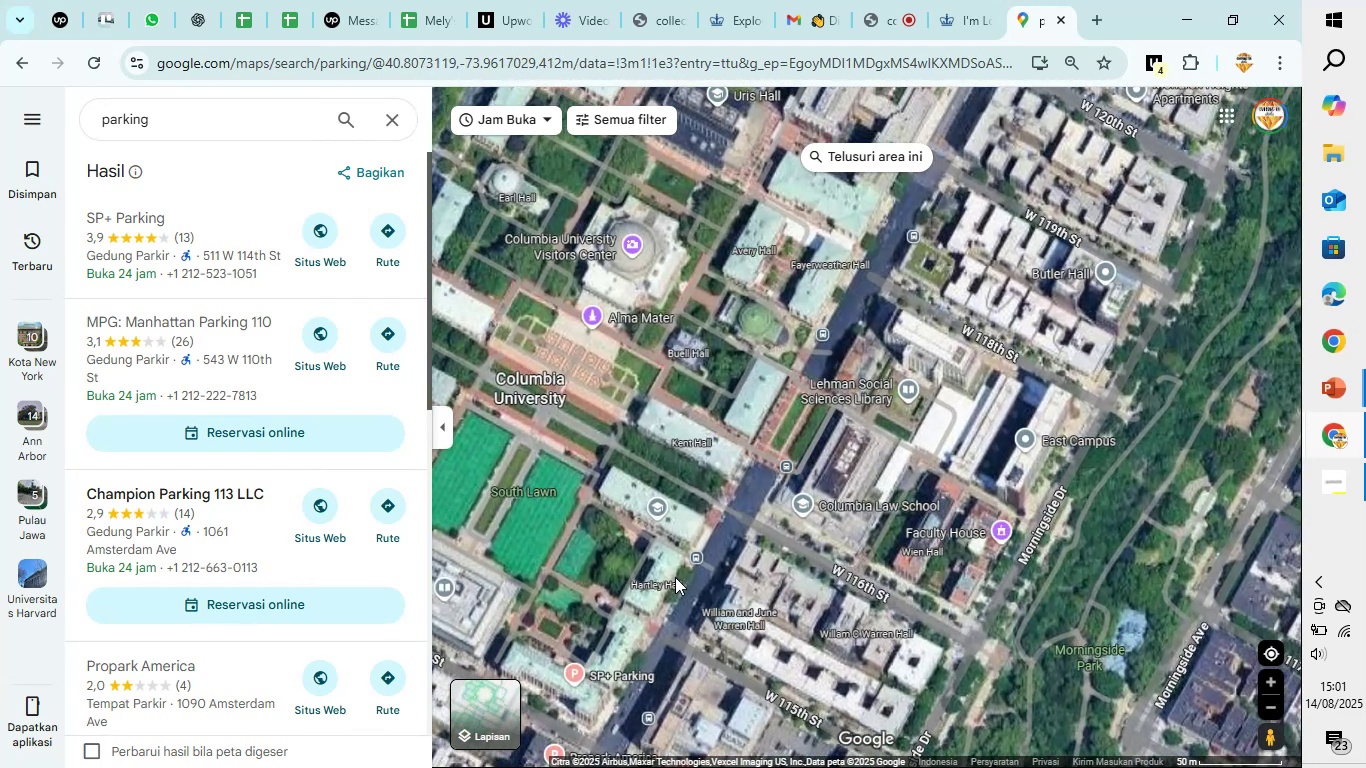 
left_click_drag(start_coordinate=[672, 581], to_coordinate=[698, 401])
 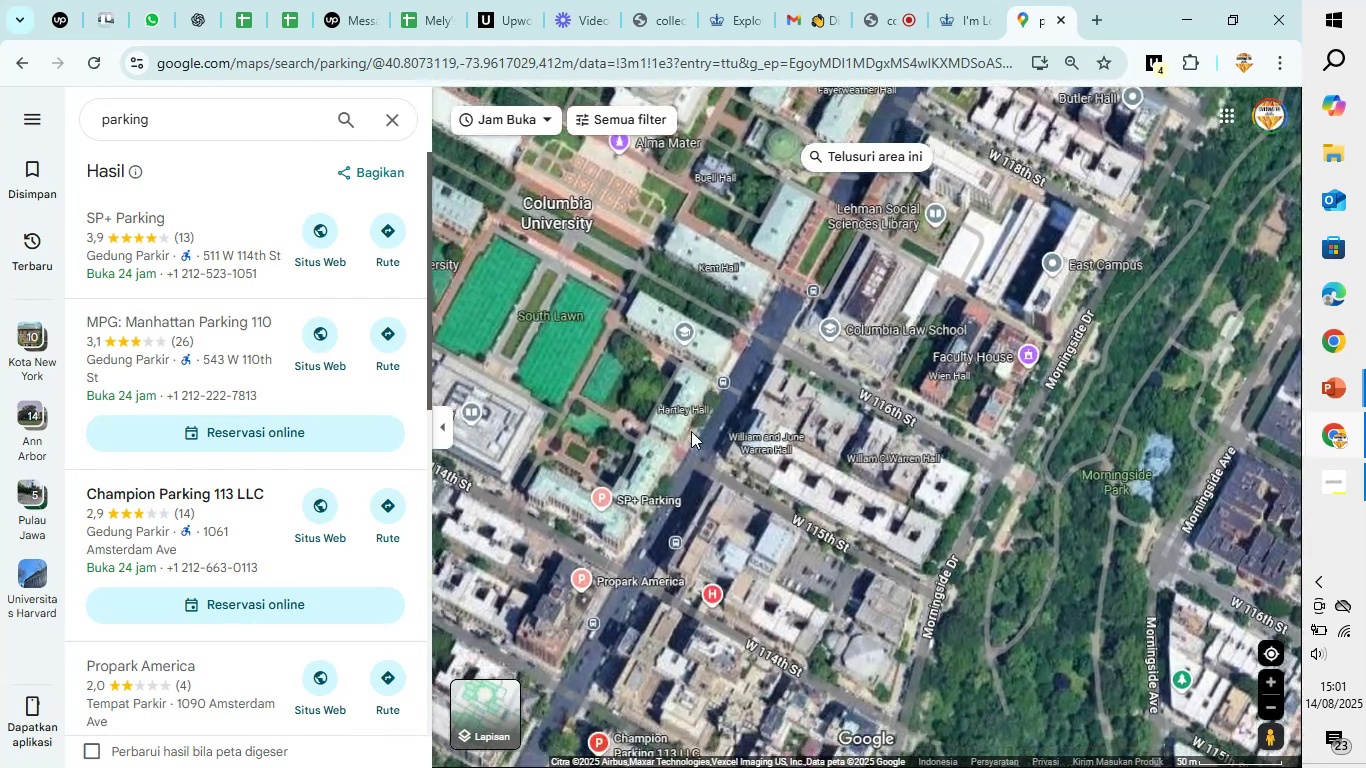 
scroll: coordinate [700, 532], scroll_direction: up, amount: 5.0
 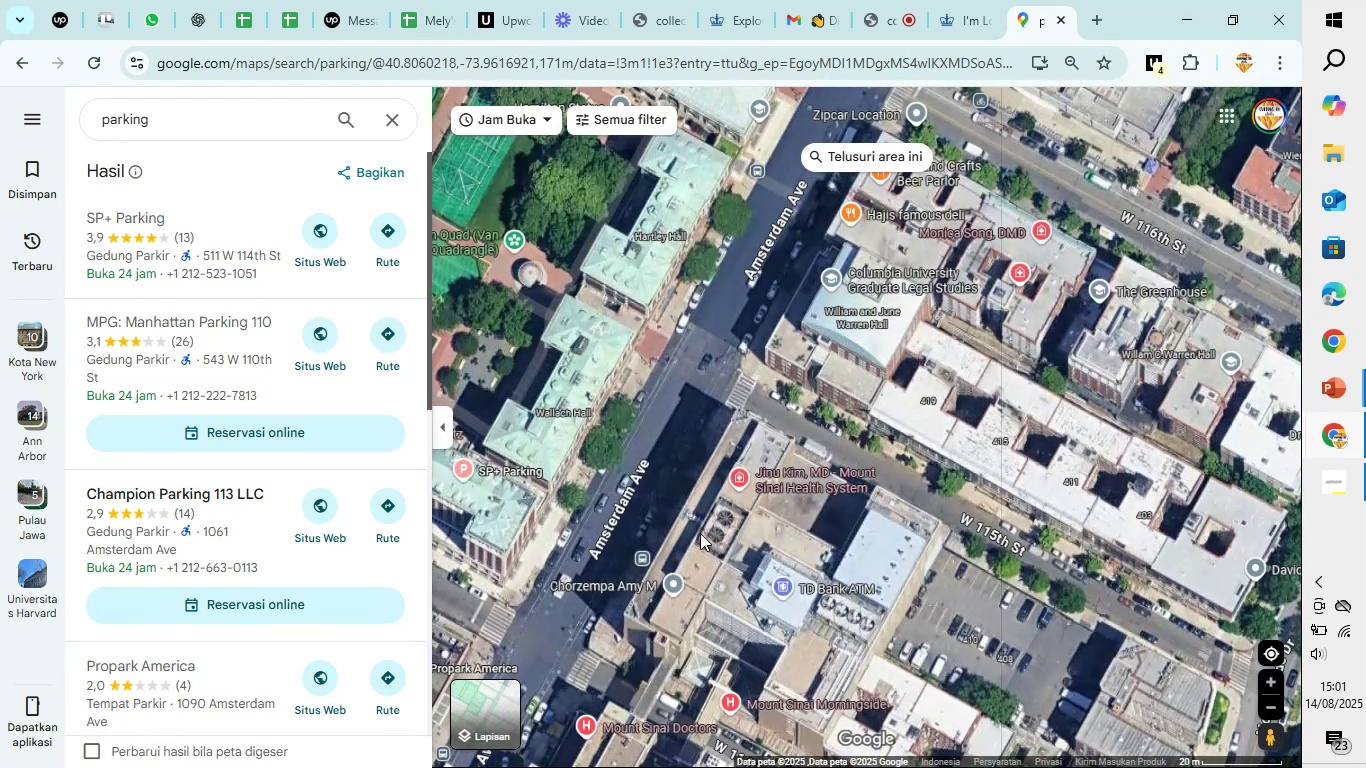 
left_click_drag(start_coordinate=[589, 502], to_coordinate=[1264, 234])
 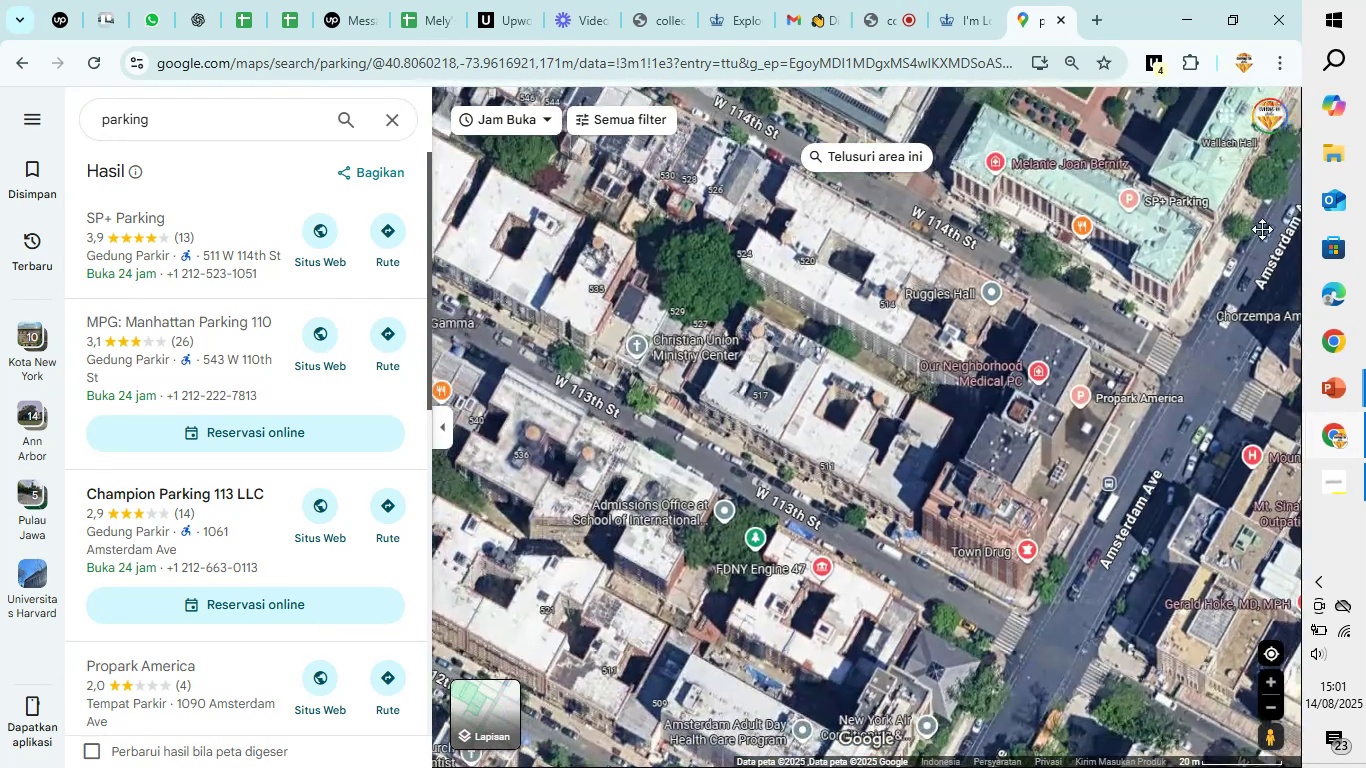 
scroll: coordinate [1238, 331], scroll_direction: down, amount: 8.0
 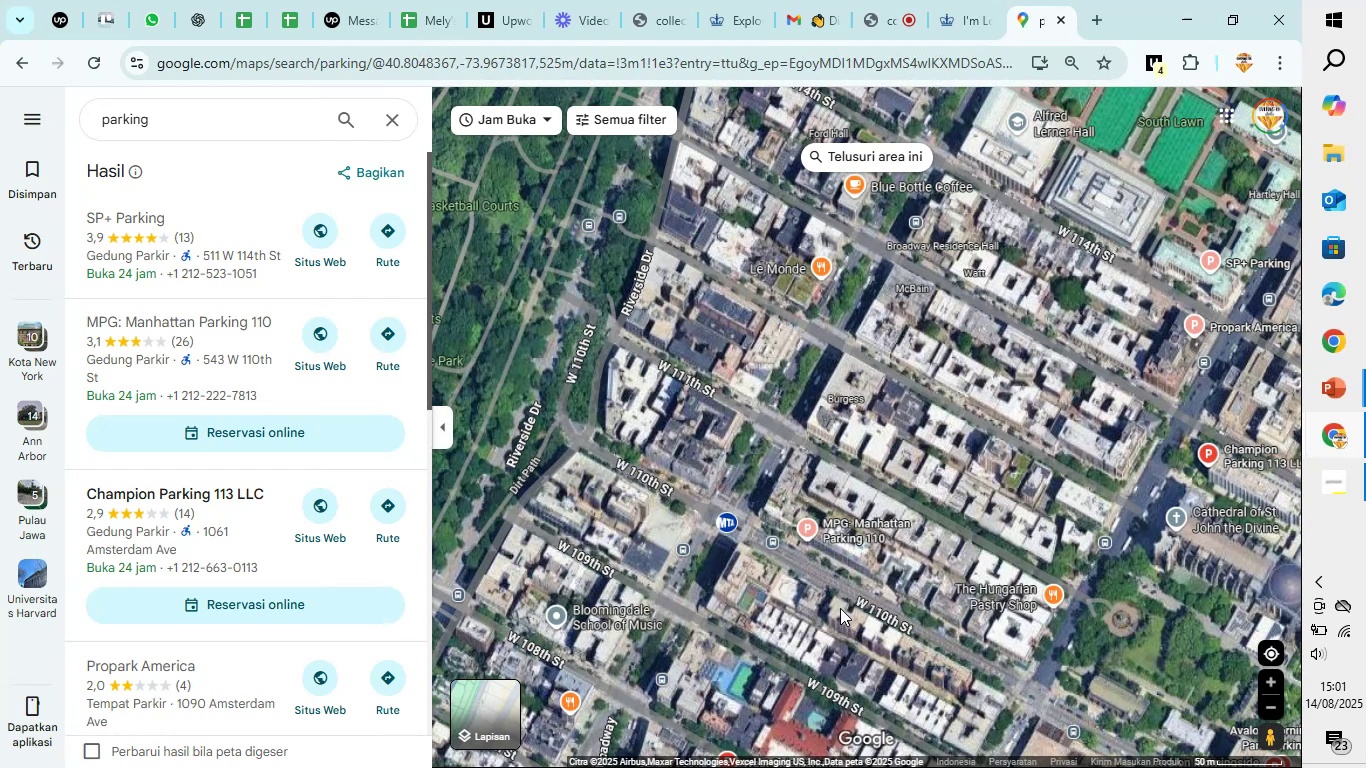 
scroll: coordinate [894, 551], scroll_direction: up, amount: 7.0
 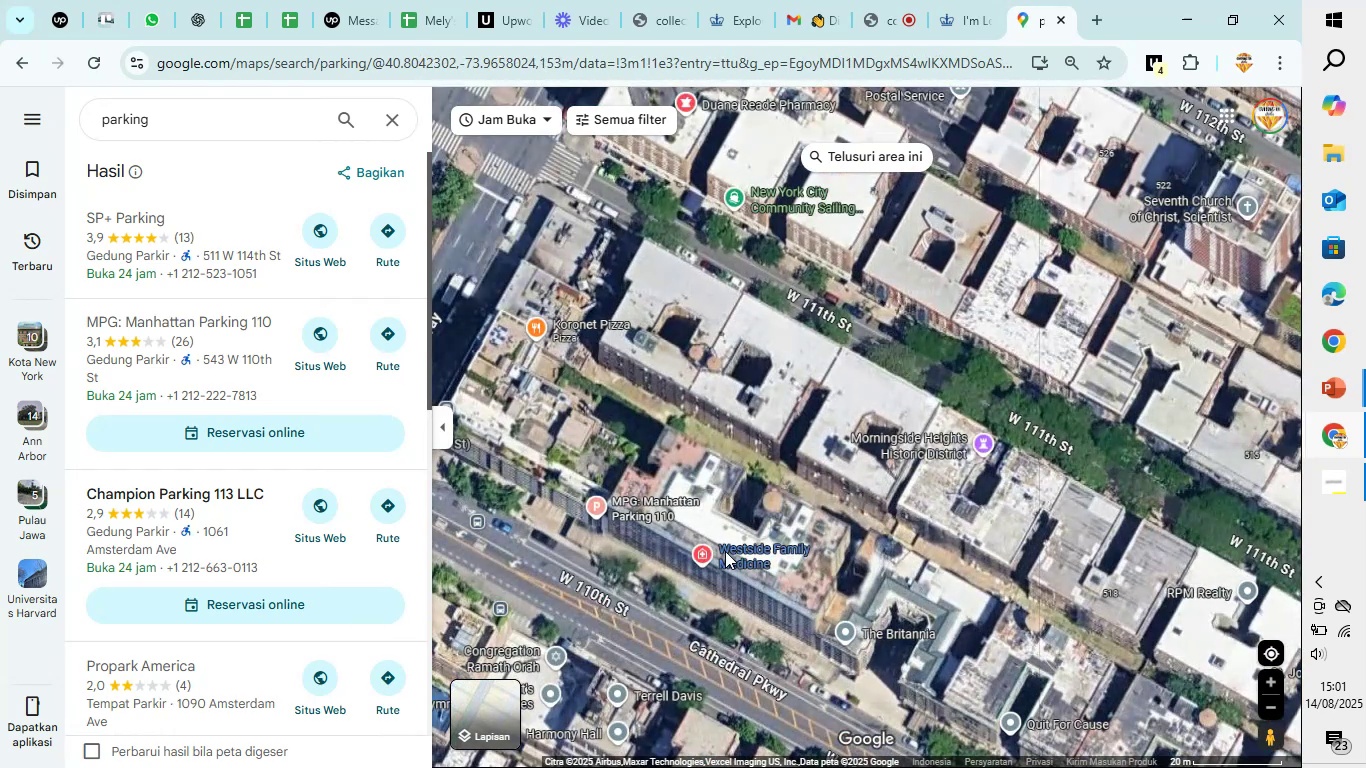 
left_click_drag(start_coordinate=[717, 616], to_coordinate=[918, 474])
 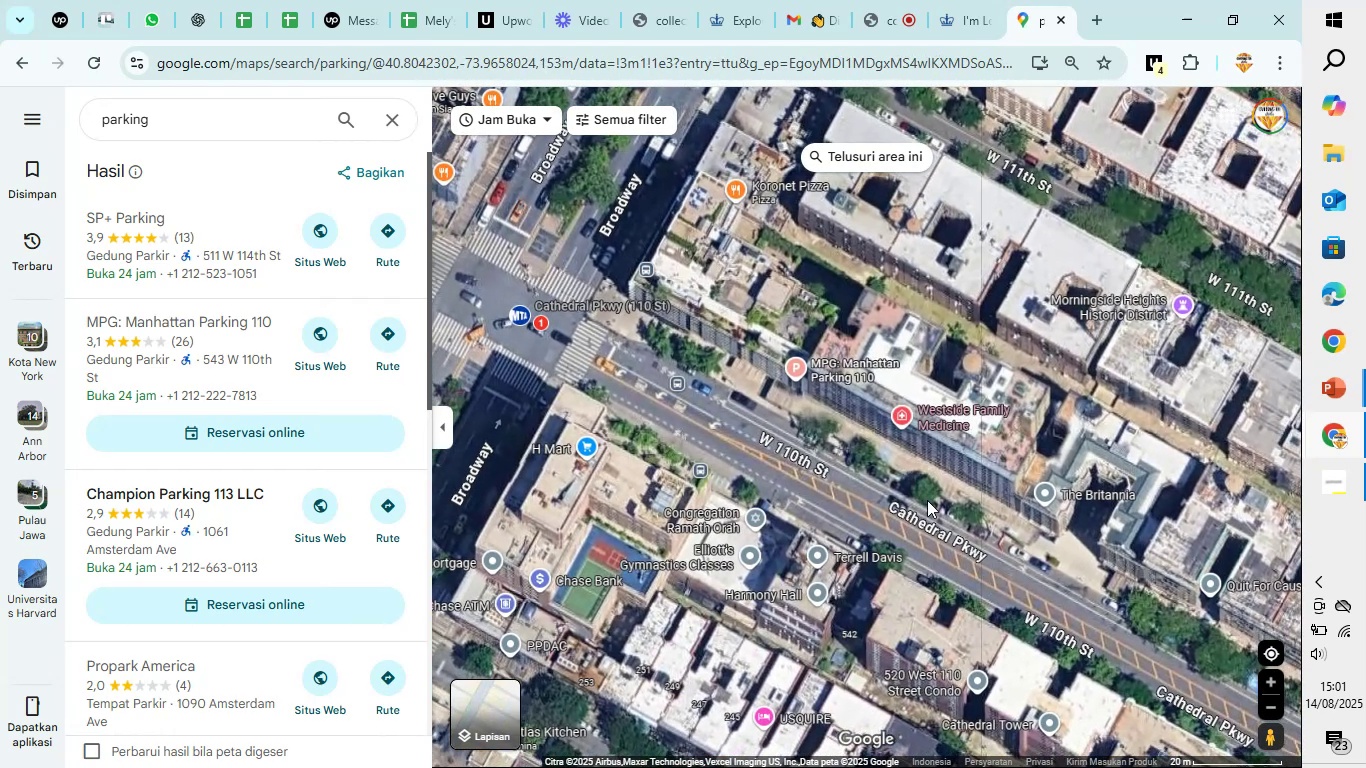 
scroll: coordinate [933, 515], scroll_direction: up, amount: 1.0
 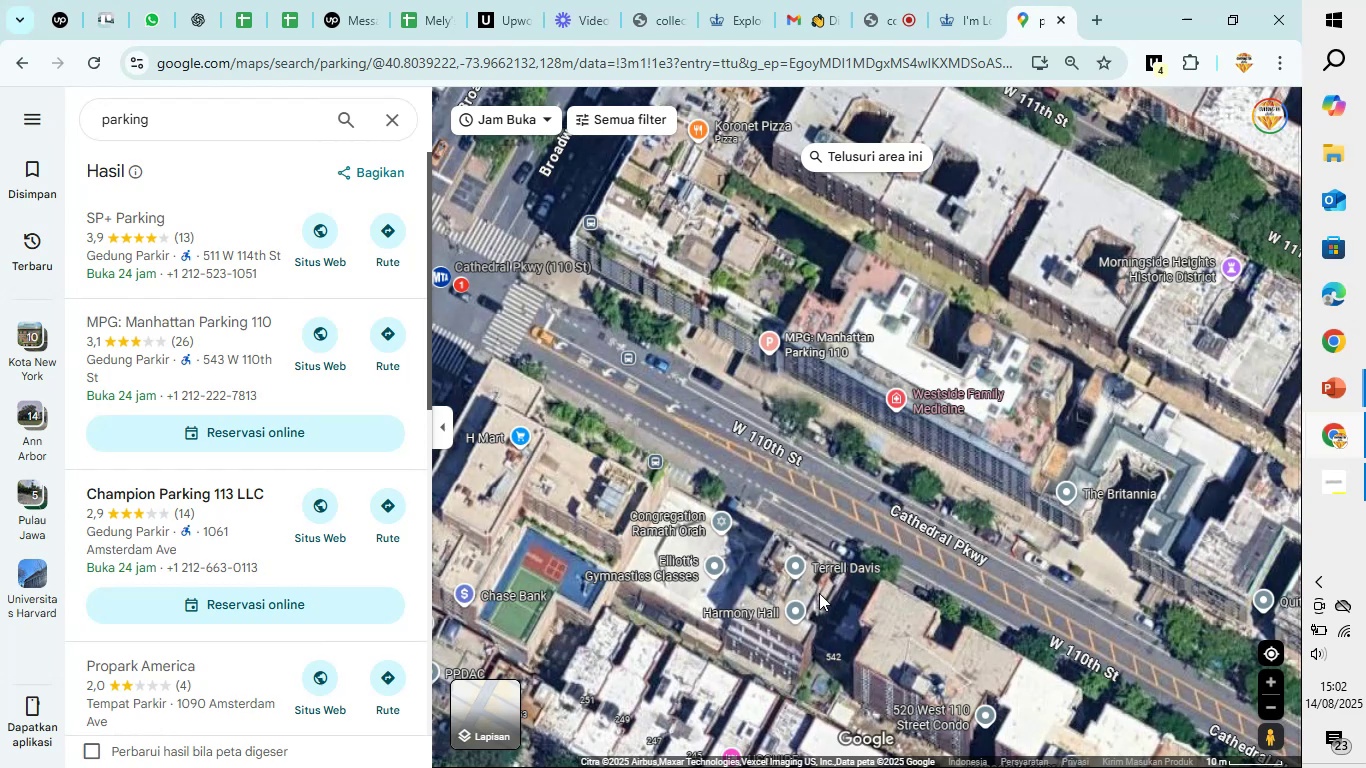 
wait(5.46)
 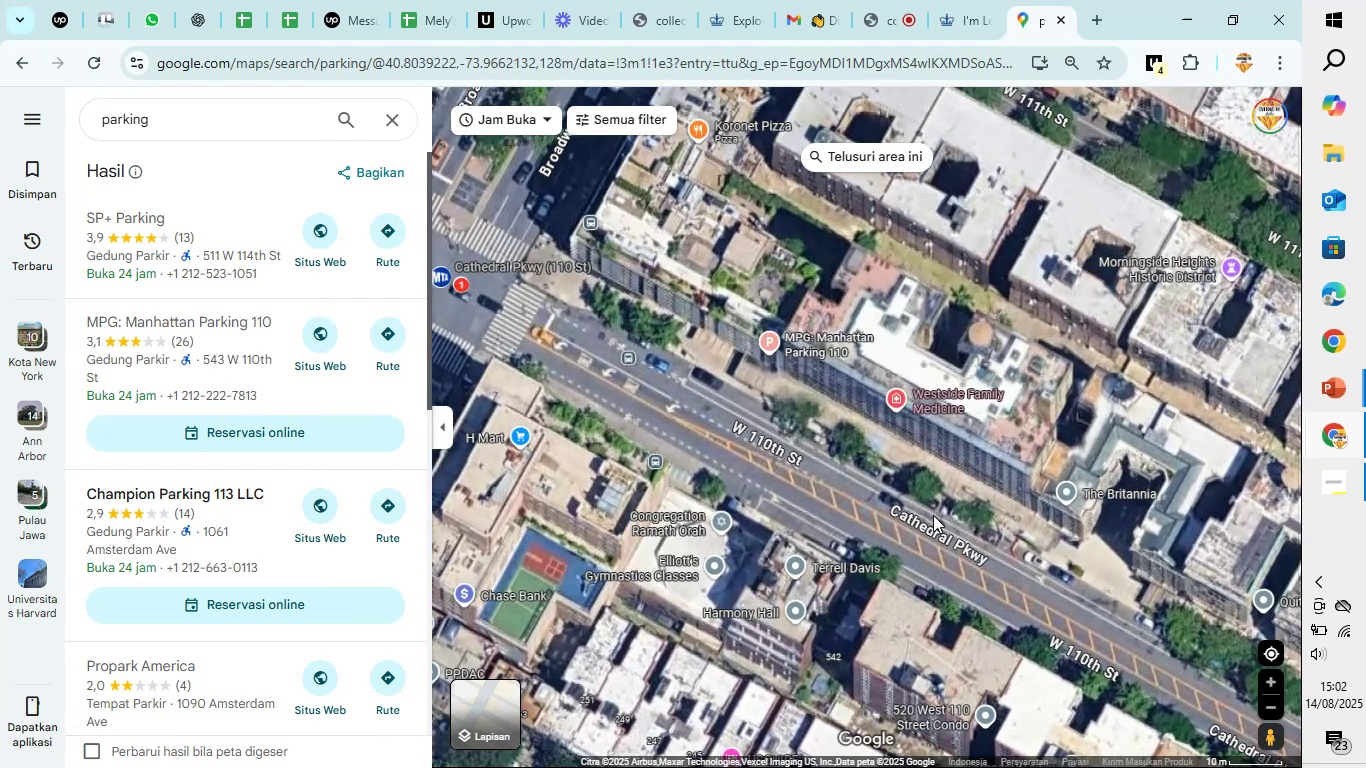 
left_click_drag(start_coordinate=[963, 635], to_coordinate=[1172, 671])
 